 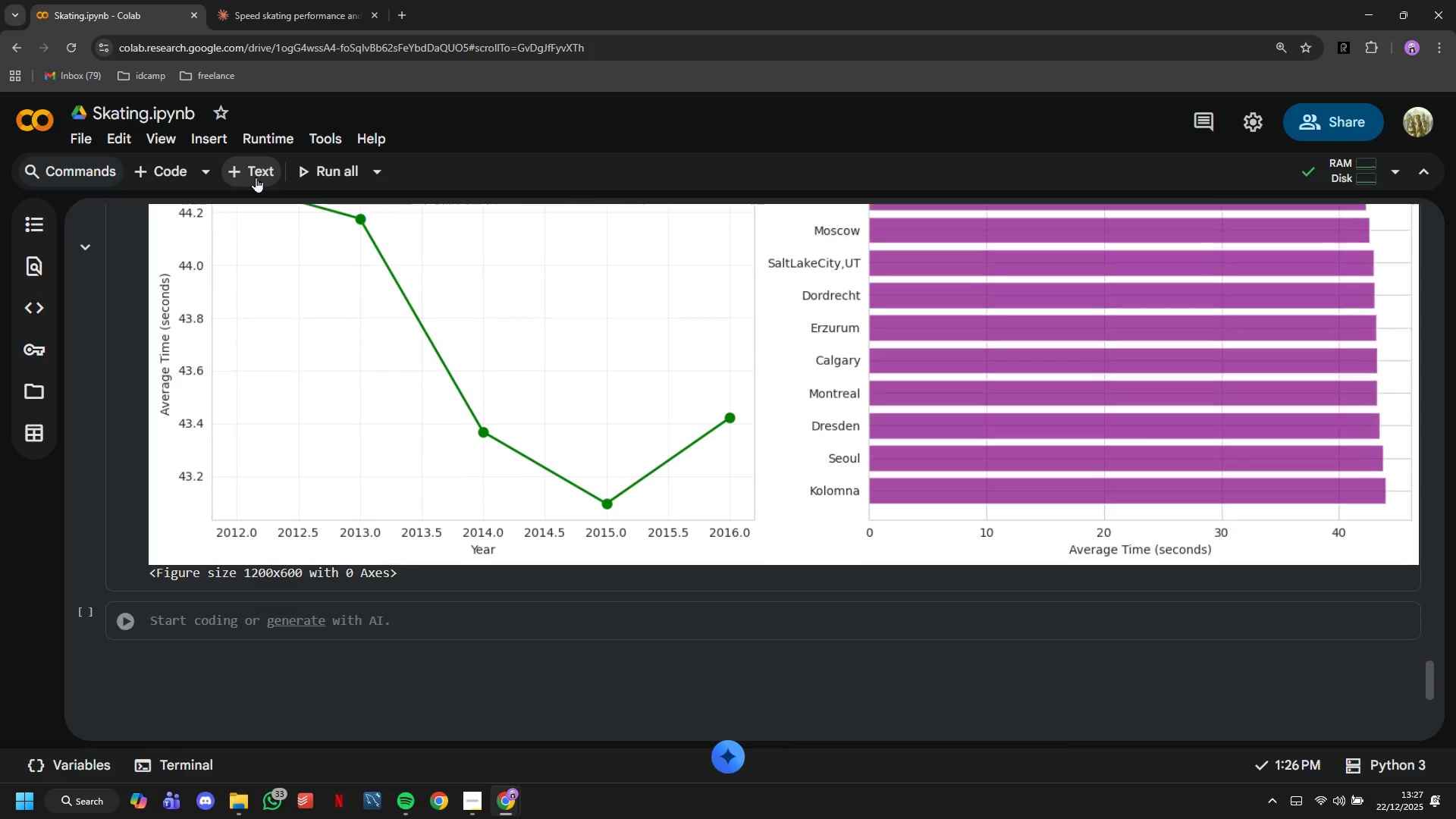 
left_click([1259, 655])
 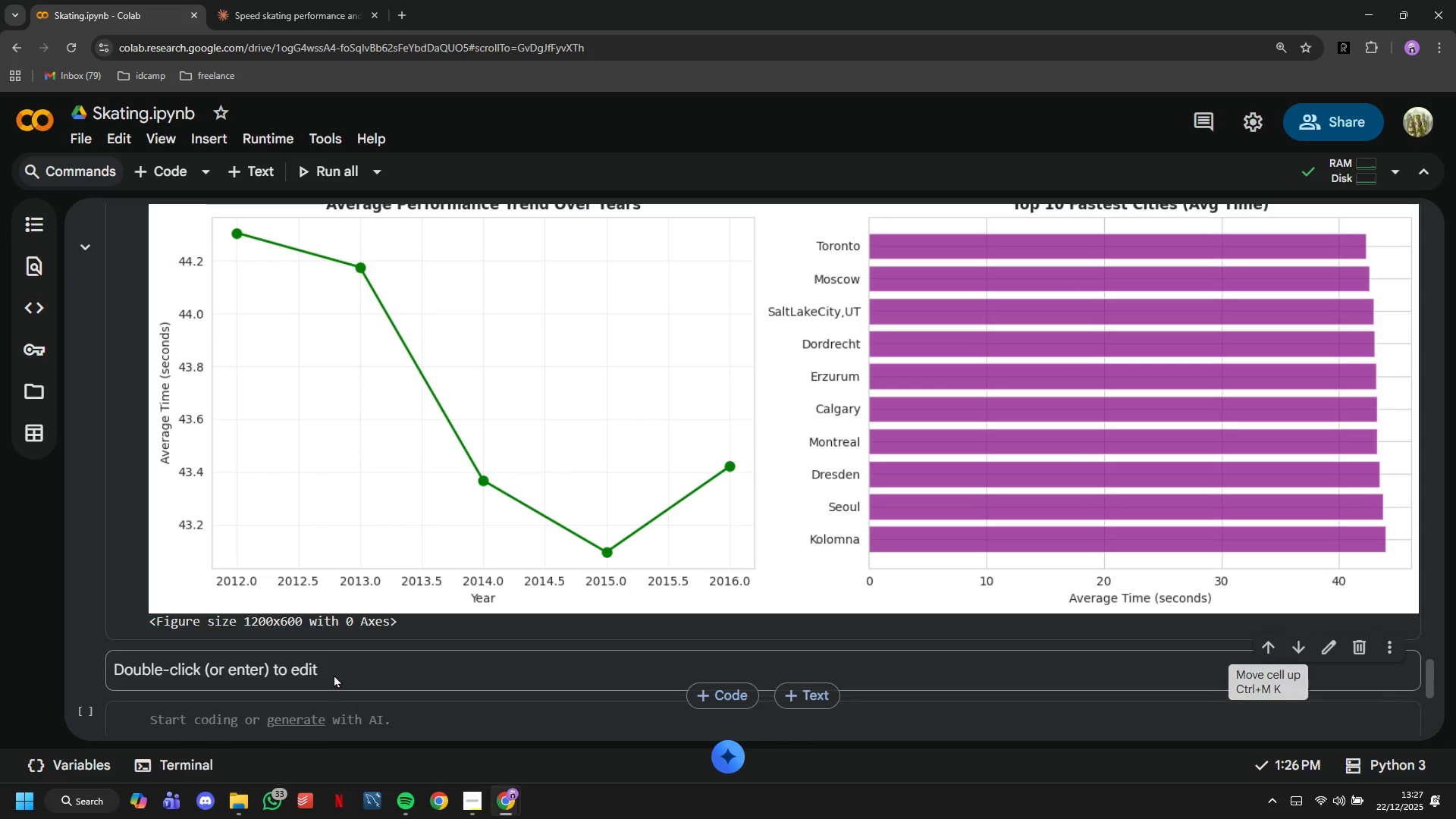 
double_click([331, 672])
 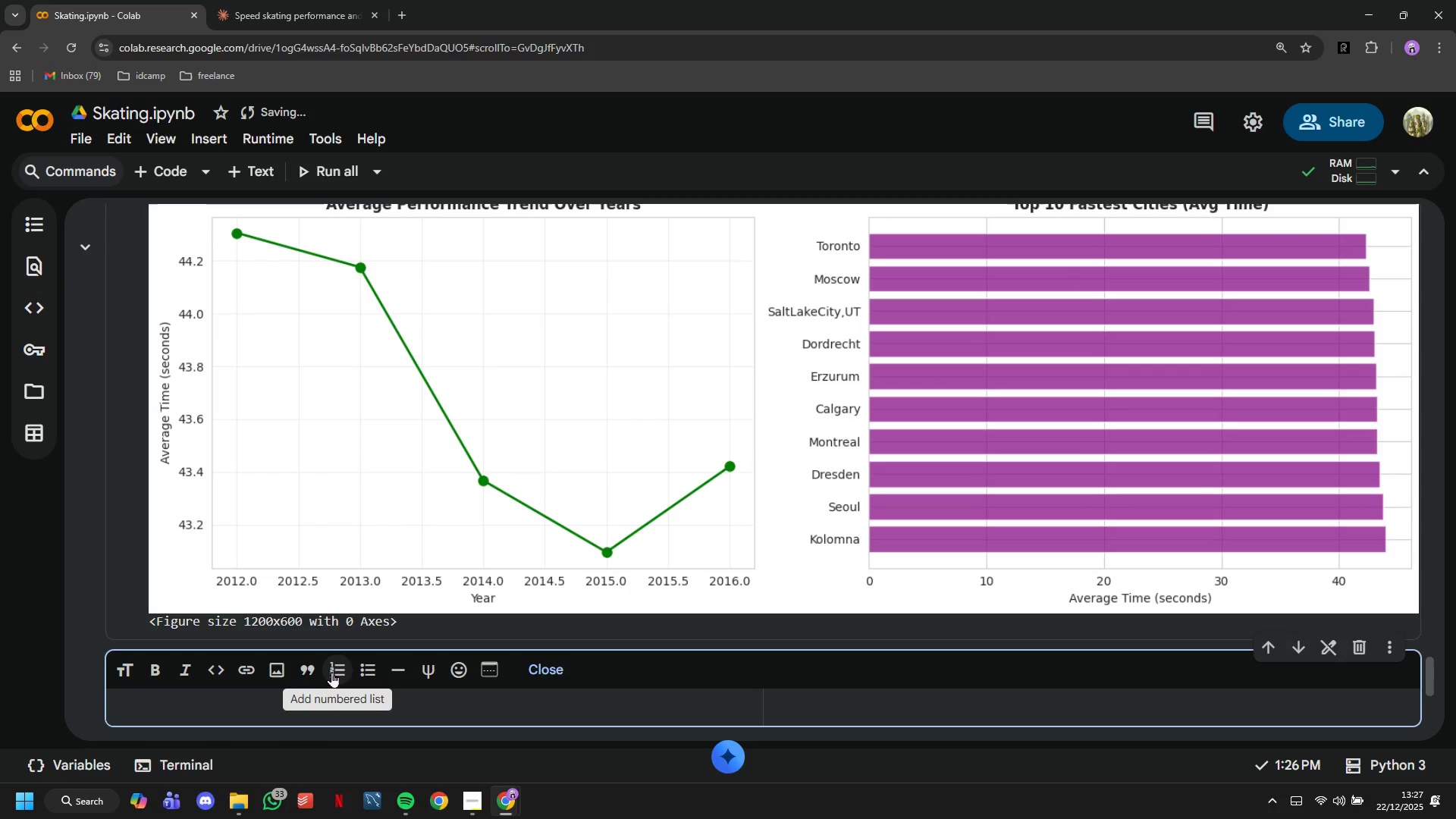 
type(## 6. Envo)
key(Backspace)
type(iromental Impact Analysis)
 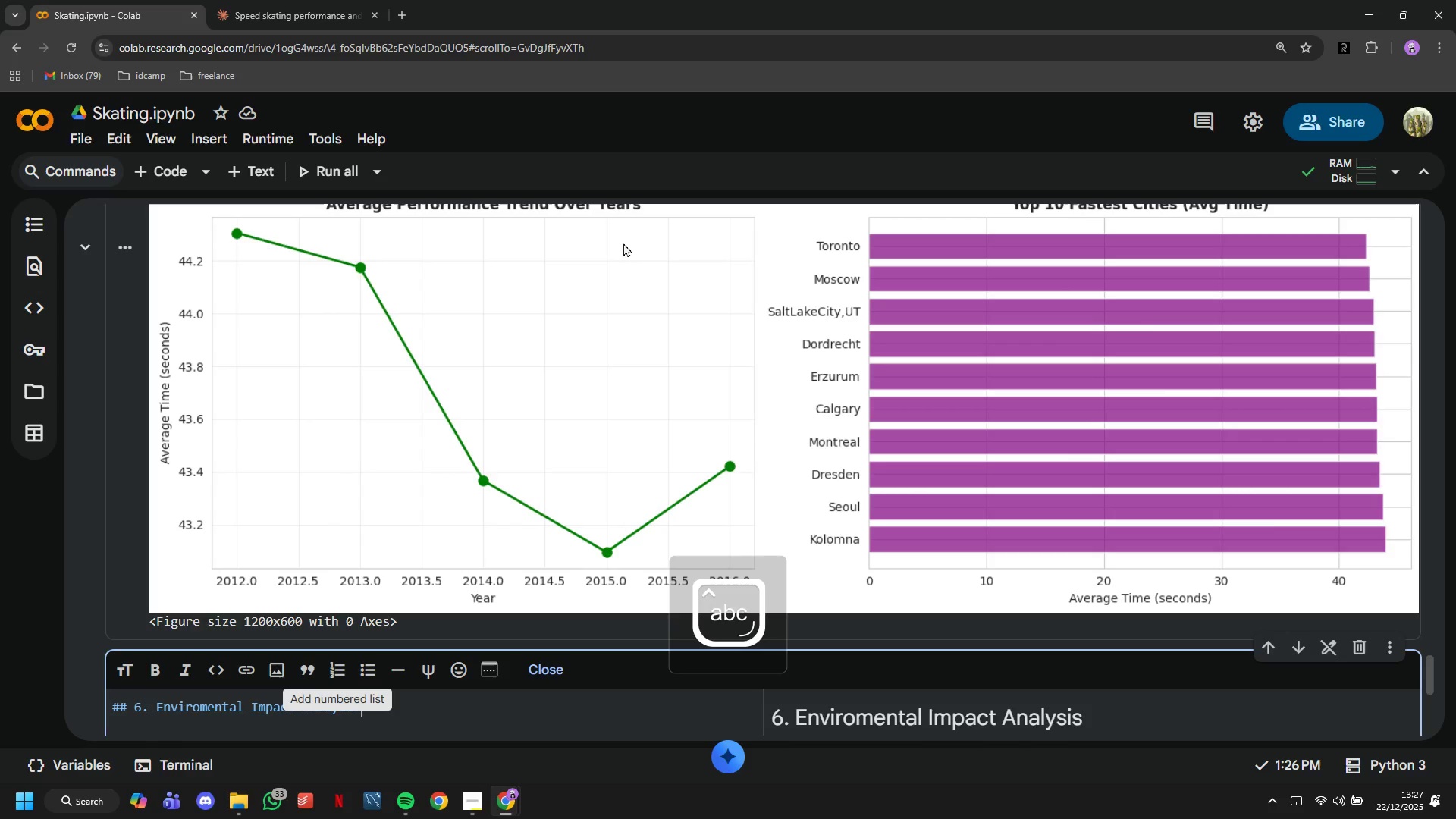 
scroll: coordinate [625, 232], scroll_direction: down, amount: 3.0
 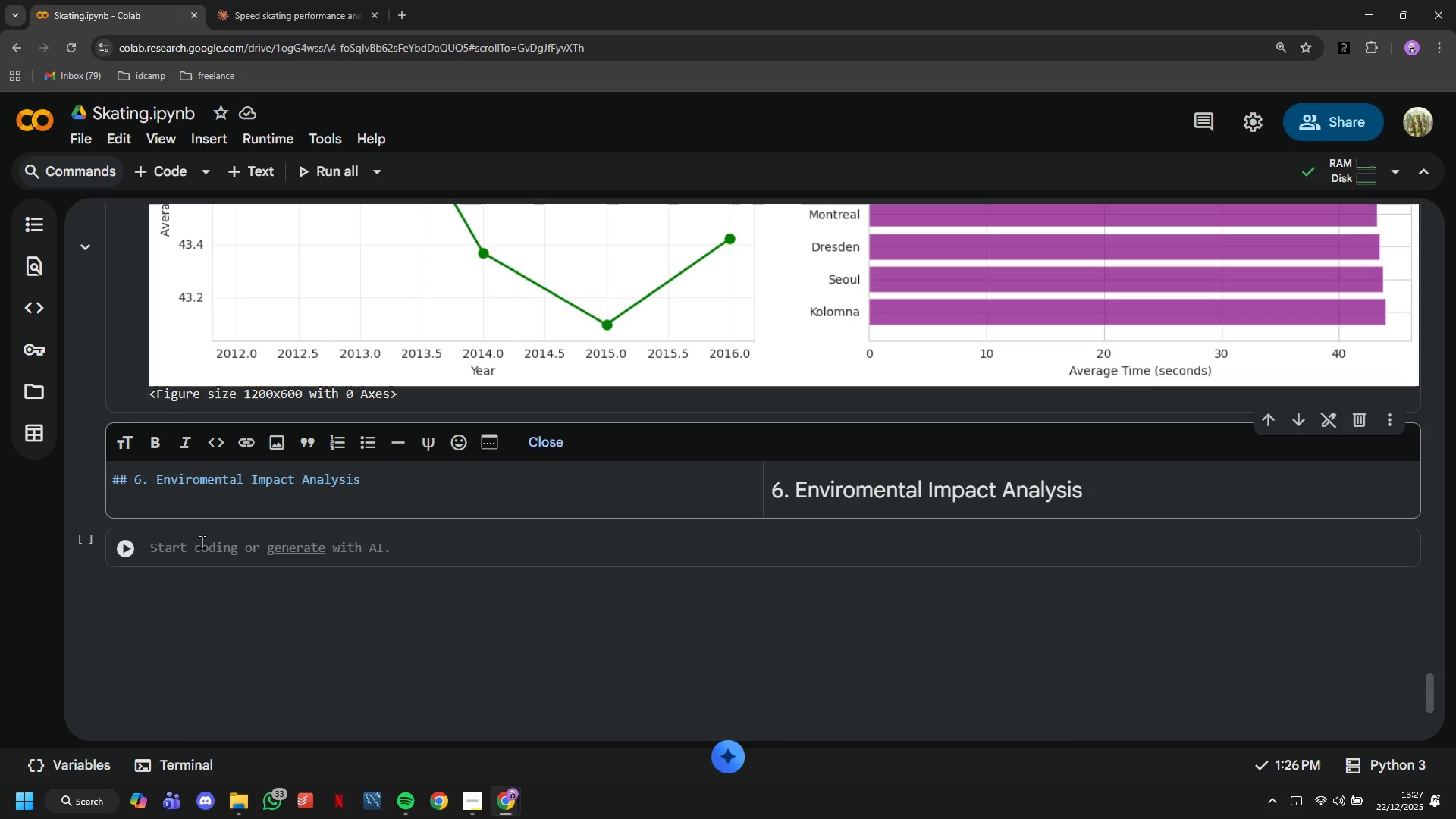 
wait(6.2)
 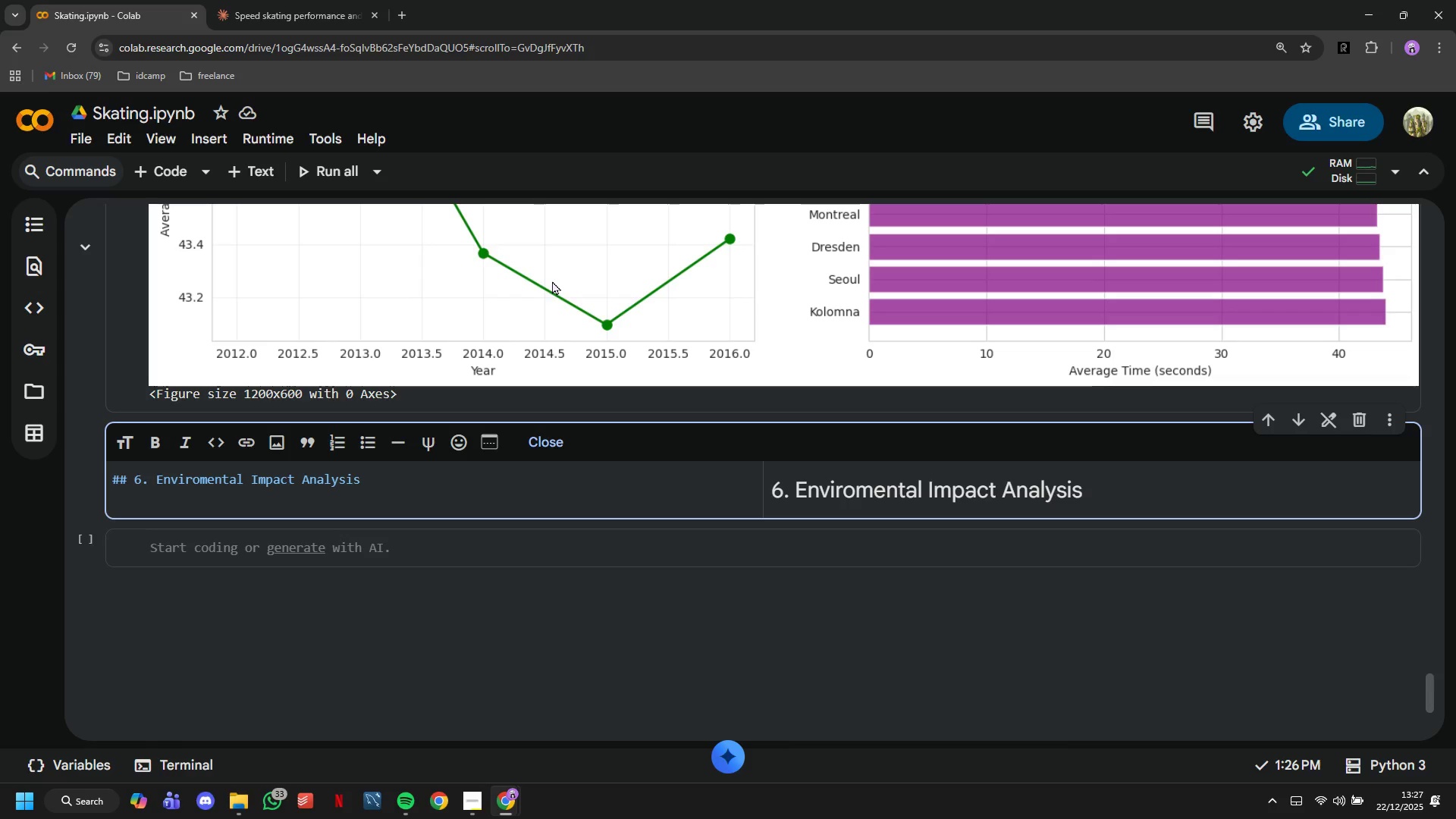 
scroll: coordinate [228, 548], scroll_direction: up, amount: 4.0
 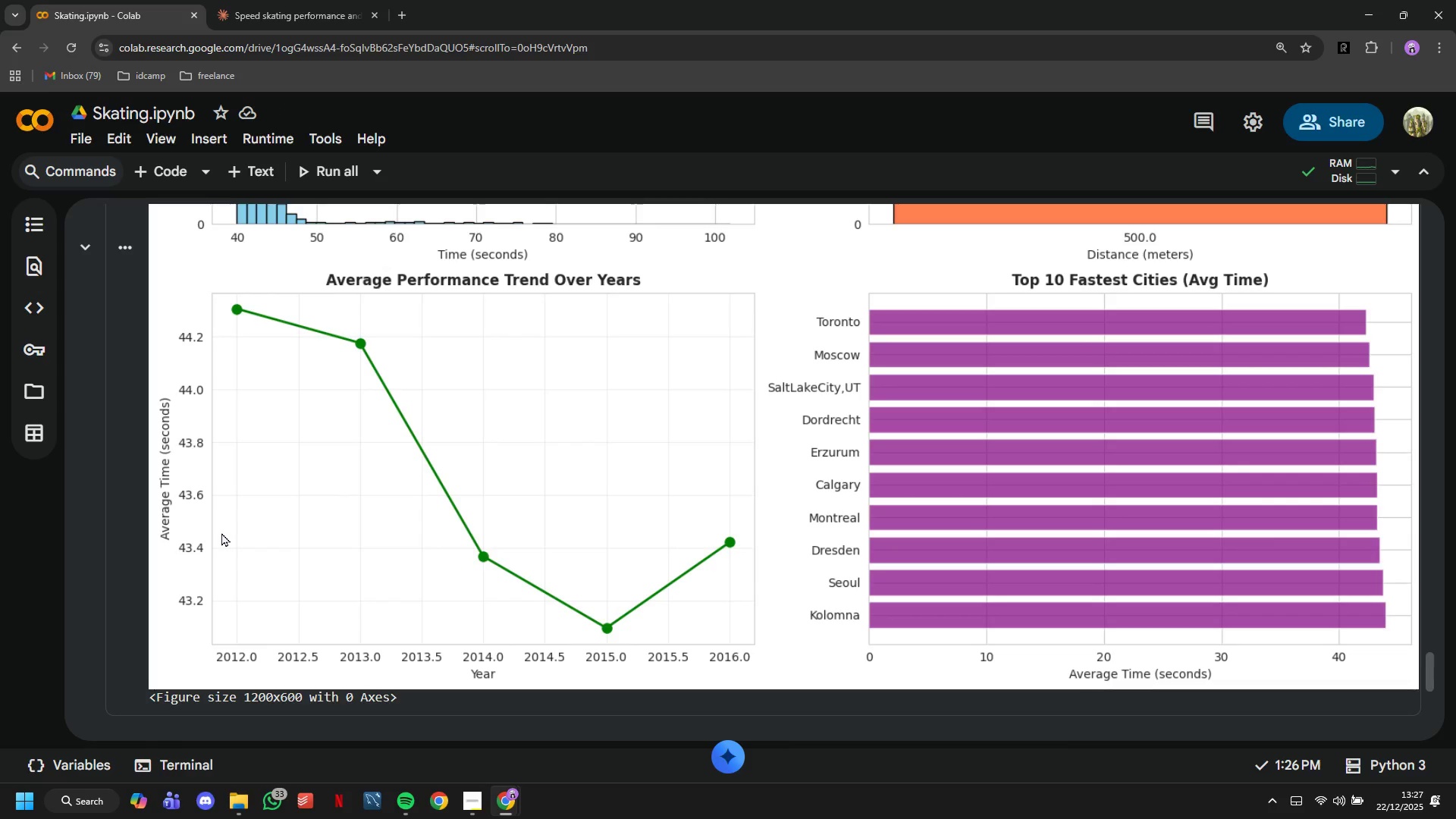 
wait(17.23)
 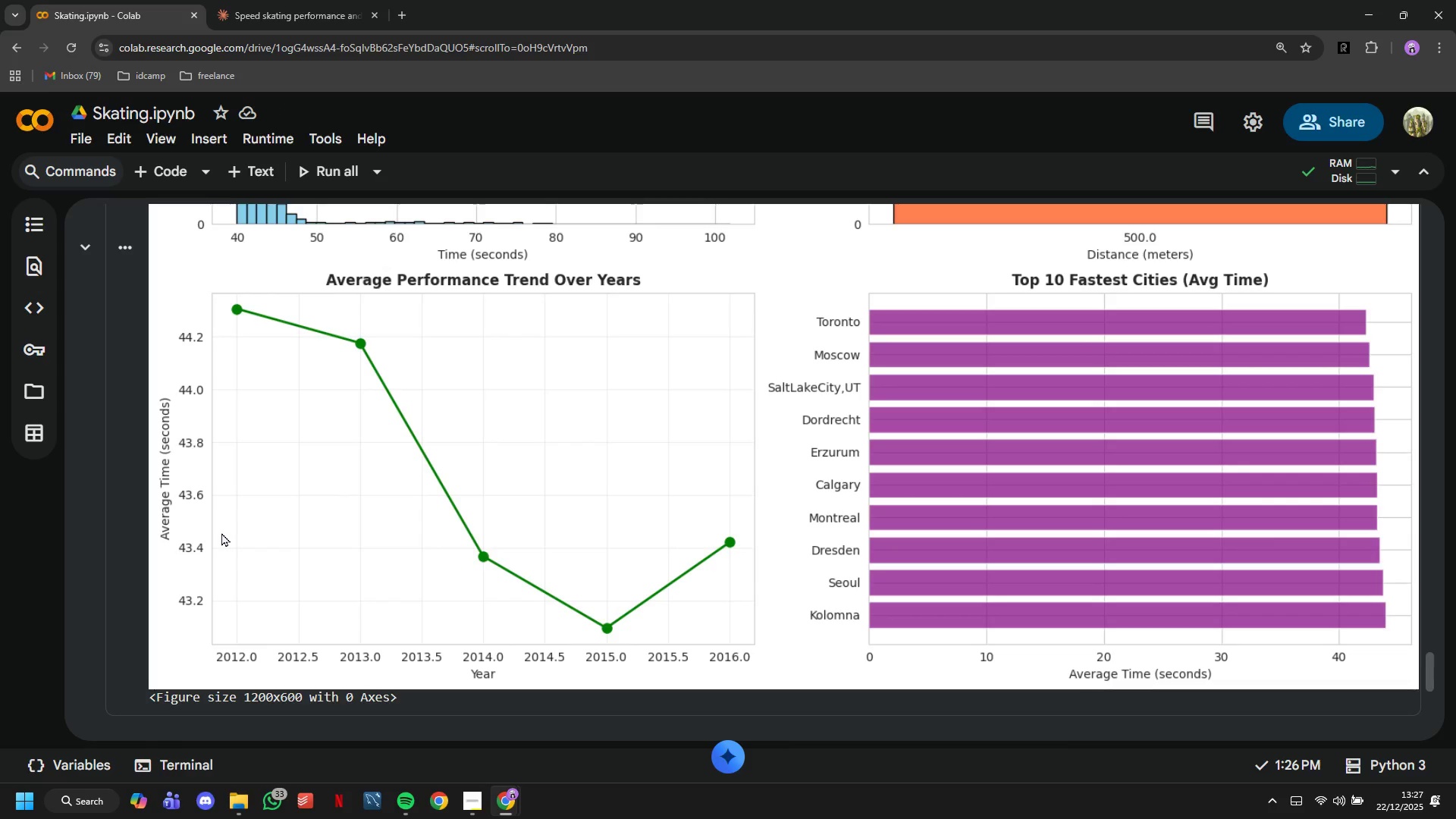 
type(fig, axes = )
 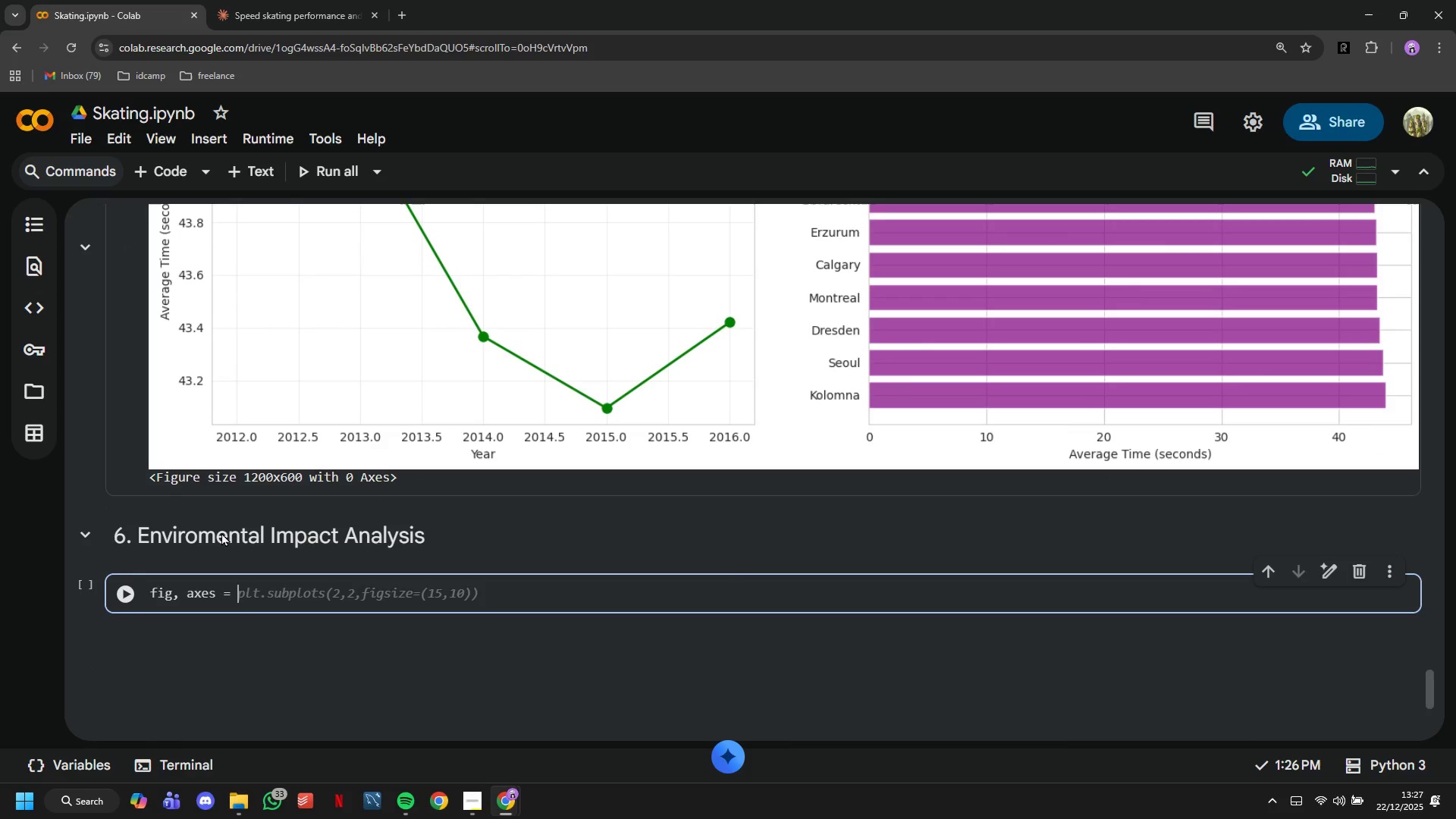 
wait(9.19)
 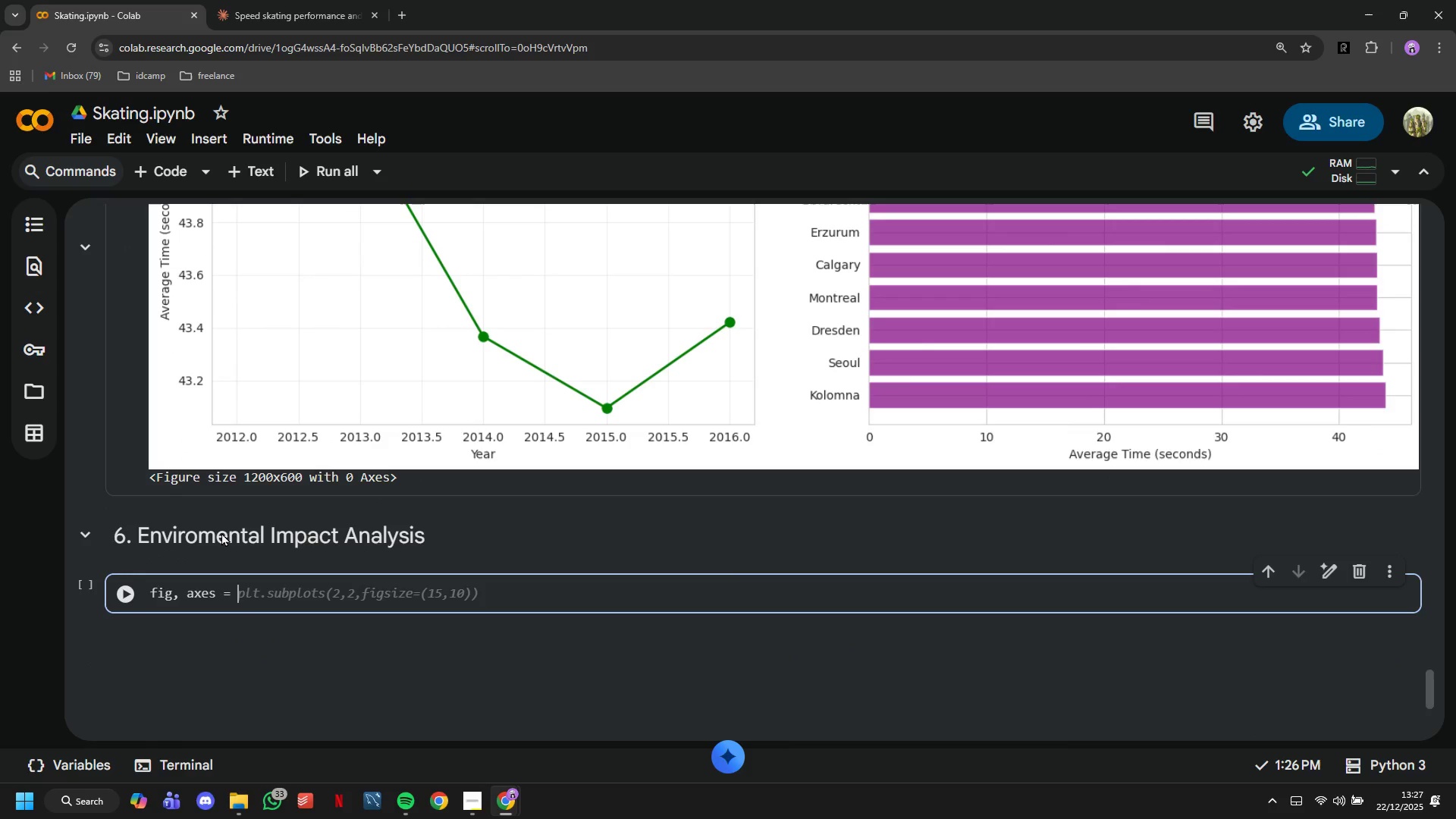 
type(plt.subplots(1,2,figsize=)
 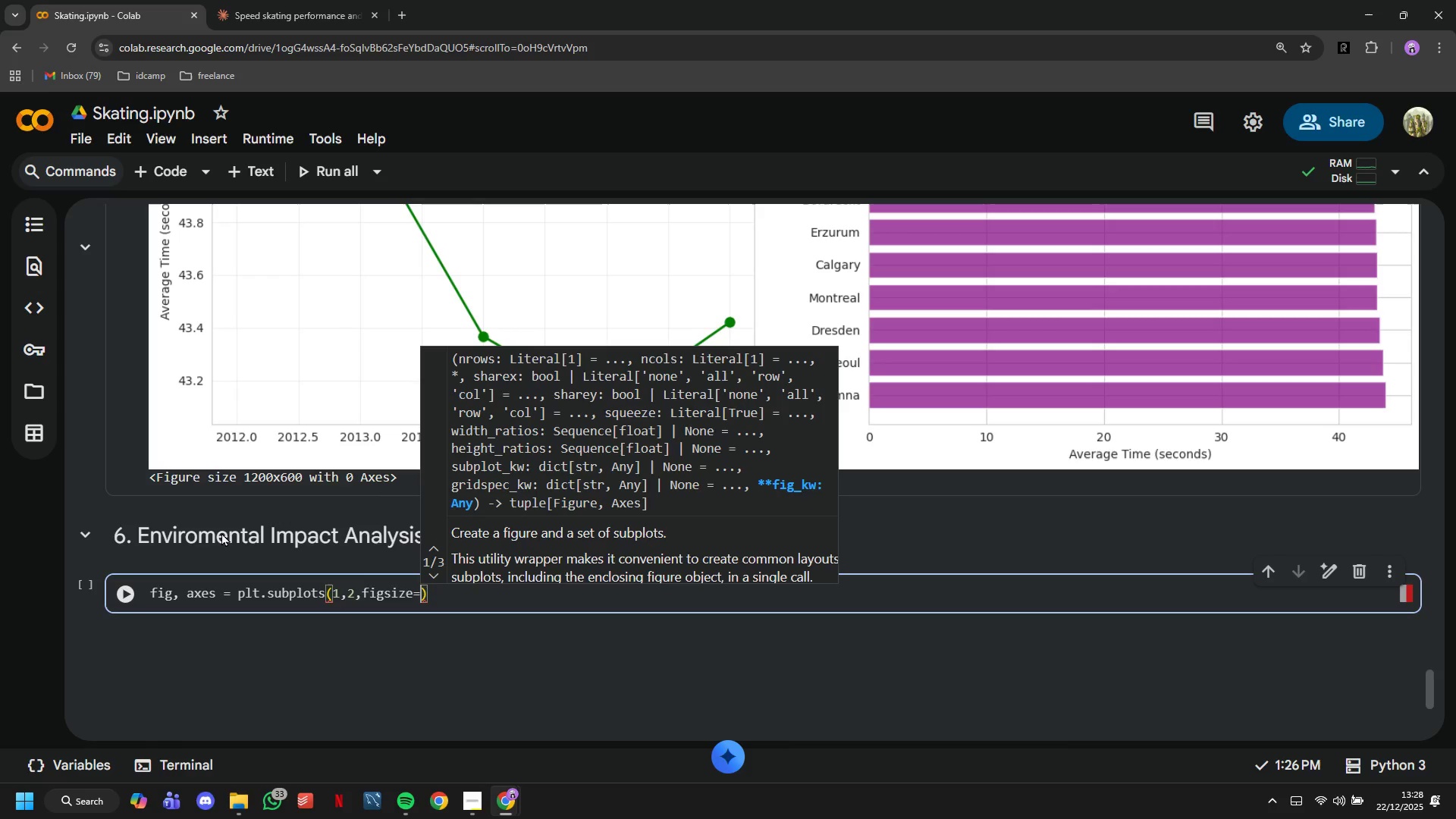 
type(15,6)
key(Backspace)
type(5)
 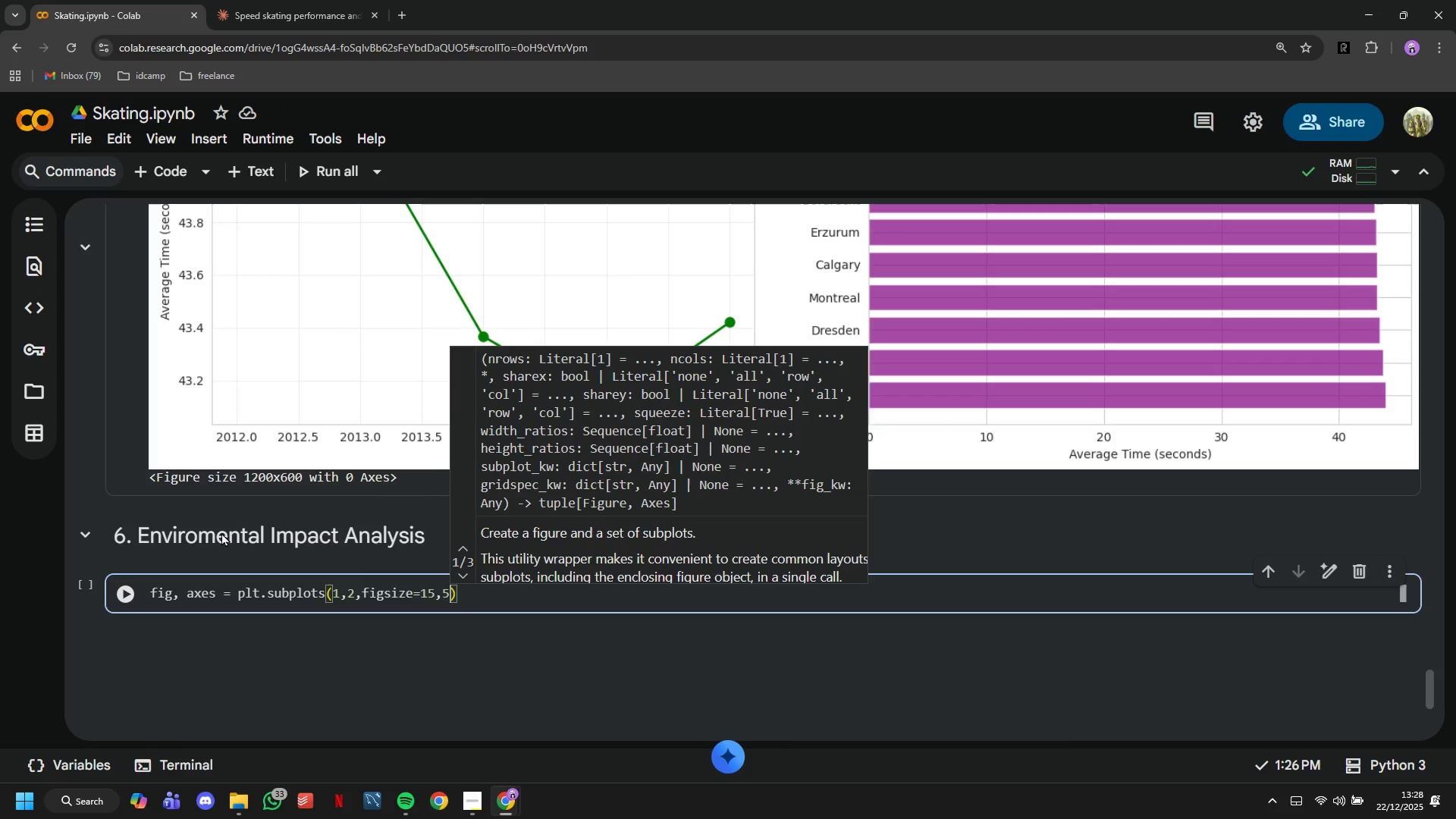 
key(ArrowRight)
 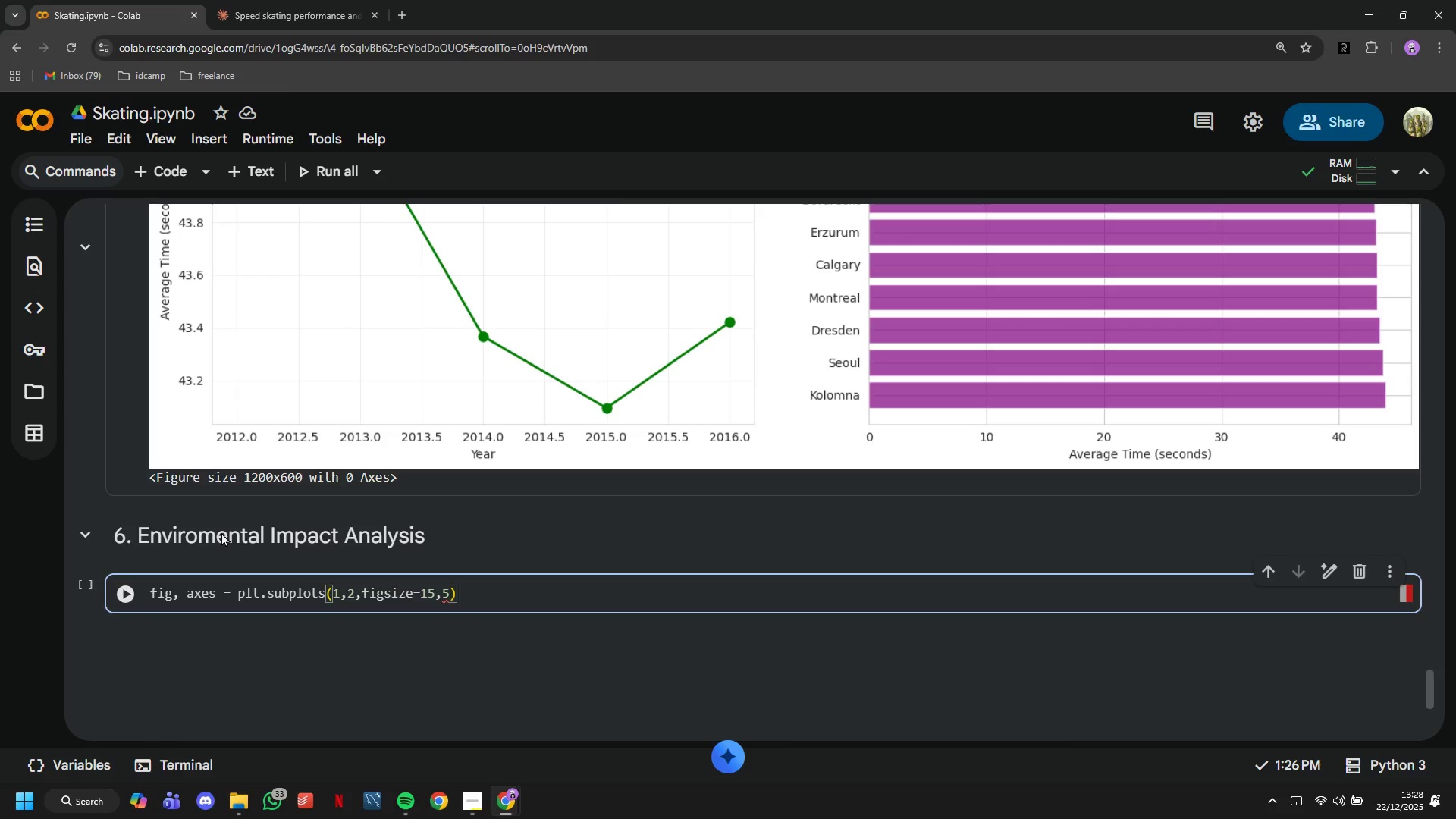 
hold_key(key=ControlRight, duration=0.61)
 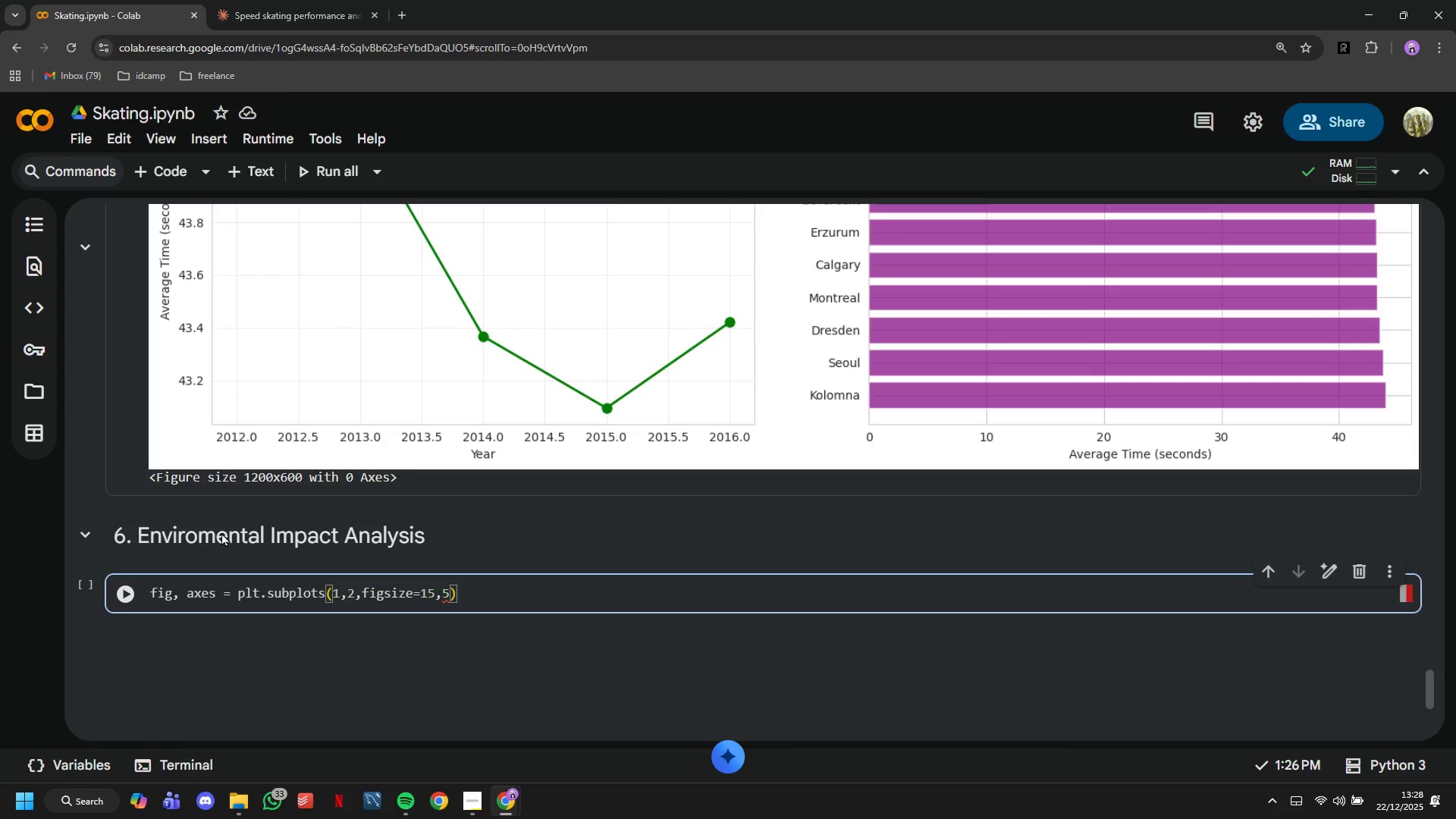 
key(ArrowLeft)
 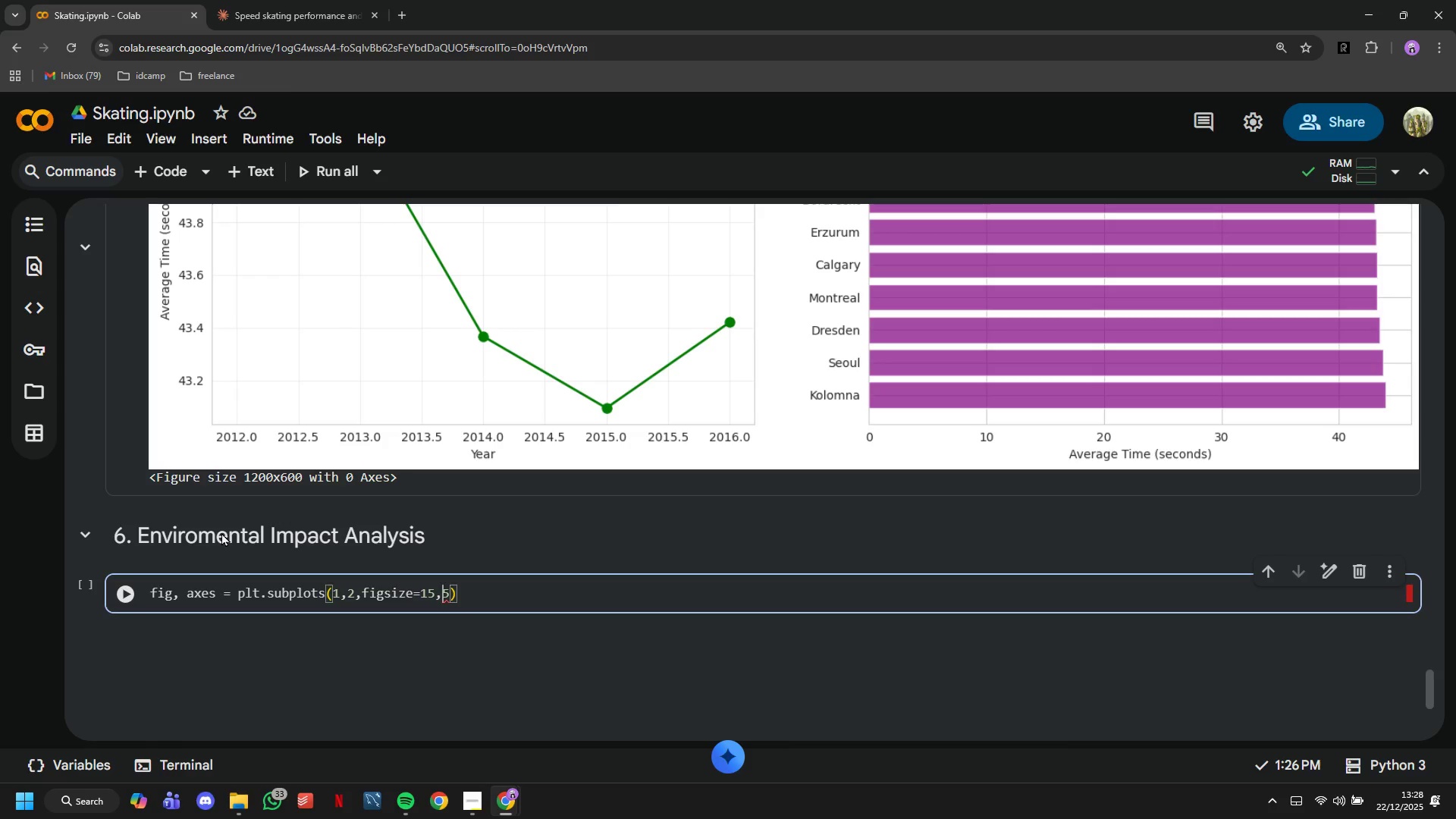 
key(ArrowLeft)
 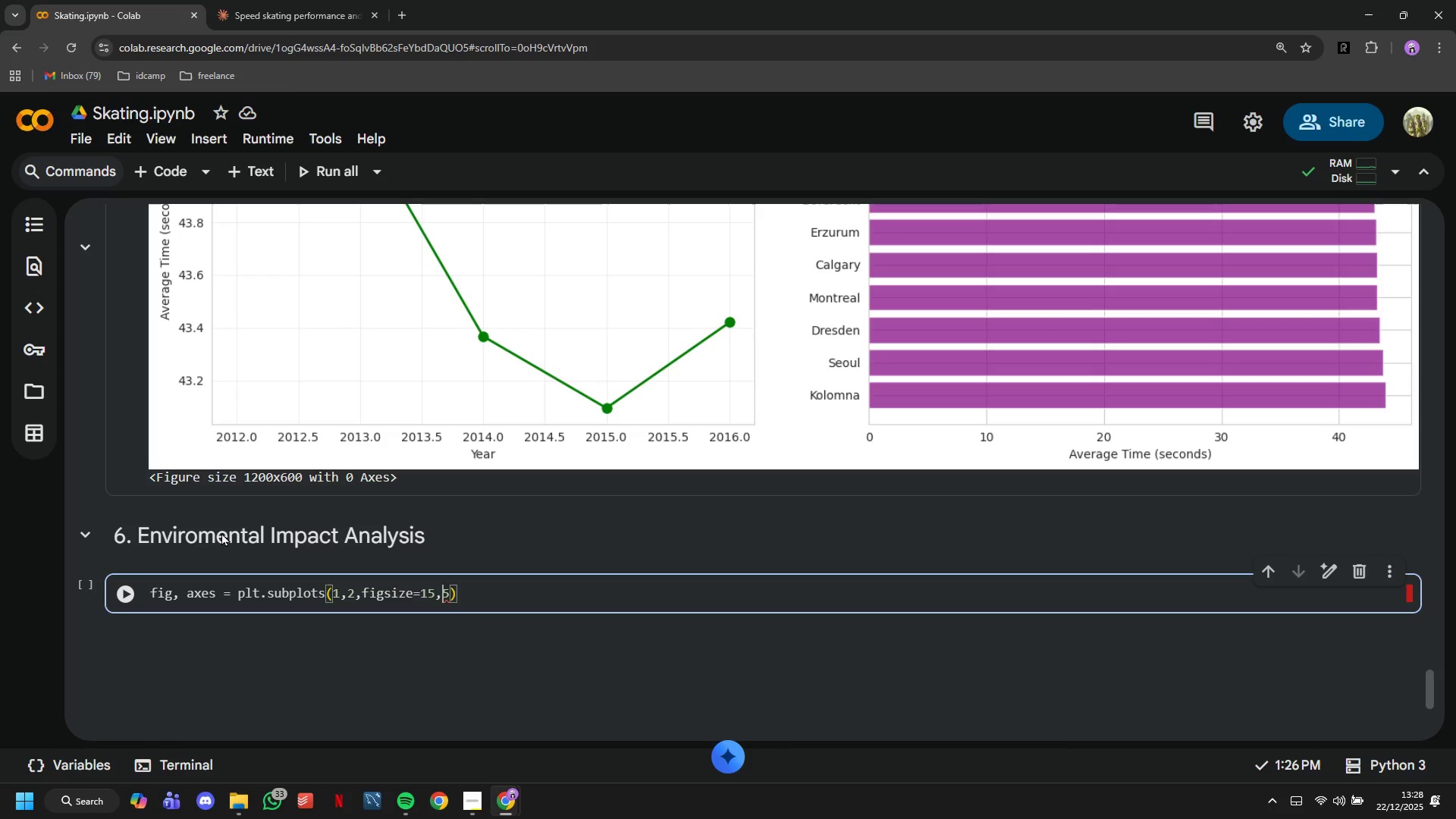 
key(ArrowLeft)
 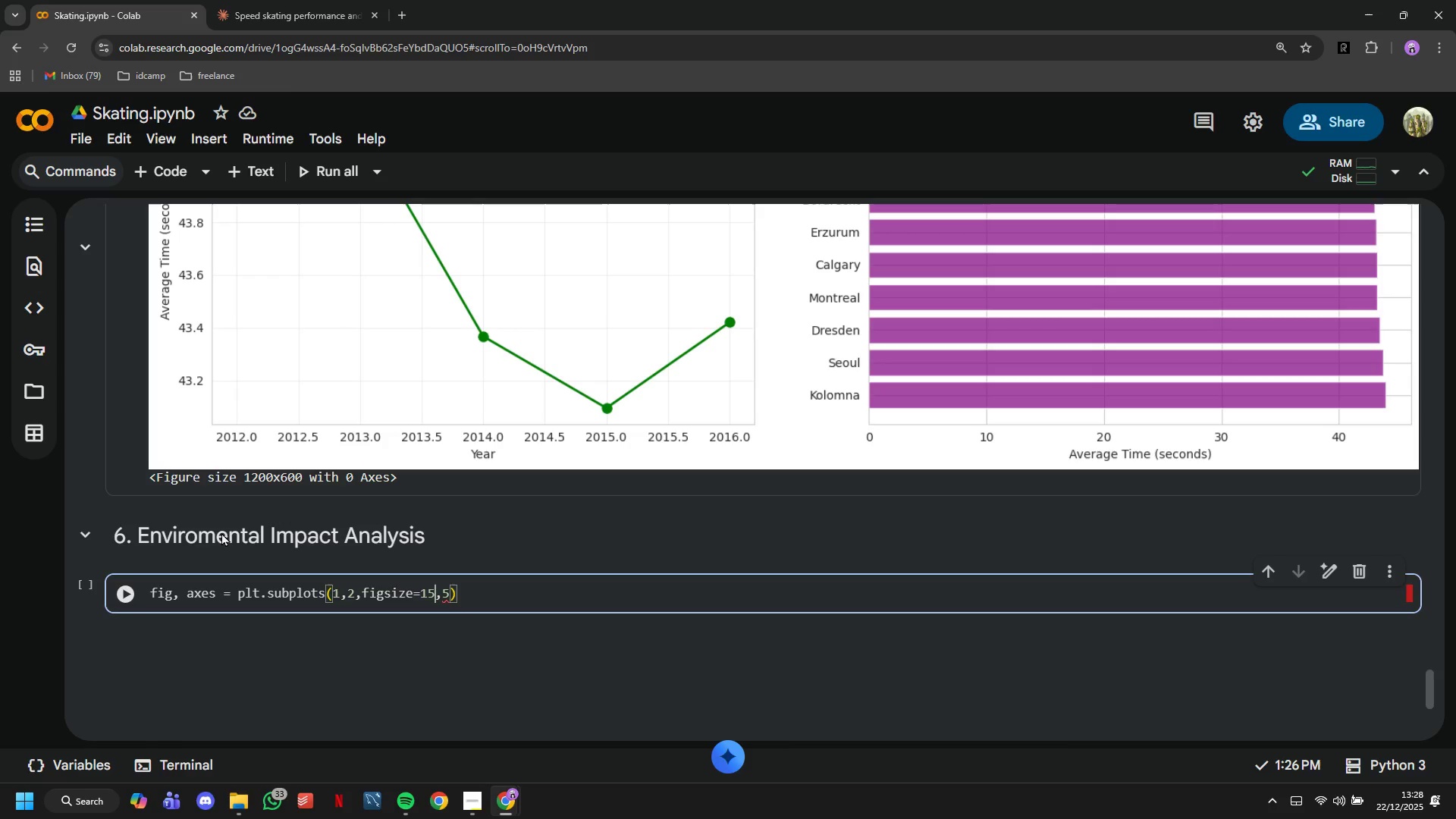 
key(ArrowLeft)
 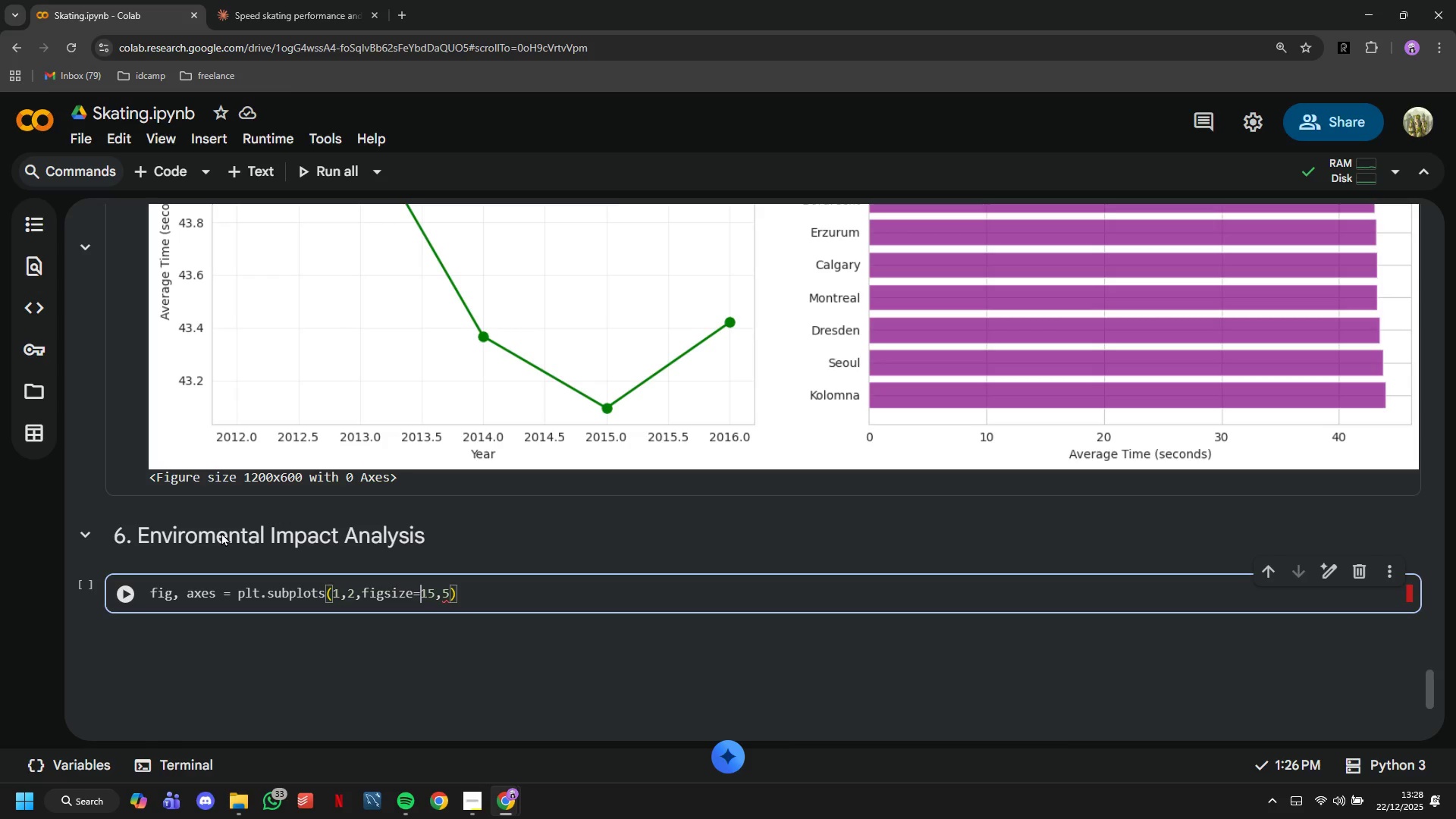 
key(ArrowLeft)
 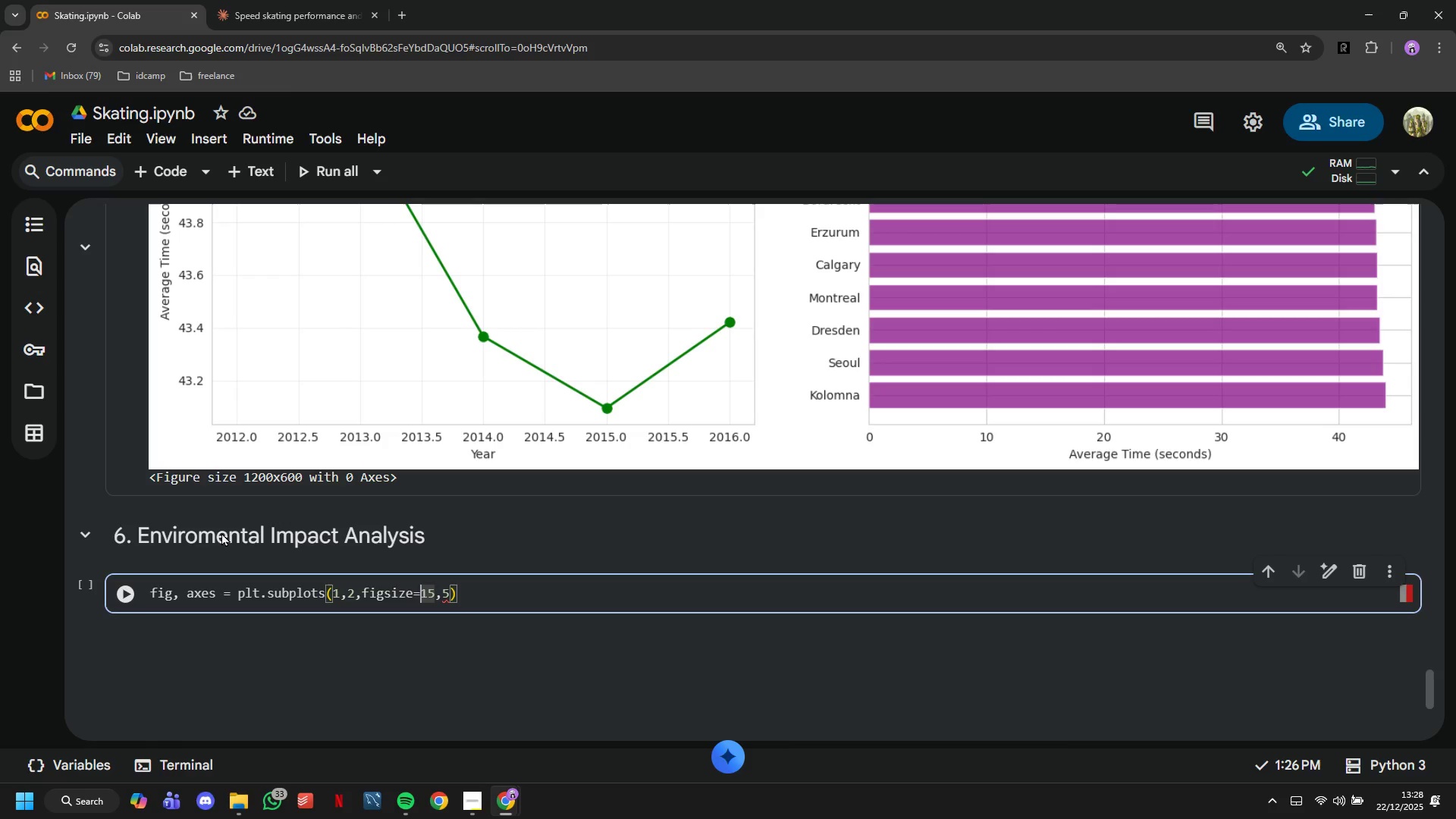 
type(())
 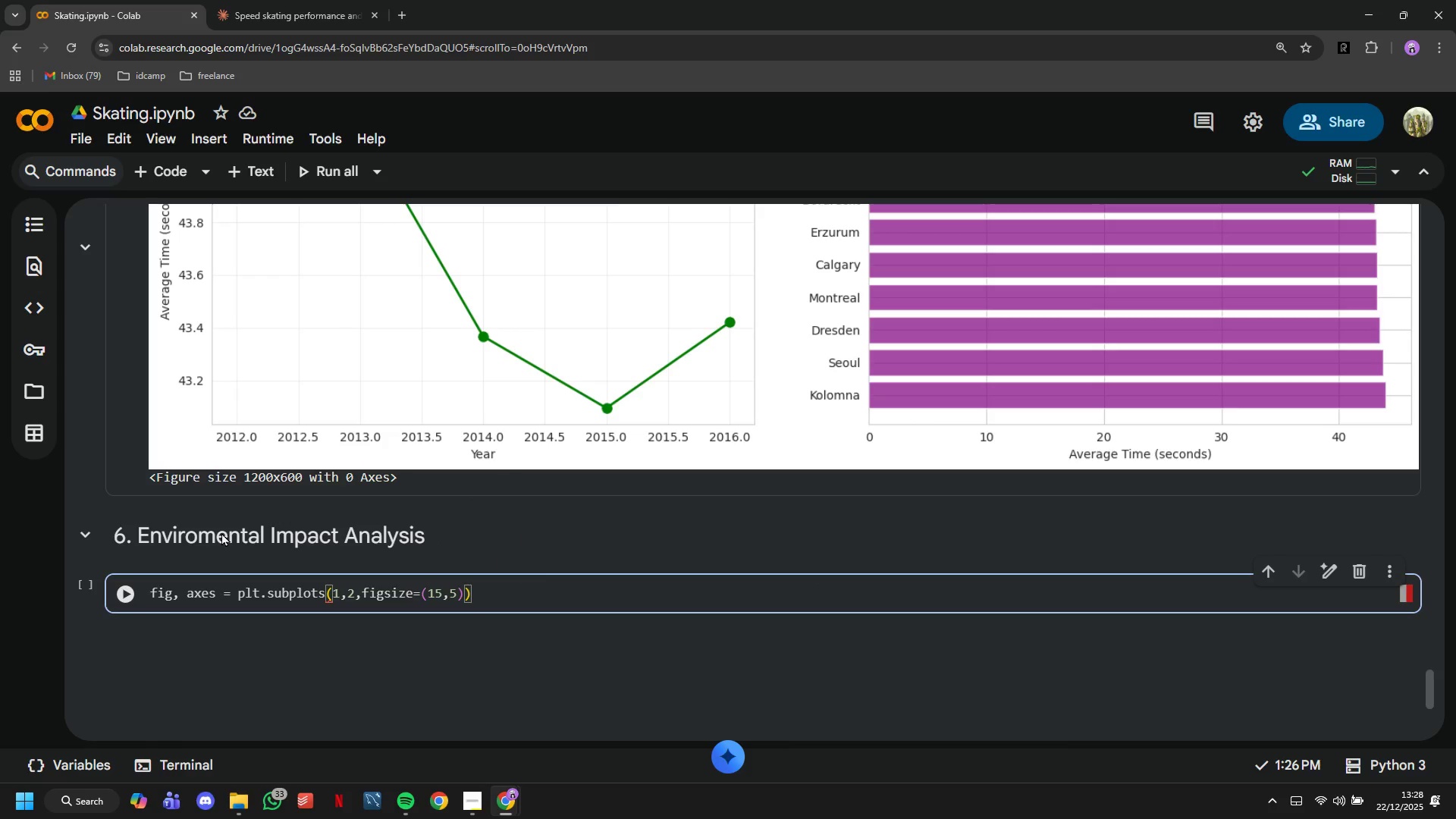 
hold_key(key=ArrowRight, duration=0.73)
 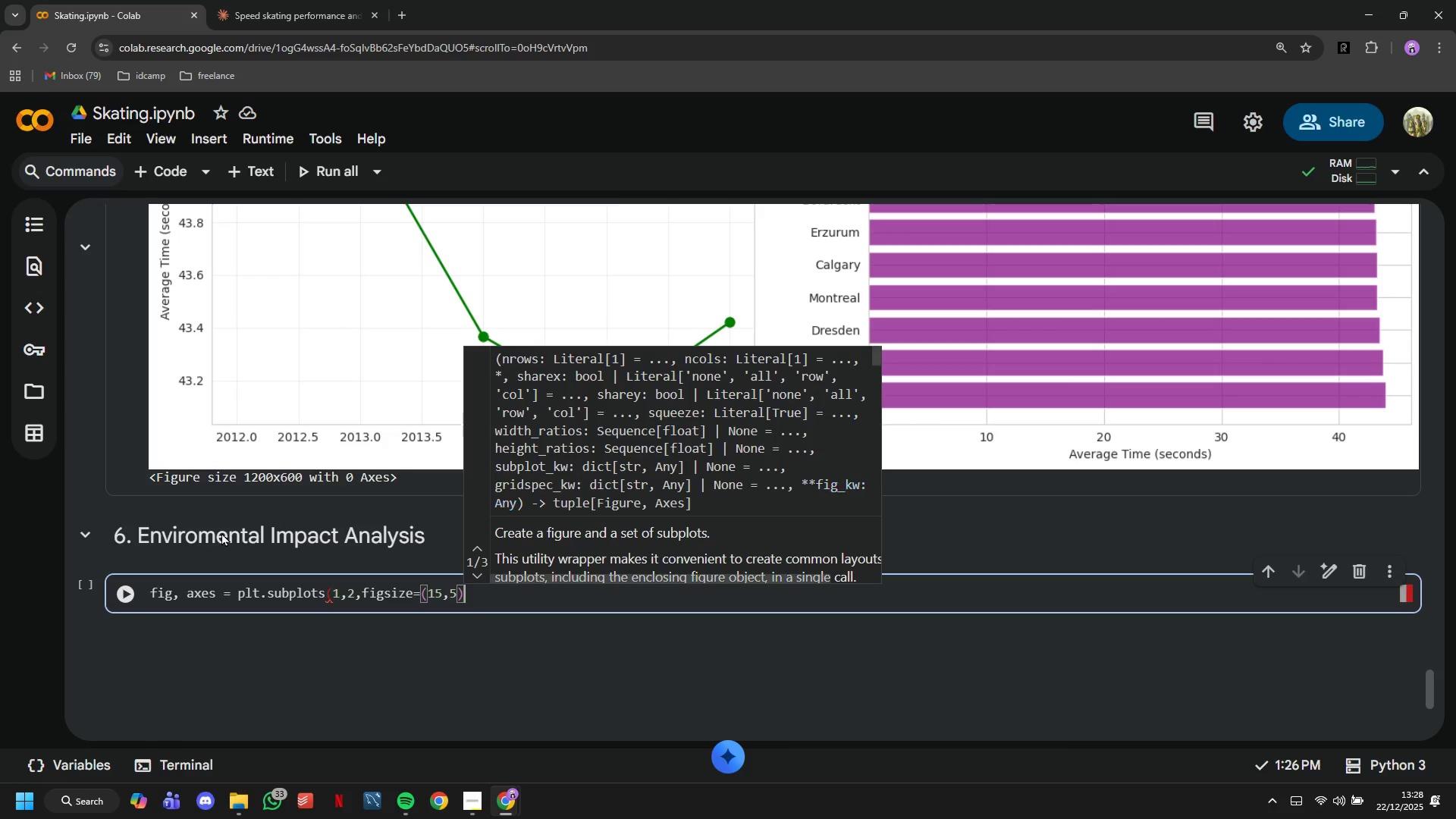 
key(Enter)
 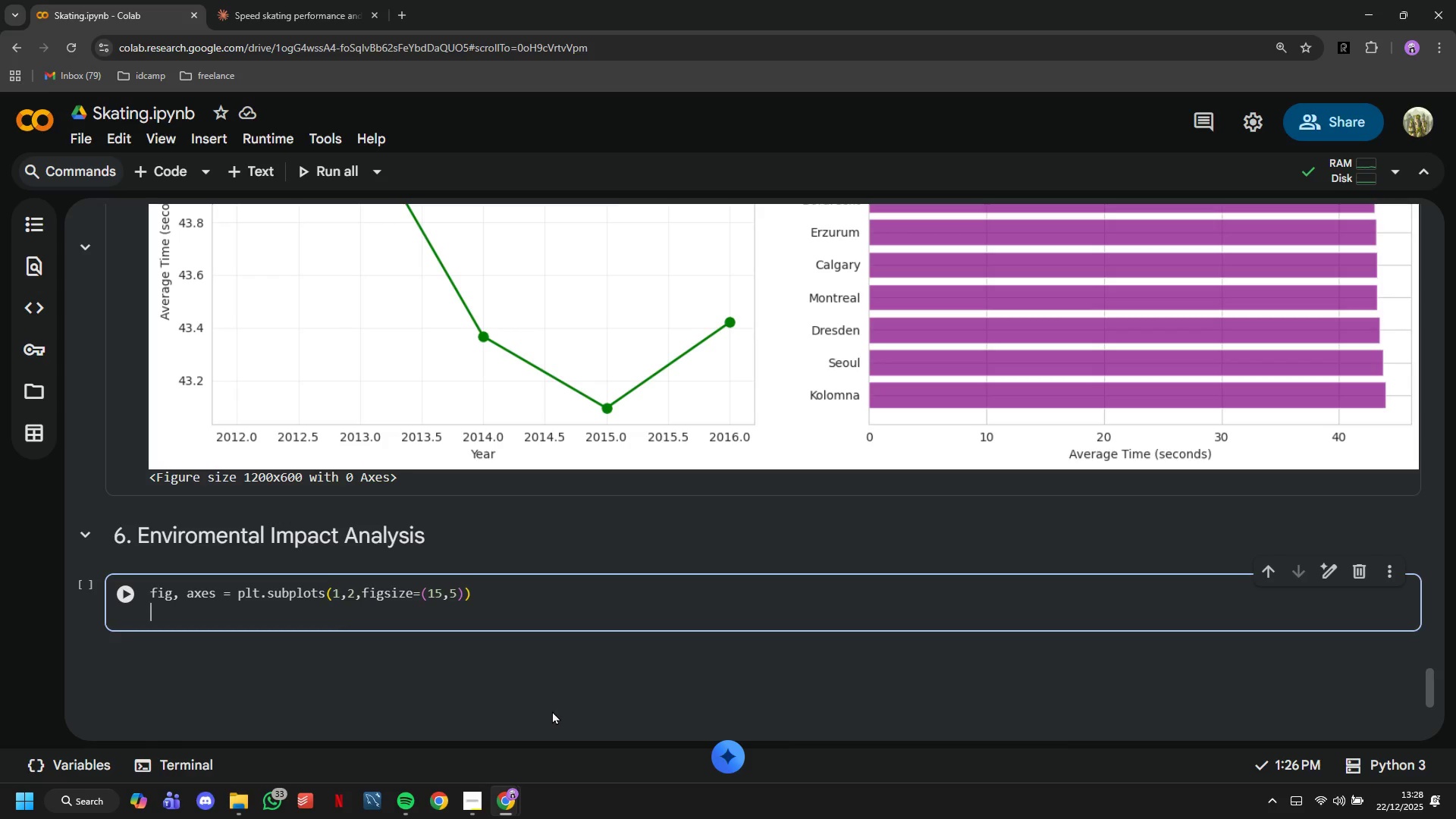 
key(Enter)
 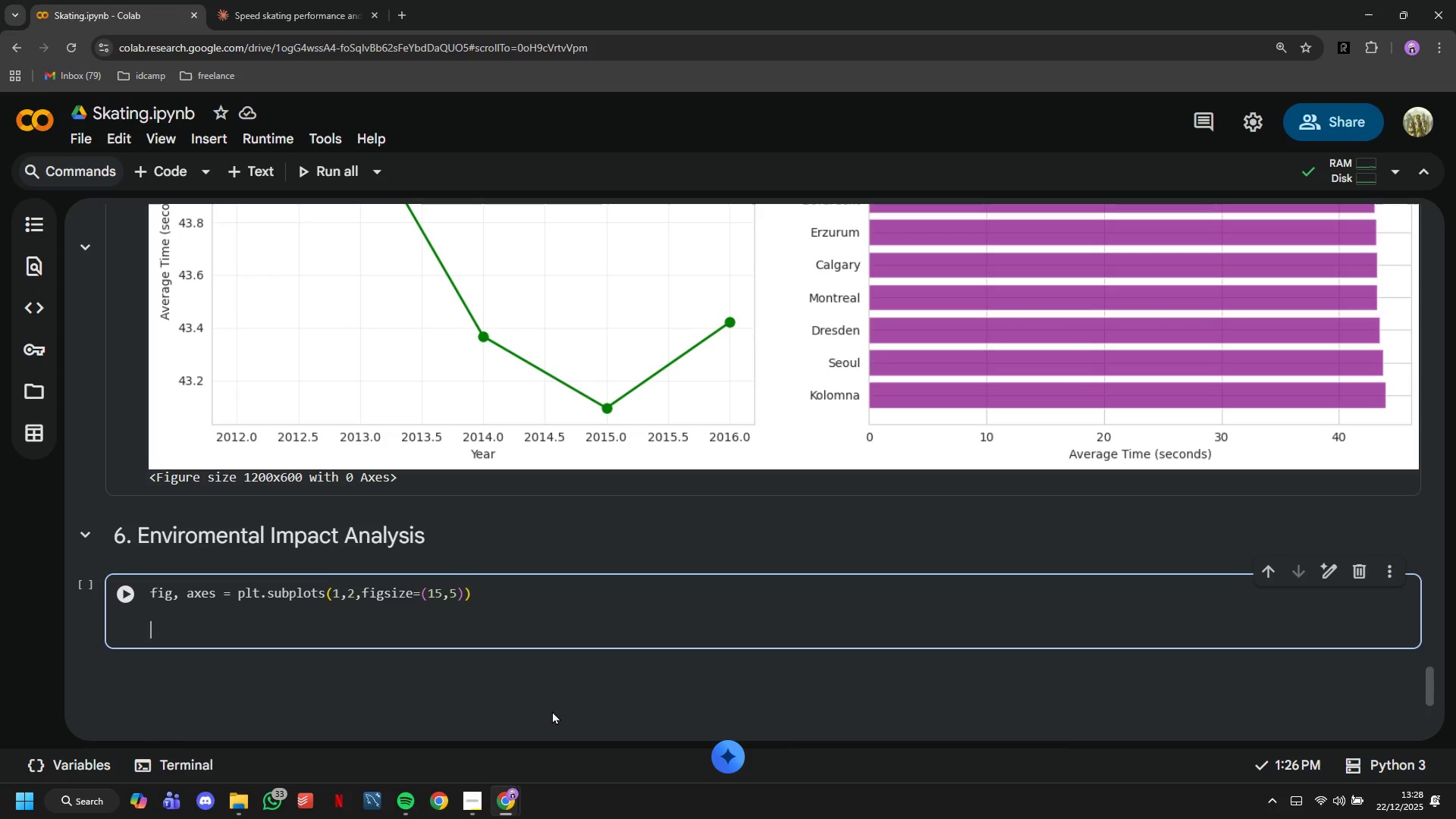 
type(# 6.1 Altitude vs Performance)
 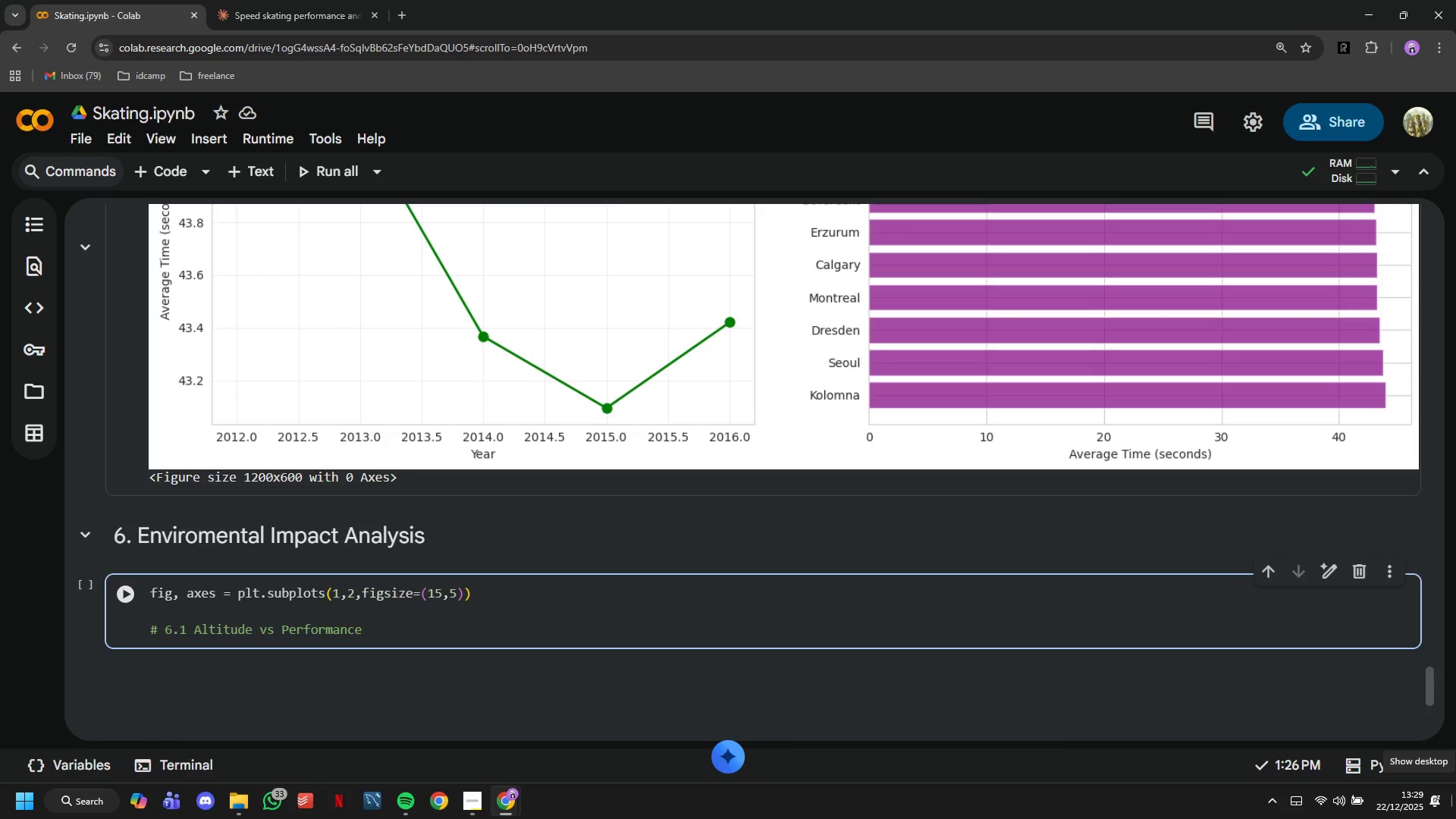 
wait(26.69)
 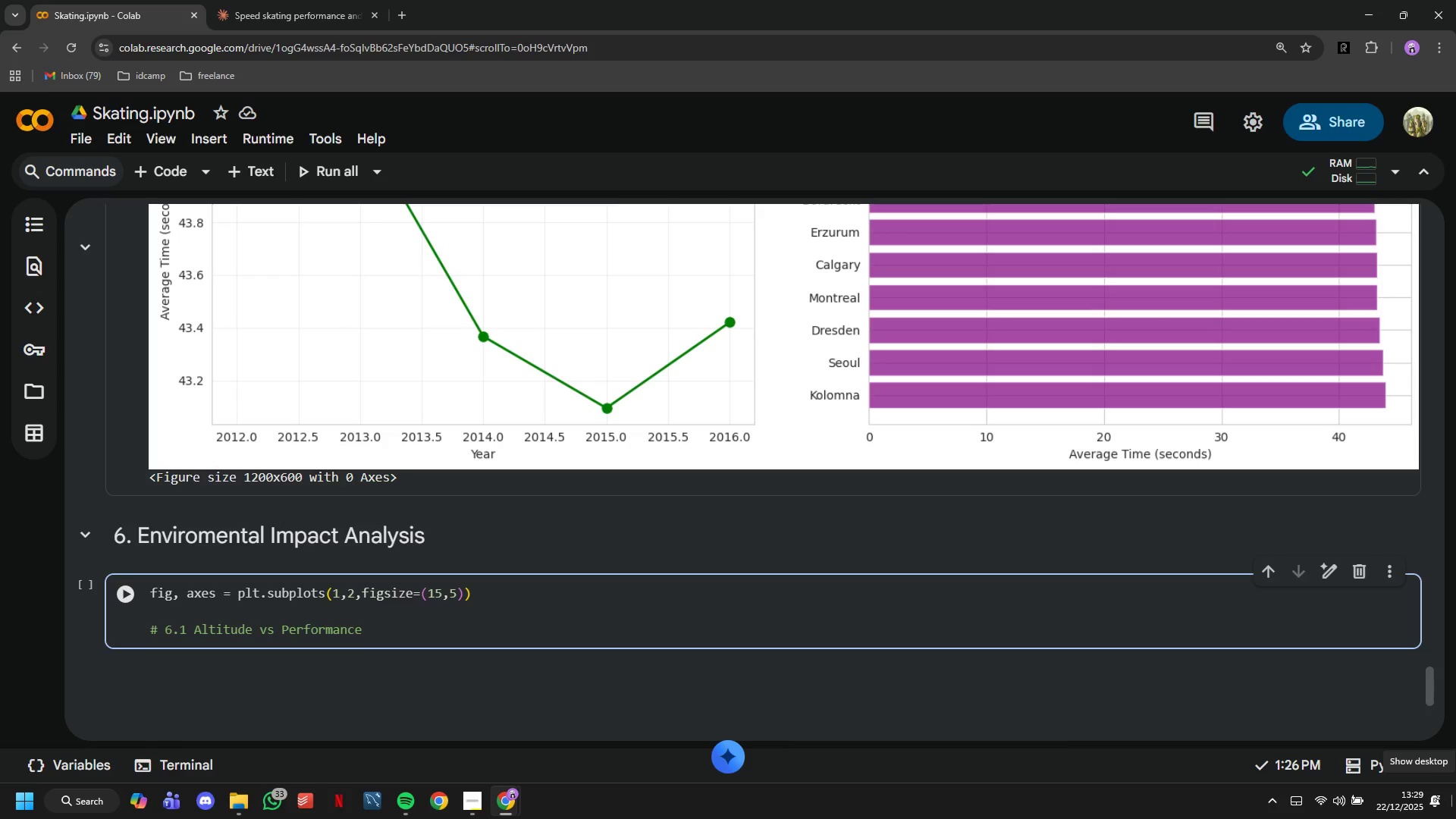 
left_click([125, 598])
 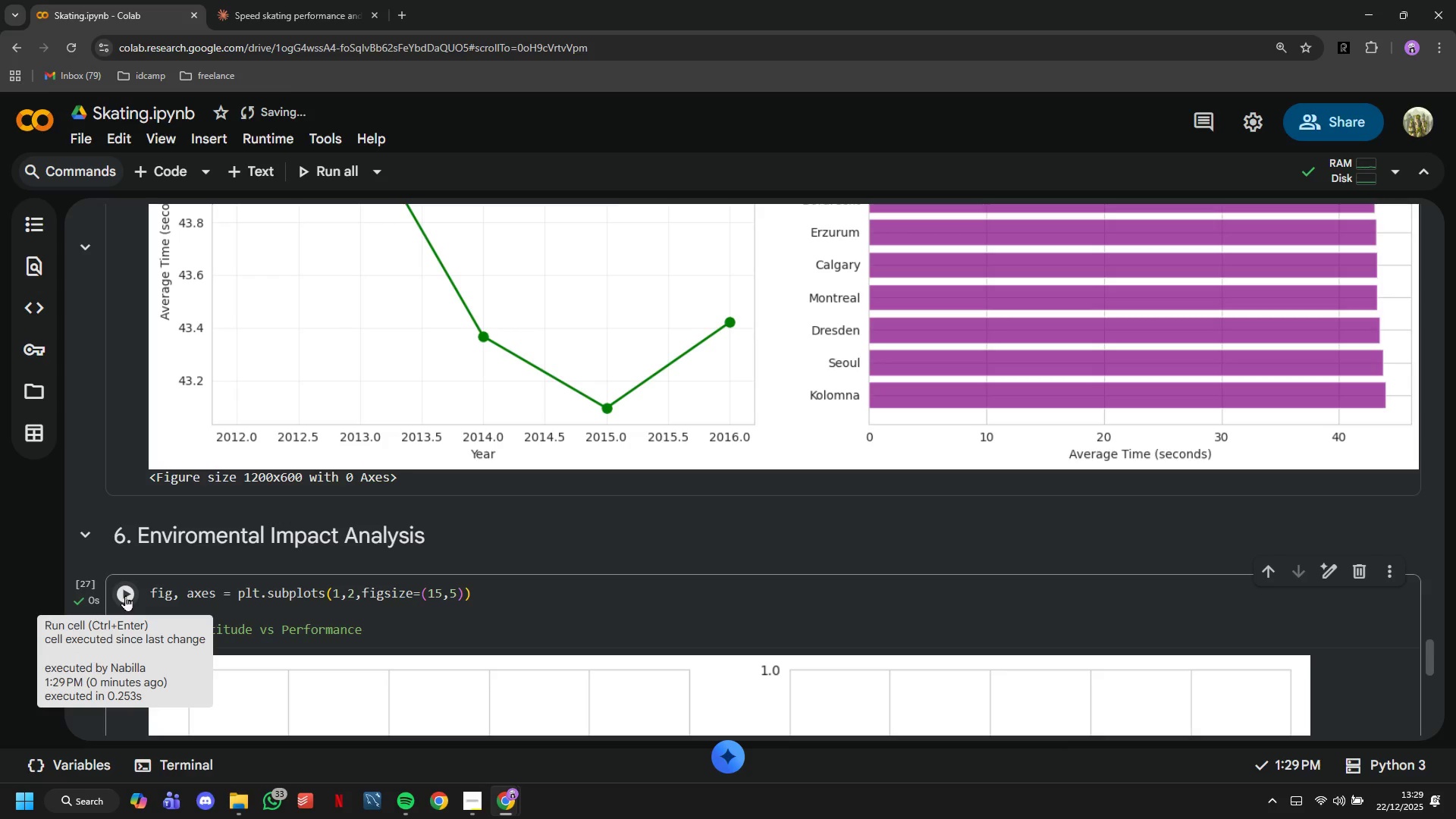 
wait(14.78)
 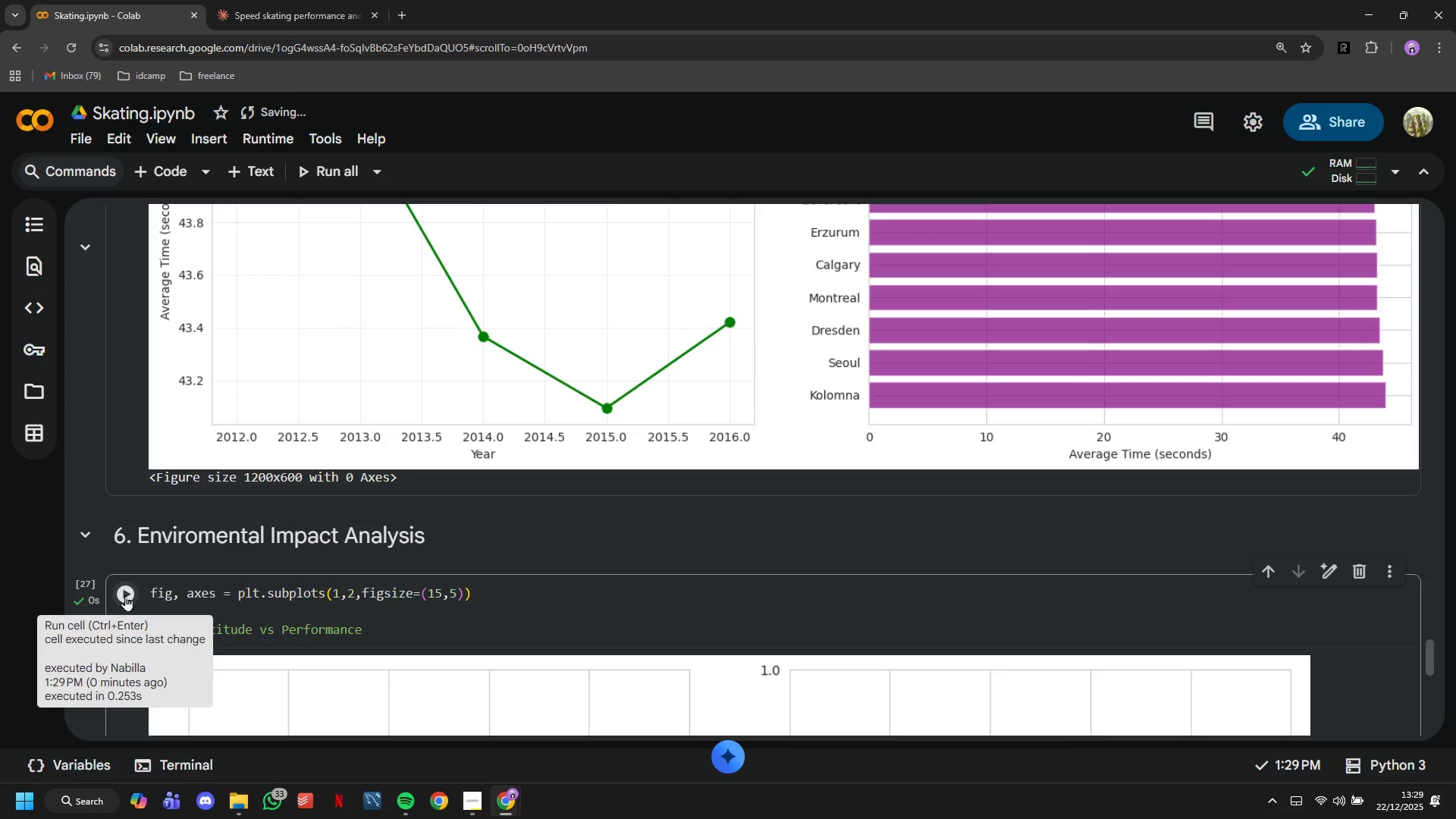 
scroll: coordinate [485, 341], scroll_direction: down, amount: 2.0
 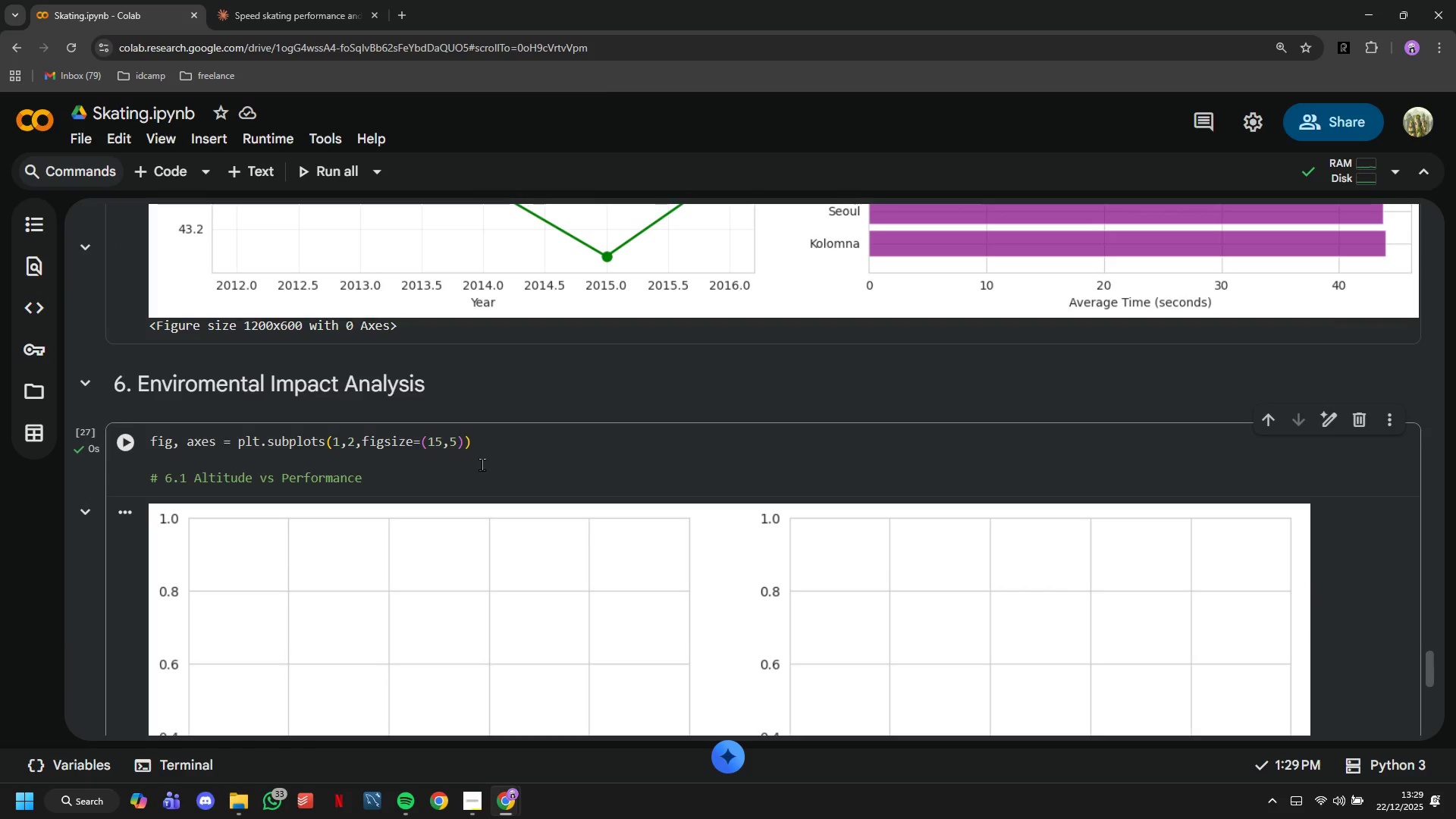 
left_click([479, 476])
 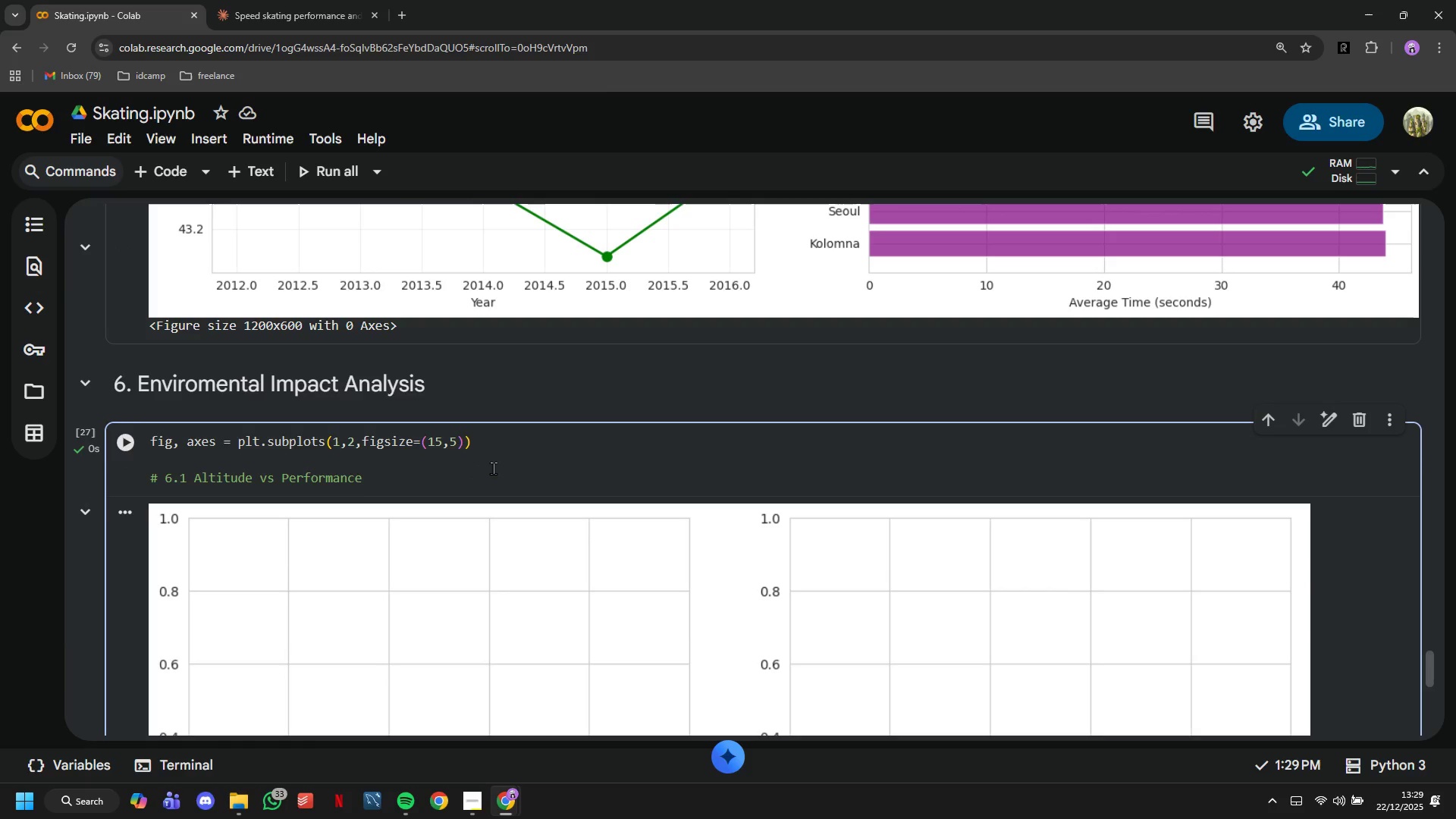 
key(Enter)
 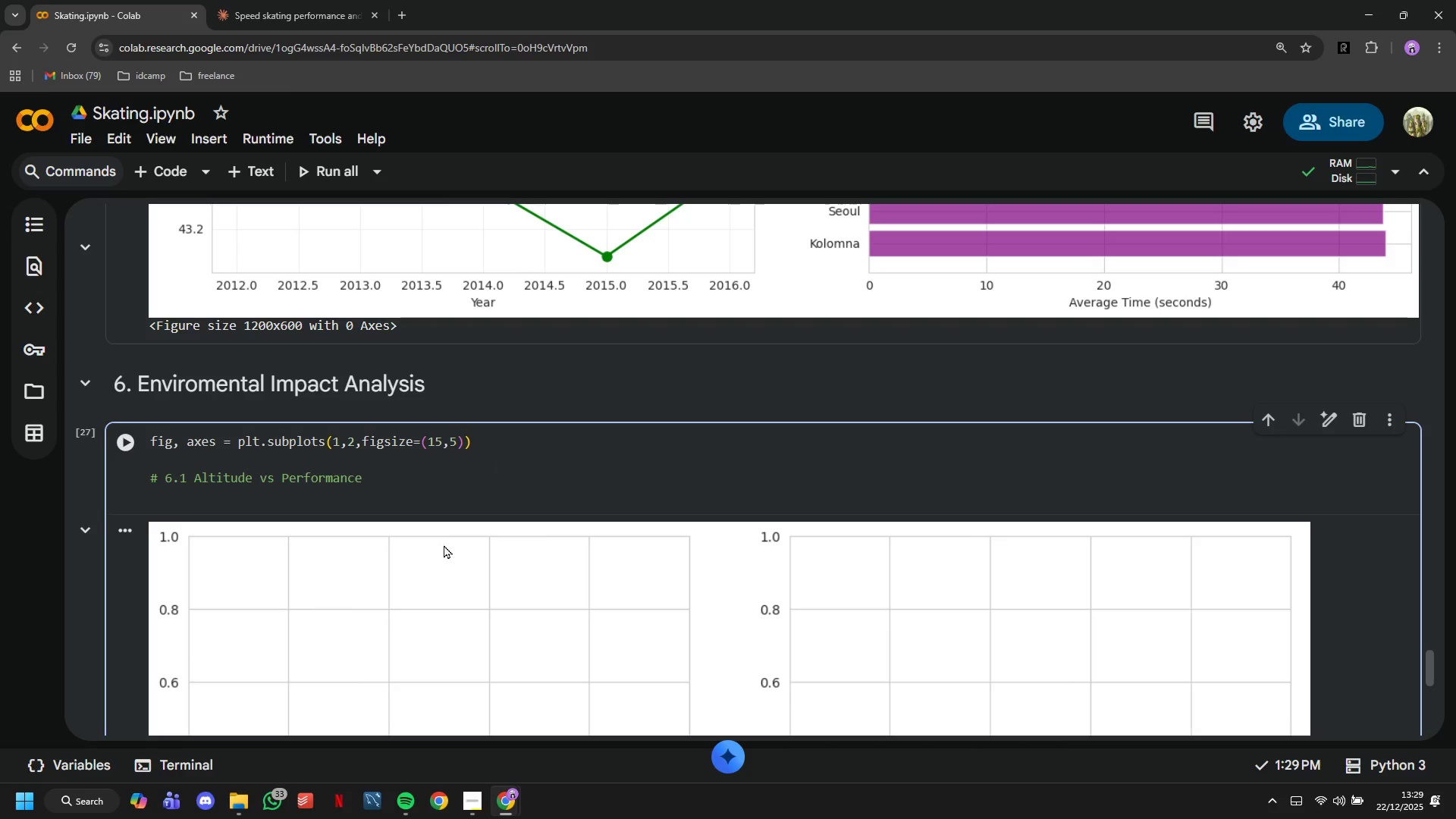 
wait(15.55)
 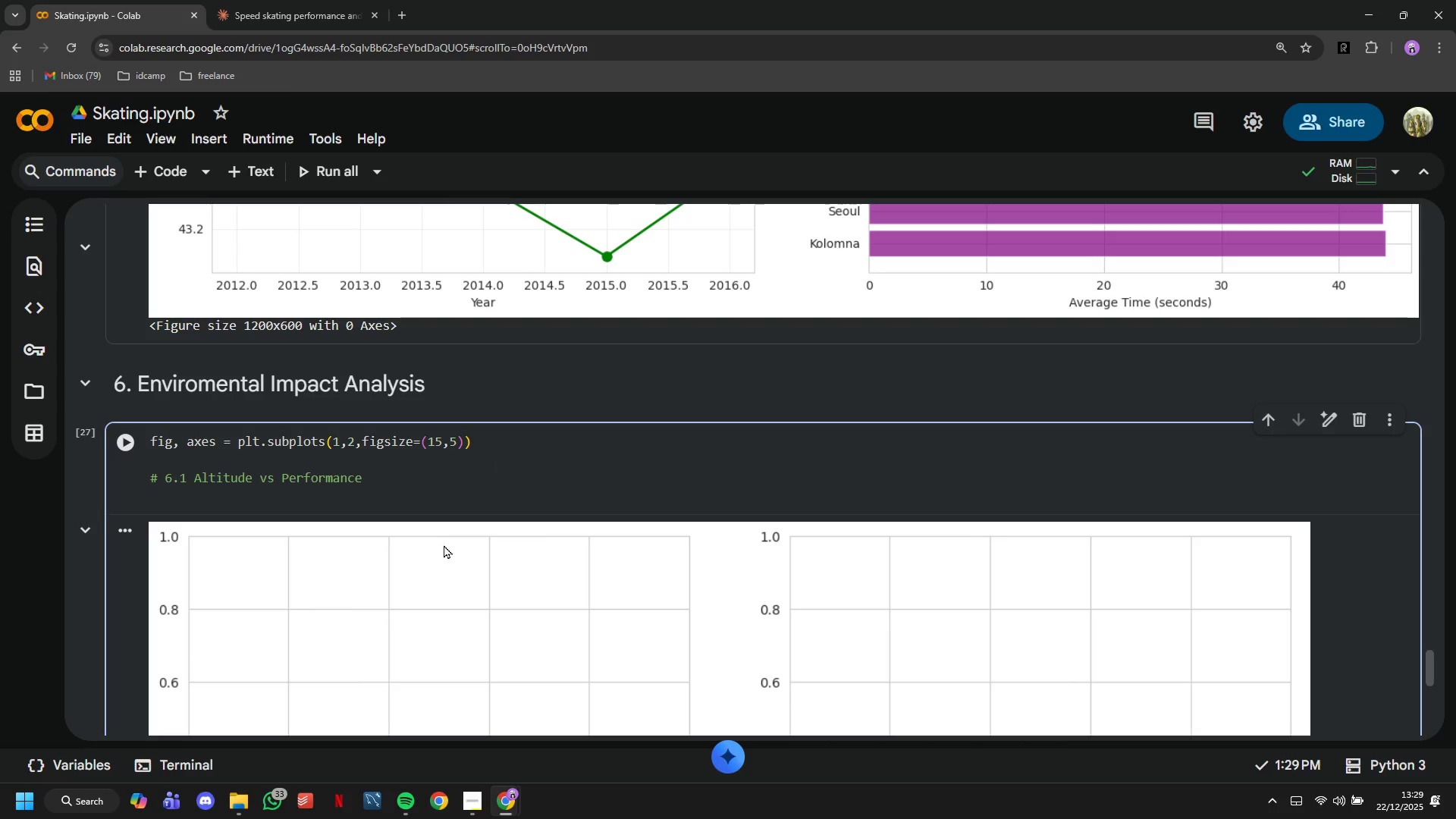 
type(for distance in df_clean['Distance)
 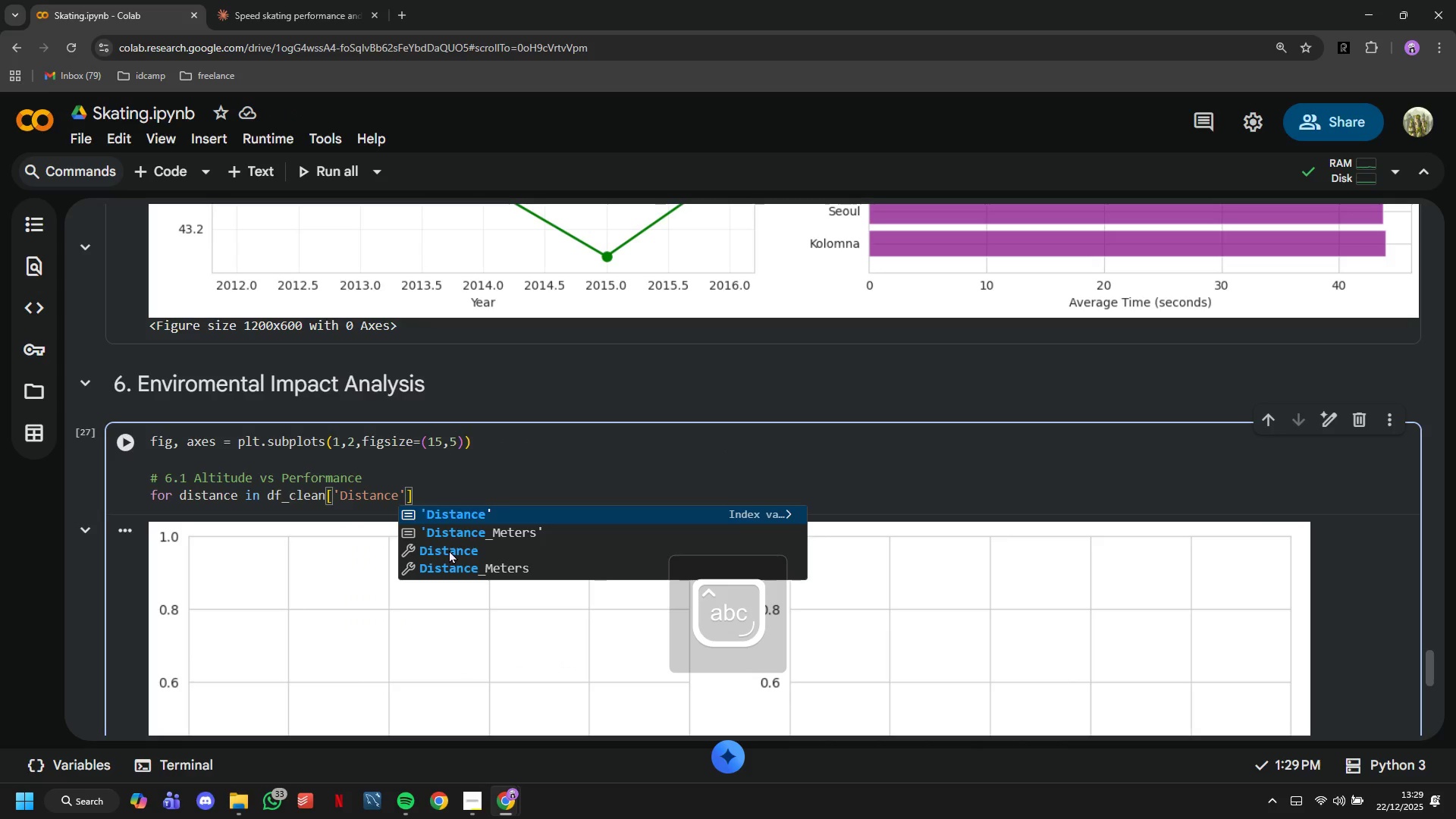 
key(ArrowDown)
 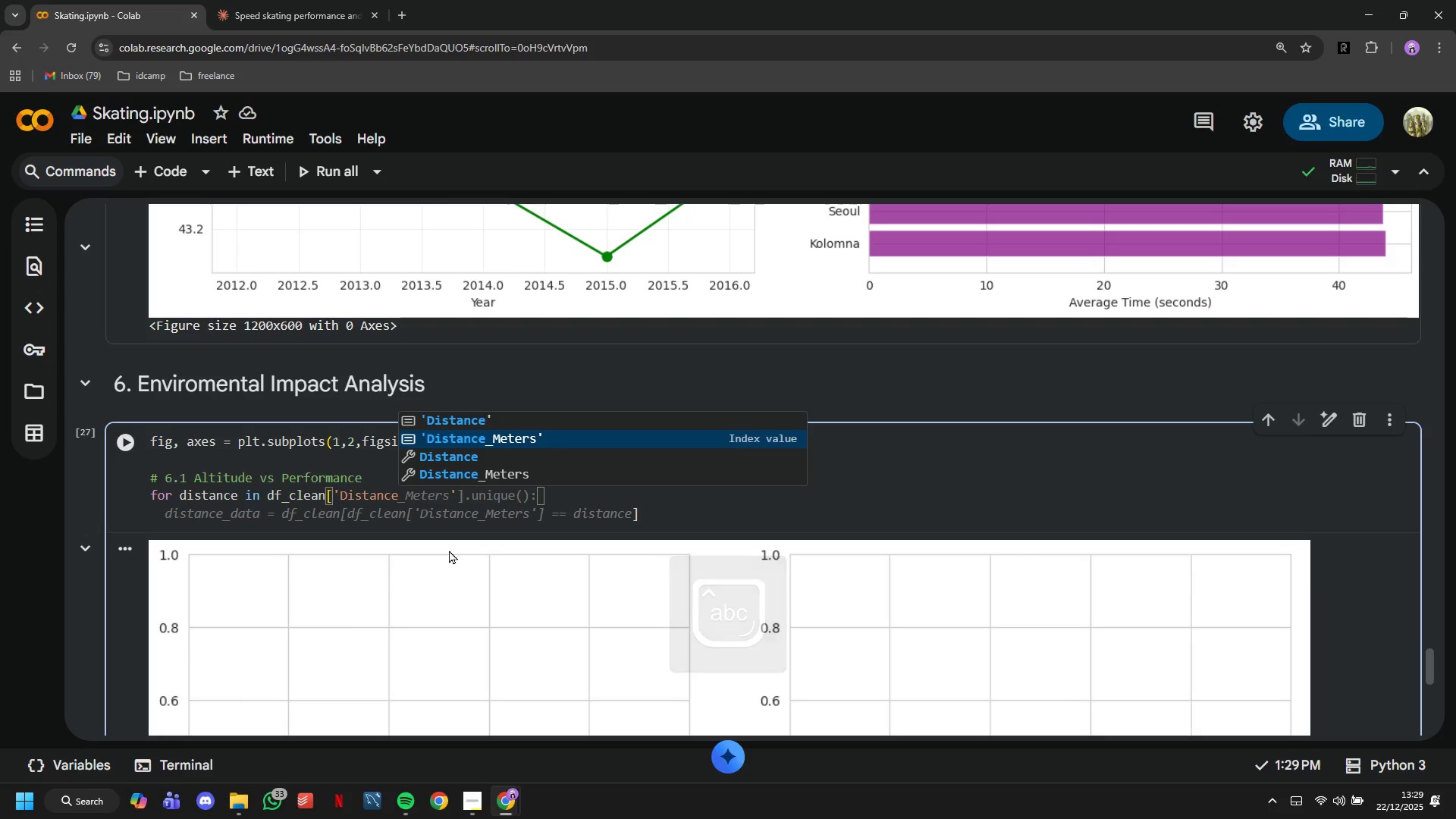 
key(Enter)
 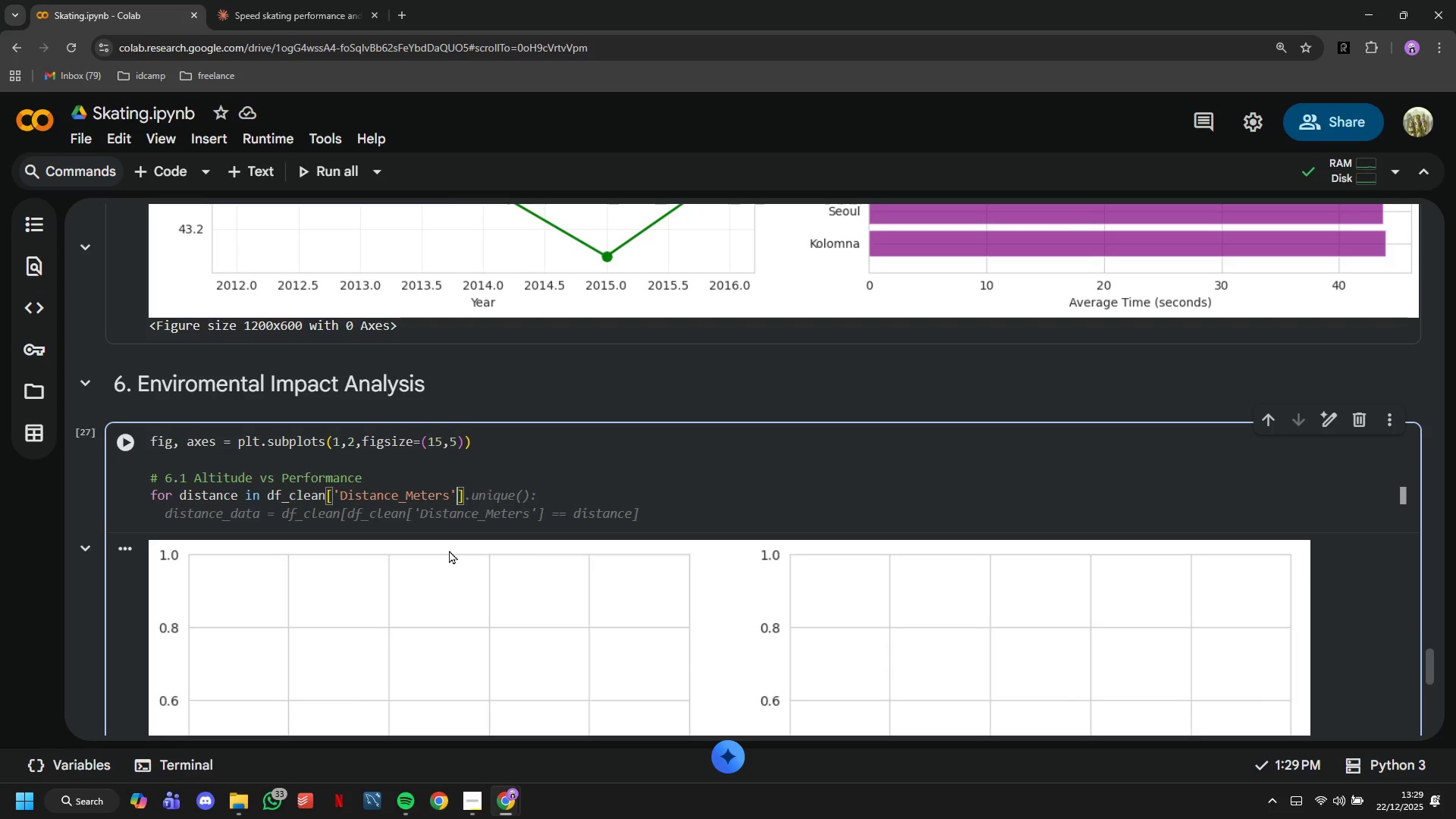 
key(ArrowRight)
 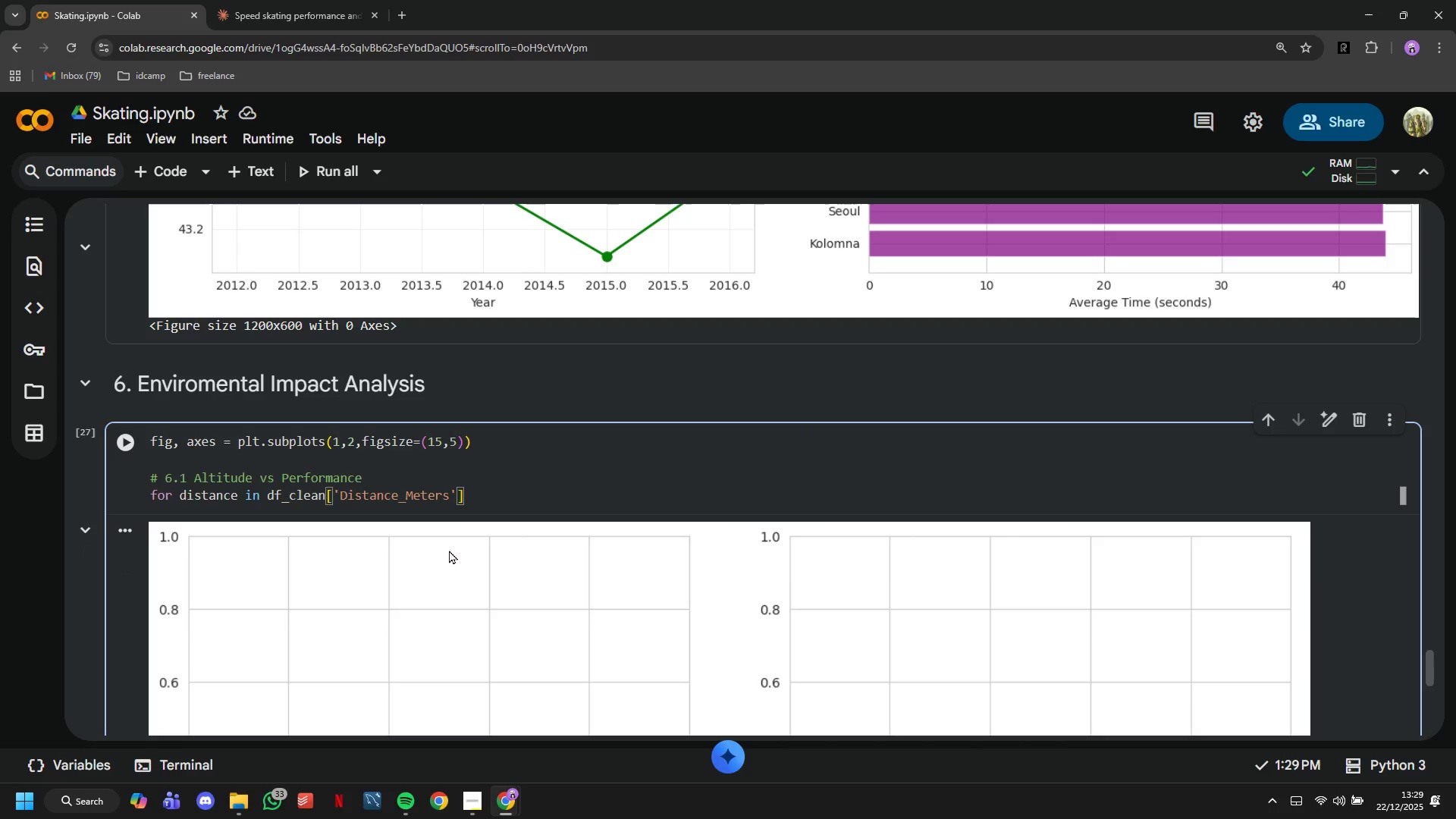 
type(.unique()
 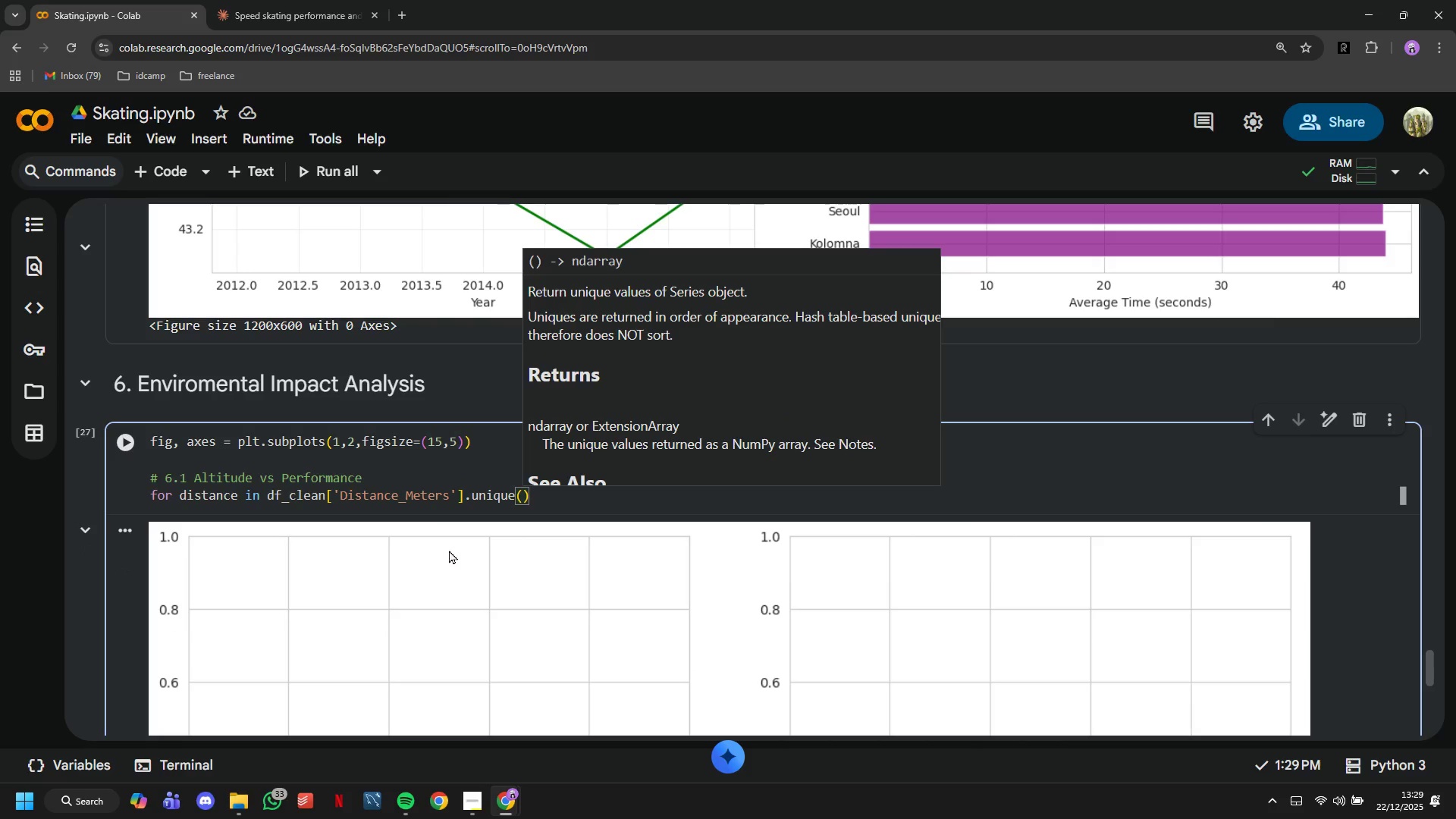 
key(BracketLeft)
 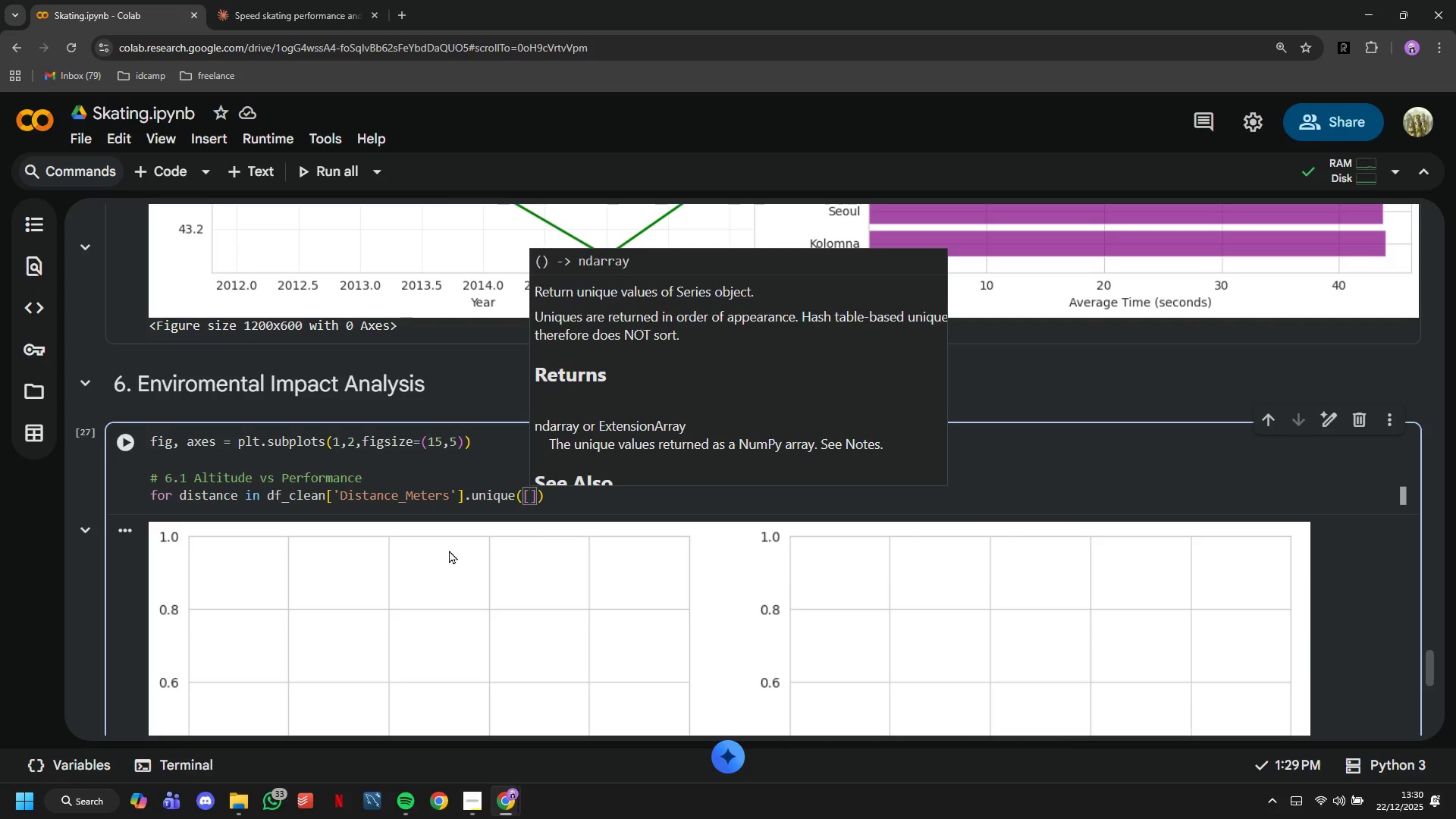 
key(Shift+Semicolon)
 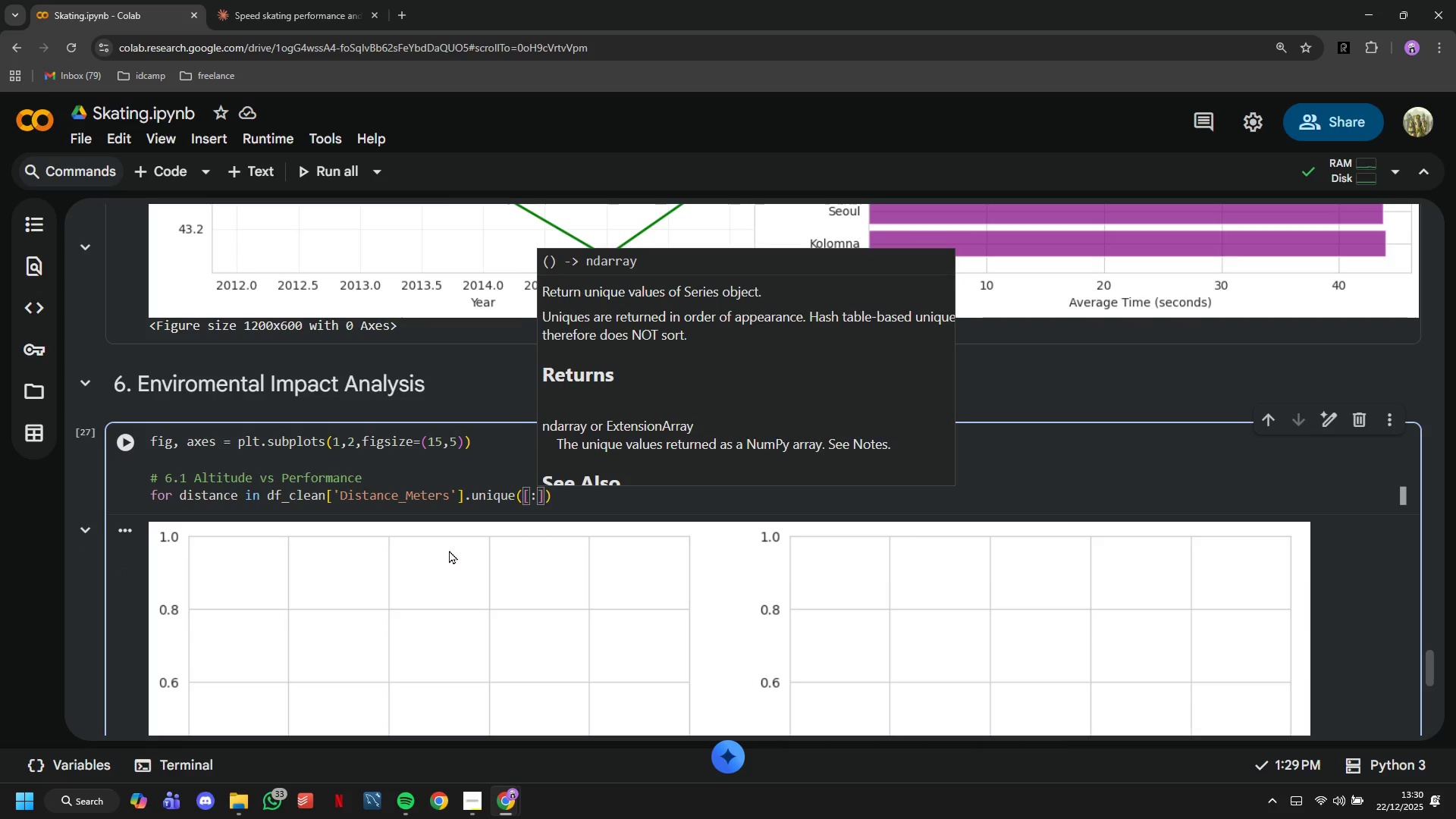 
key(Period)
 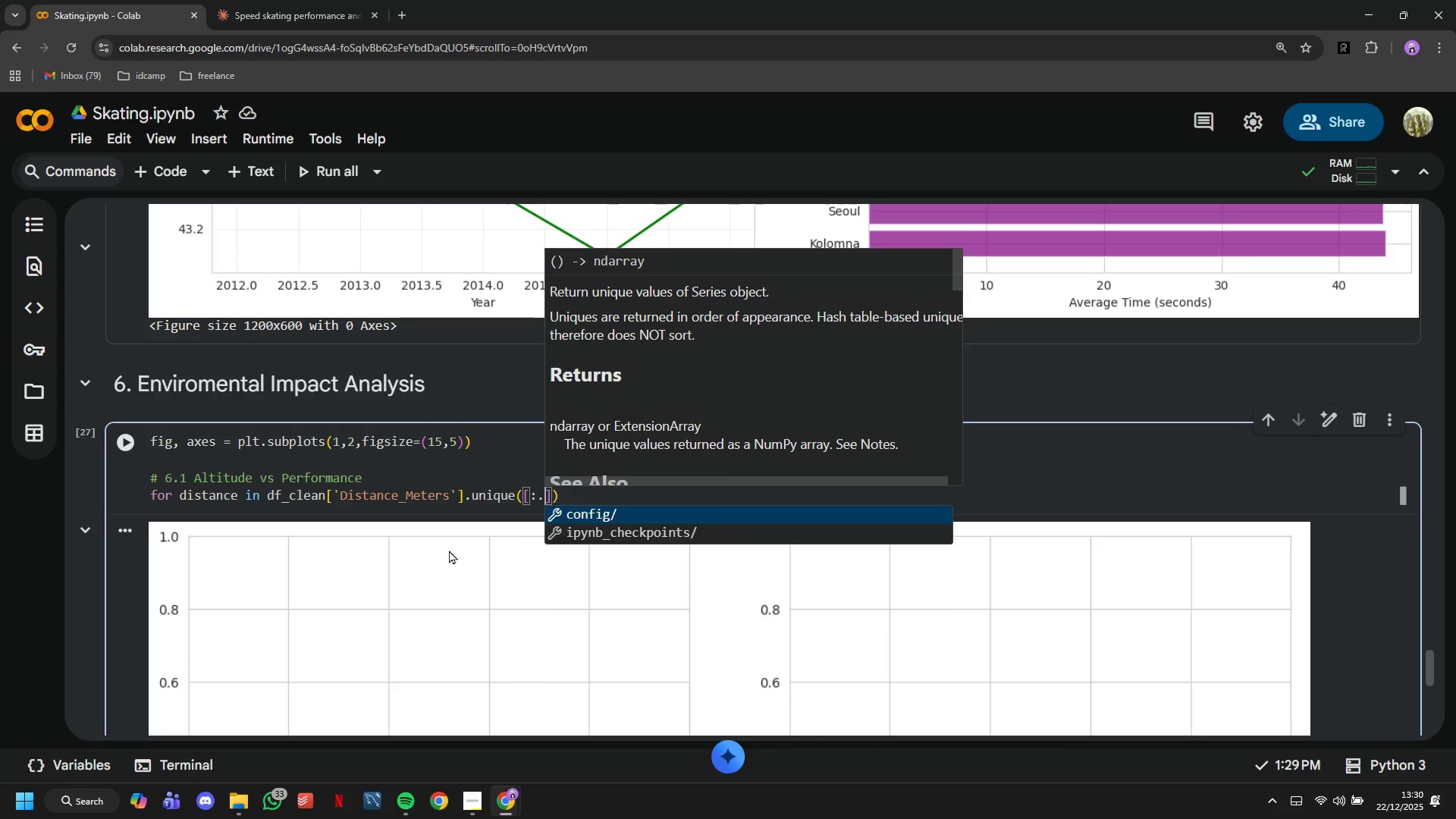 
key(3)
 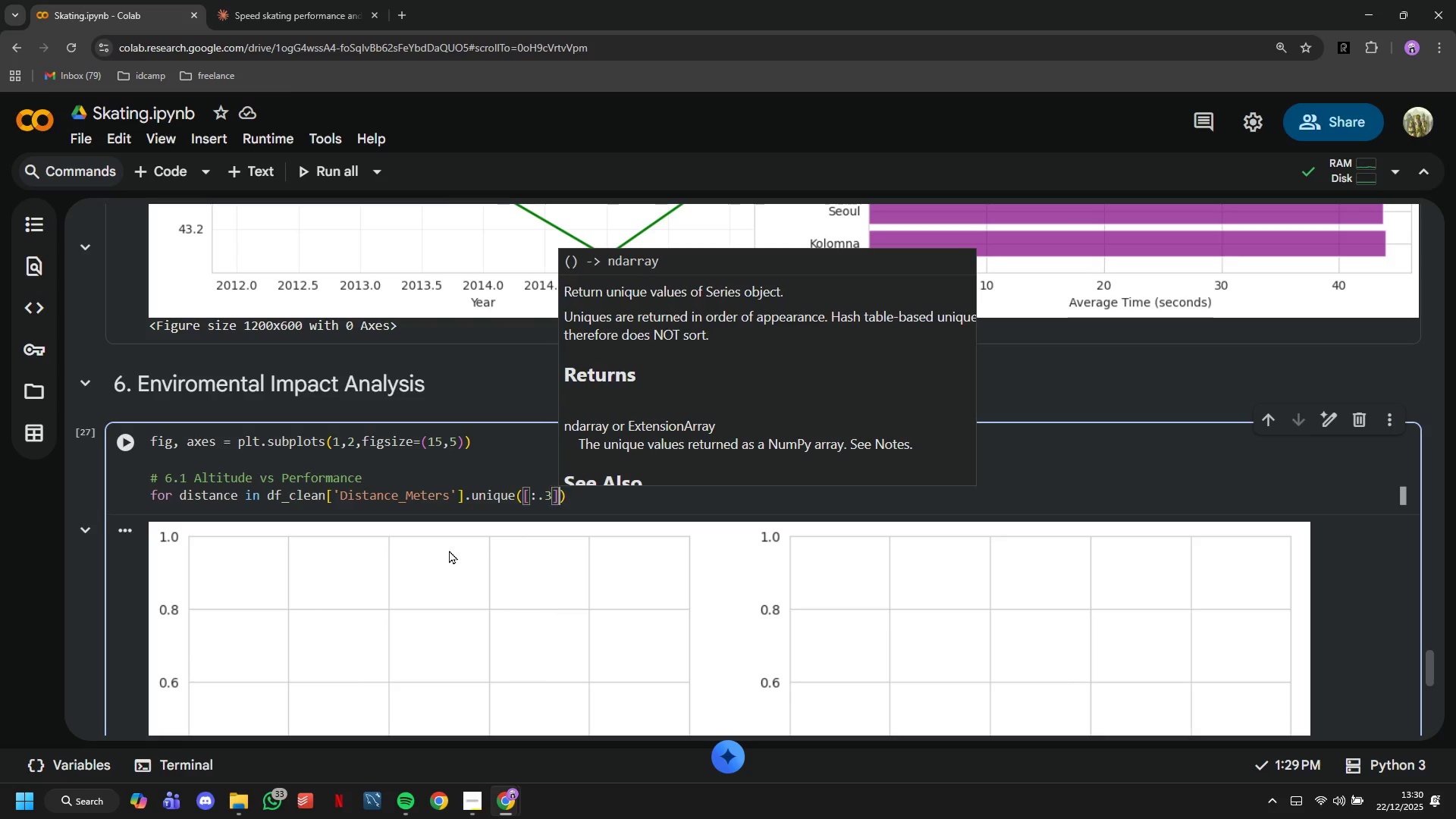 
key(ArrowRight)
 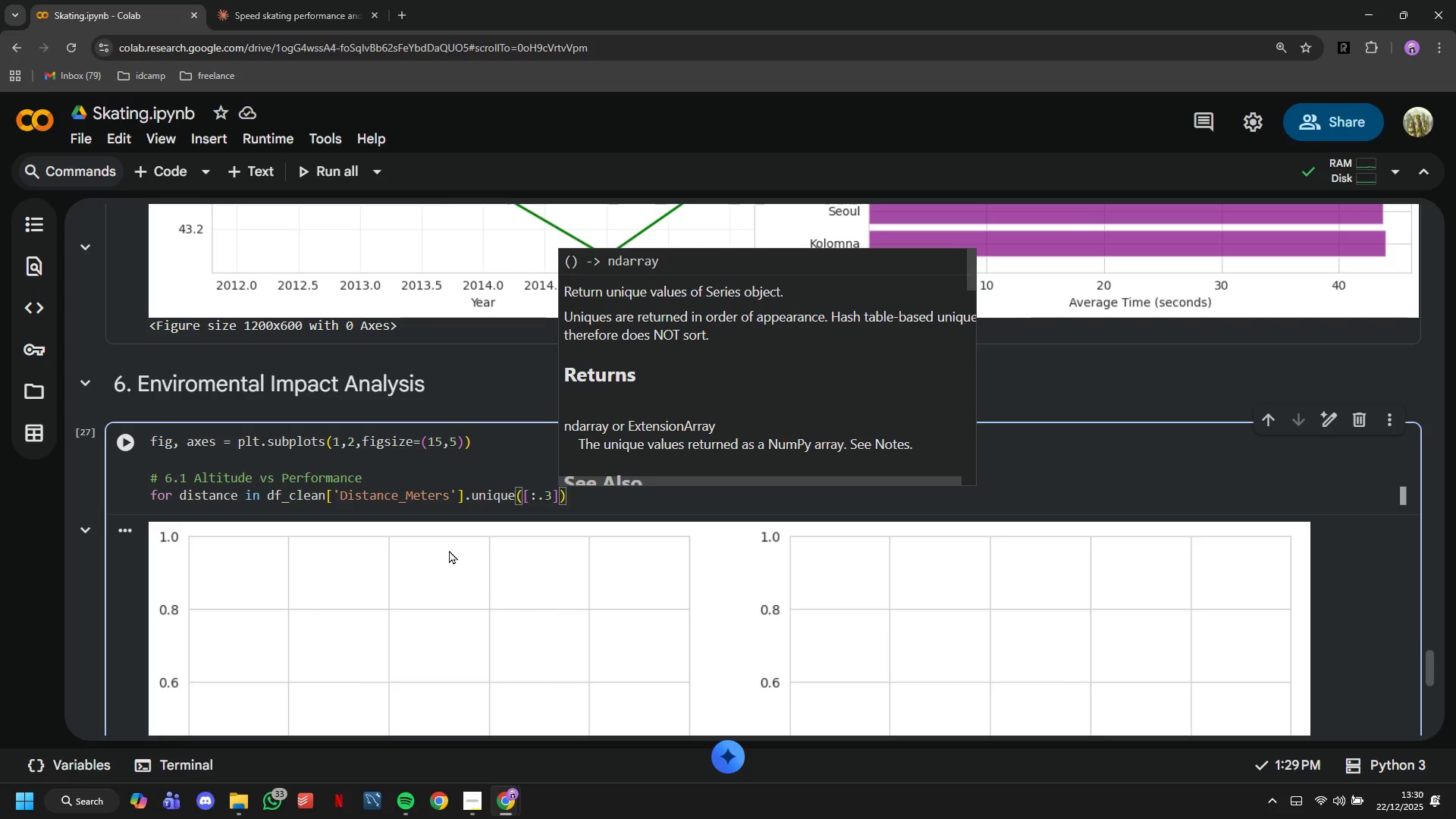 
key(ArrowRight)
 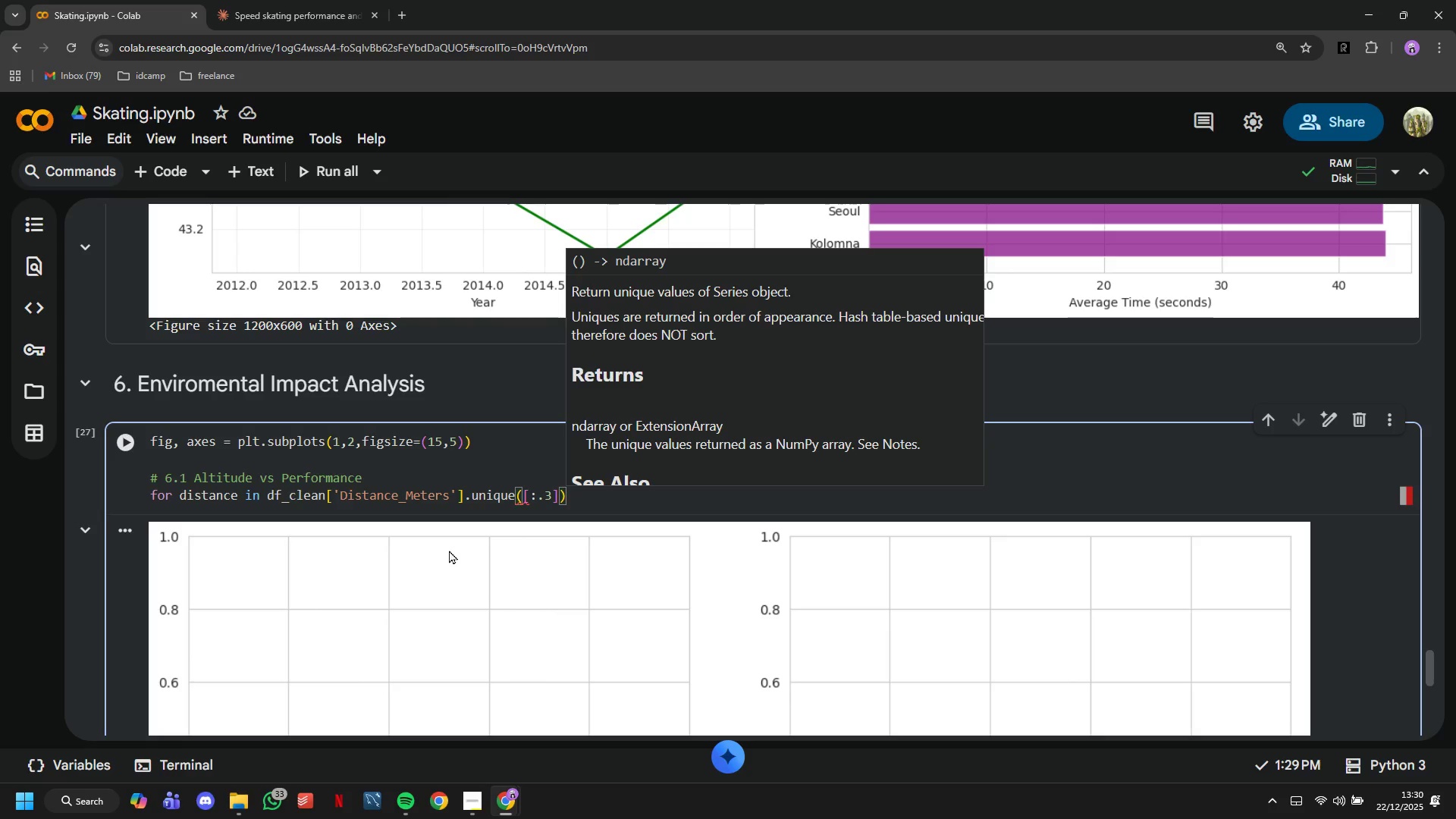 
key(Control+Z)
 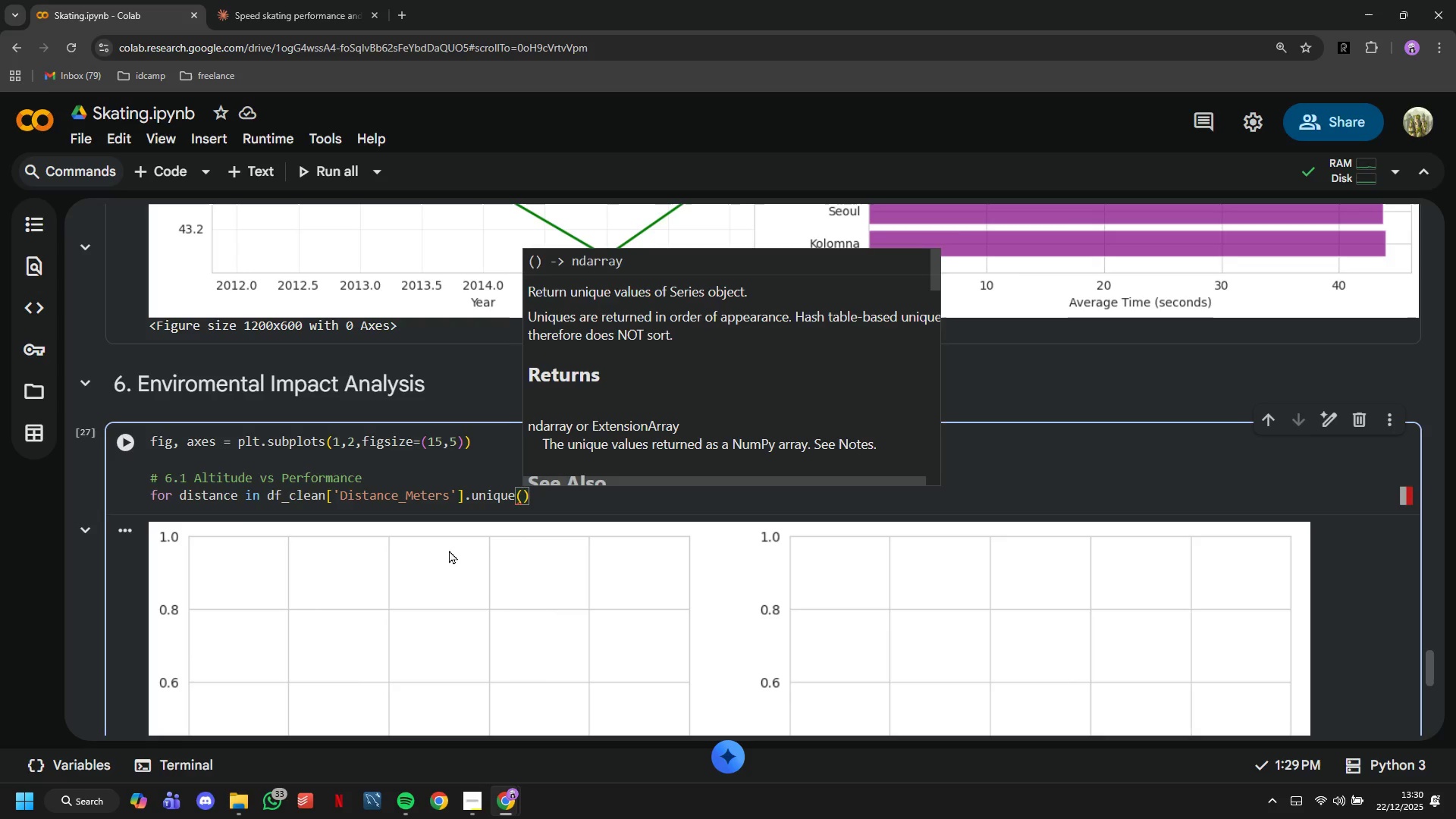 
key(ArrowRight)
 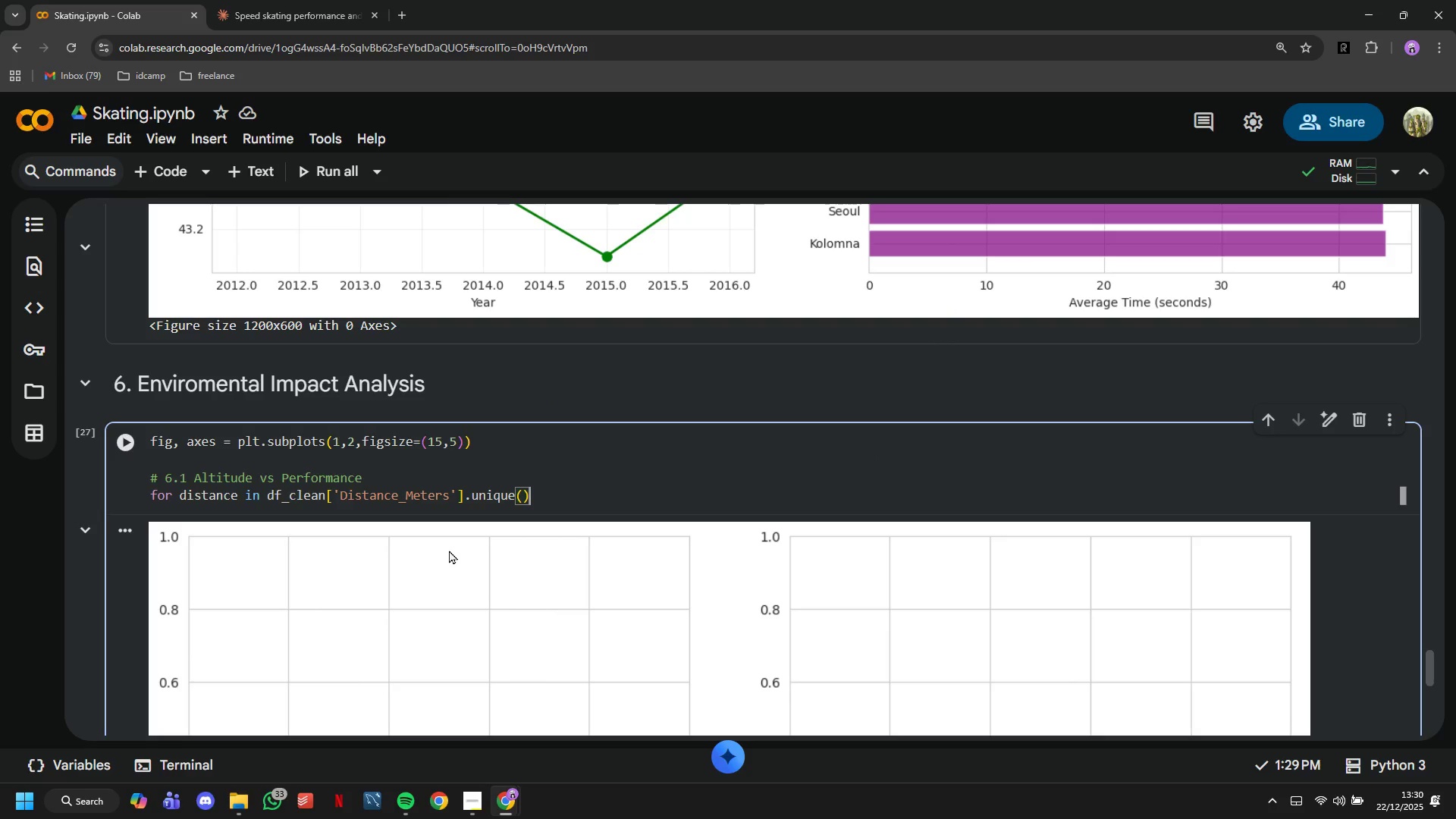 
key(BracketLeft)
 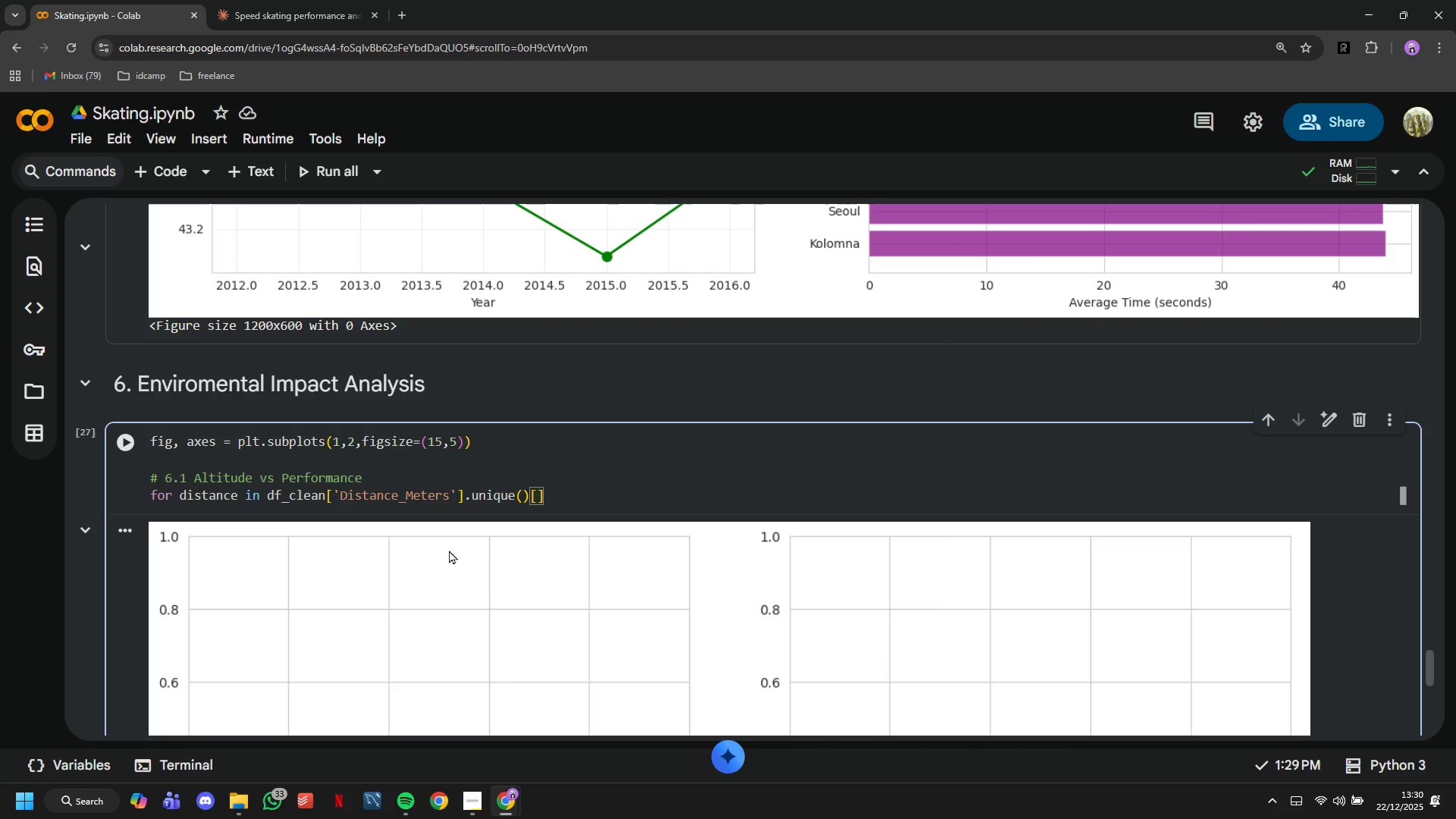 
key(Shift+Semicolon)
 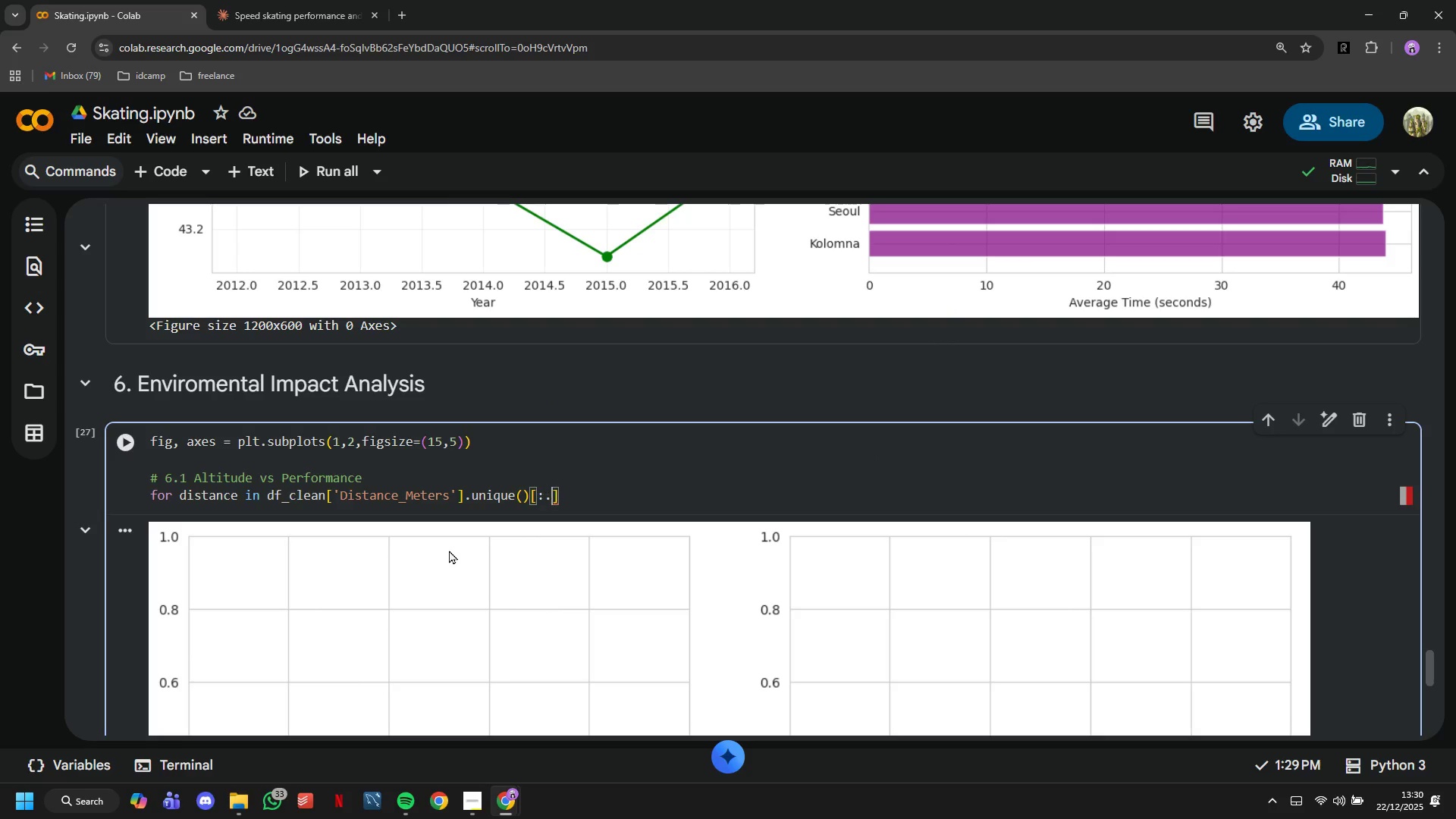 
key(Period)
 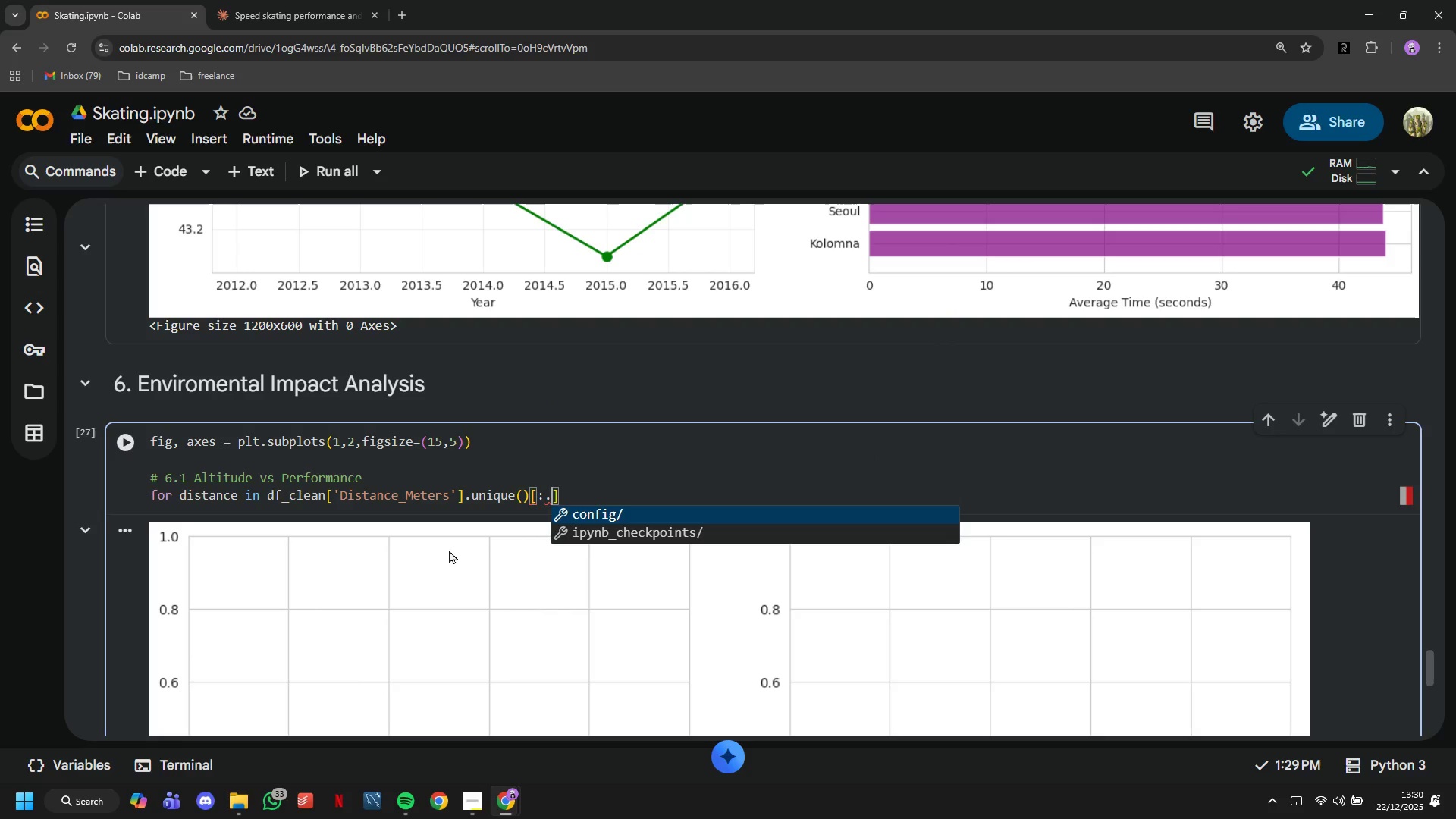 
key(3)
 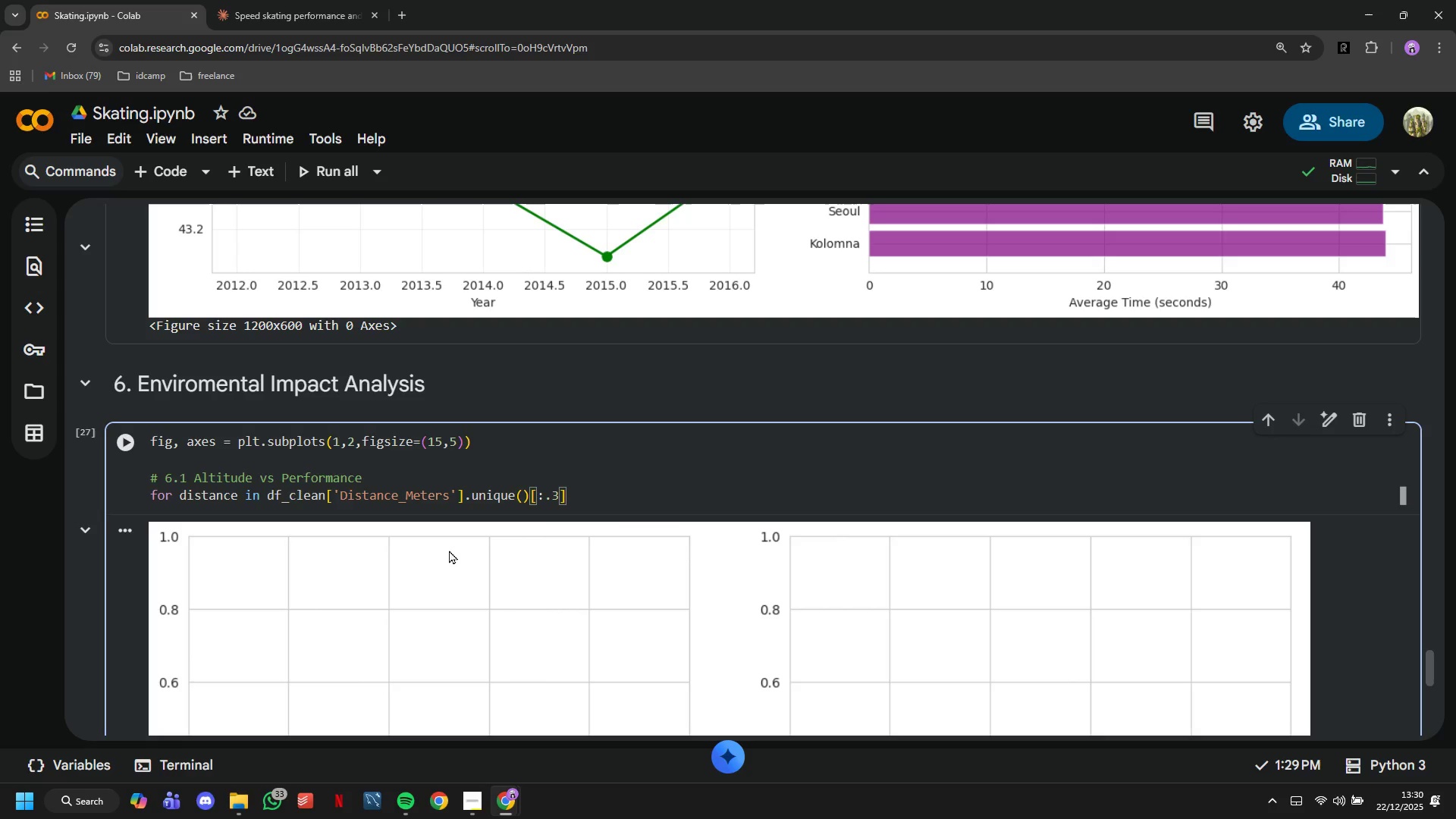 
key(ArrowRight)
 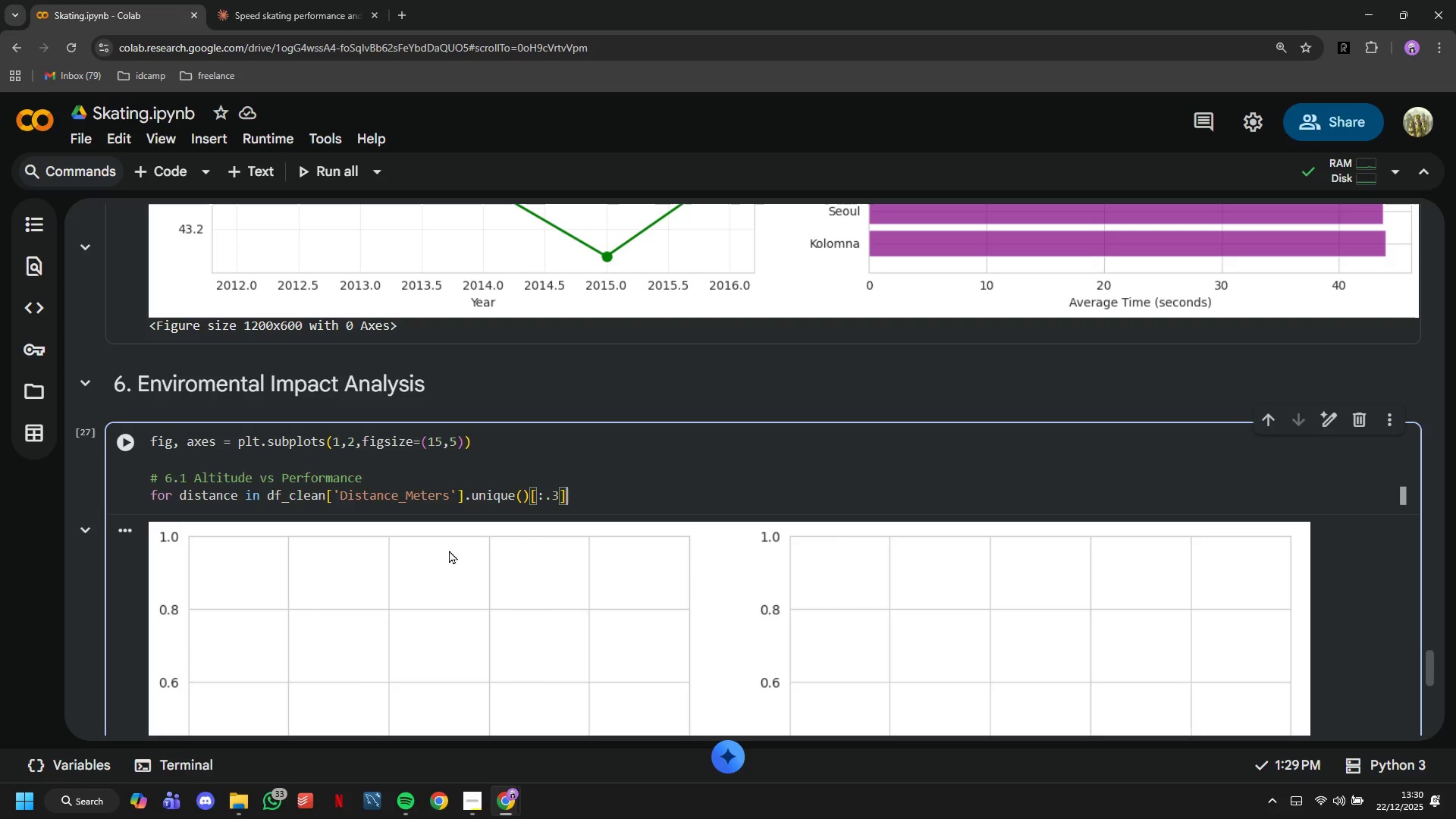 
type(: # Top 3 distances)
 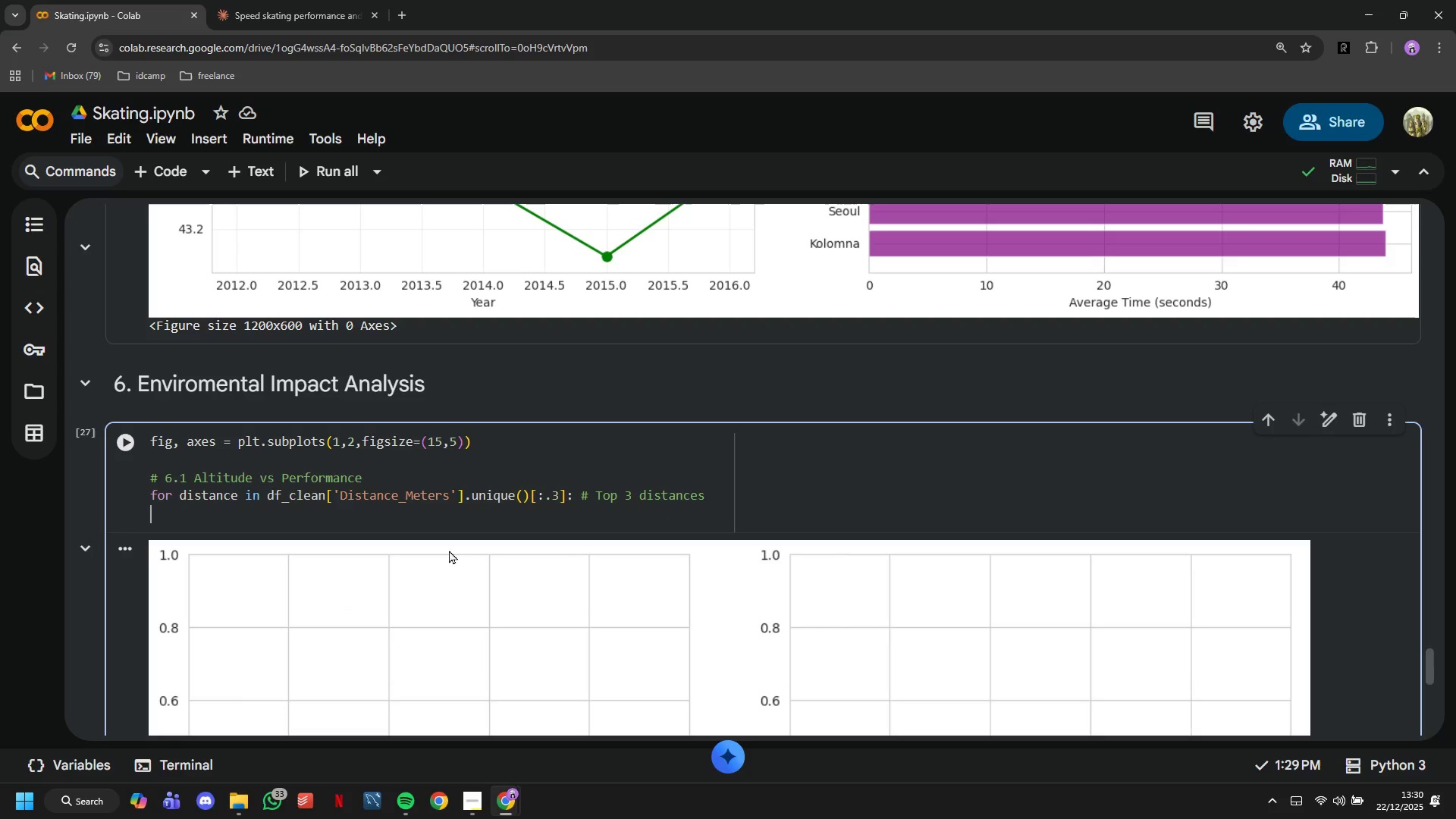 
 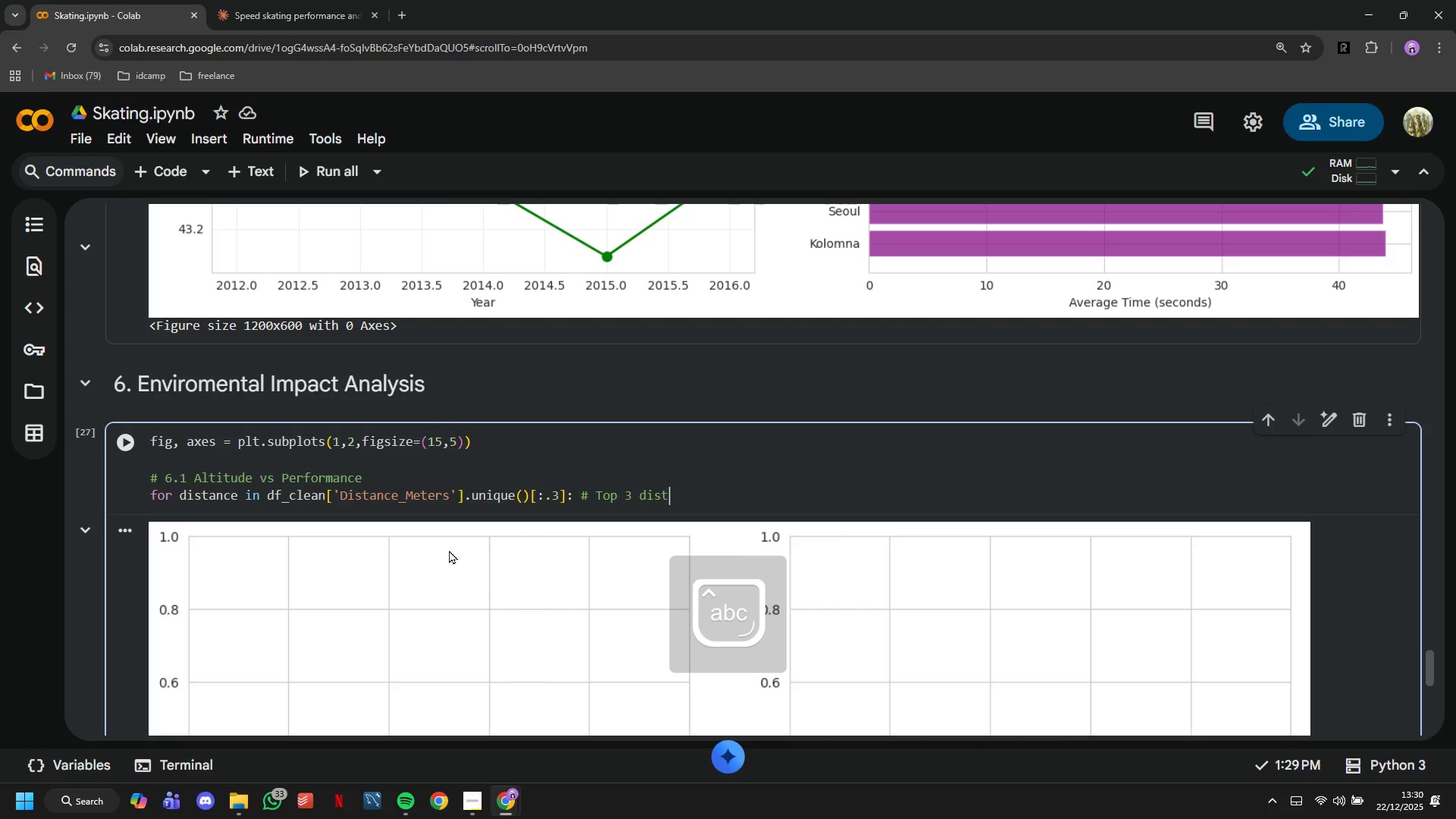 
key(Enter)
 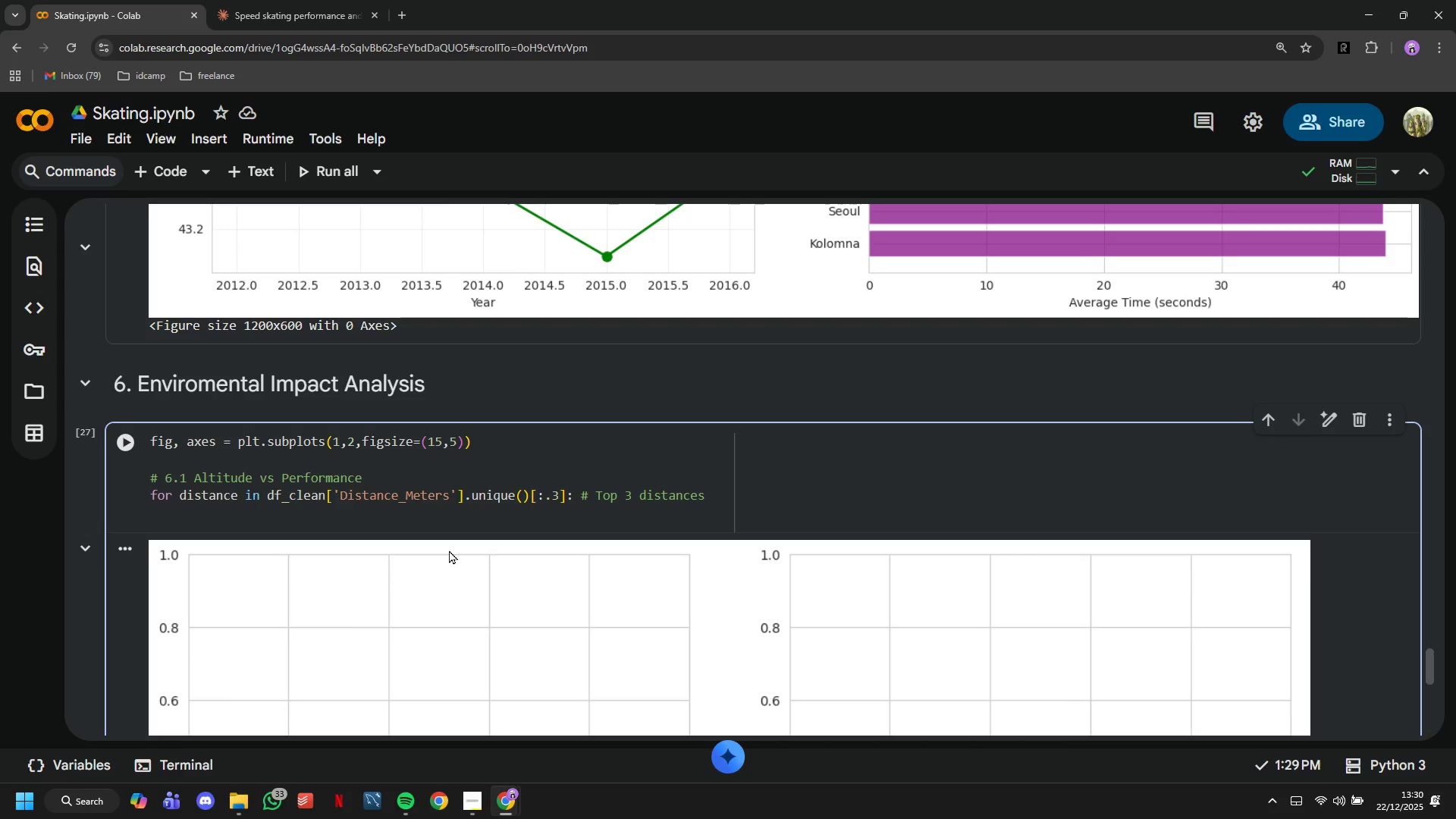 
key(ArrowLeft)
 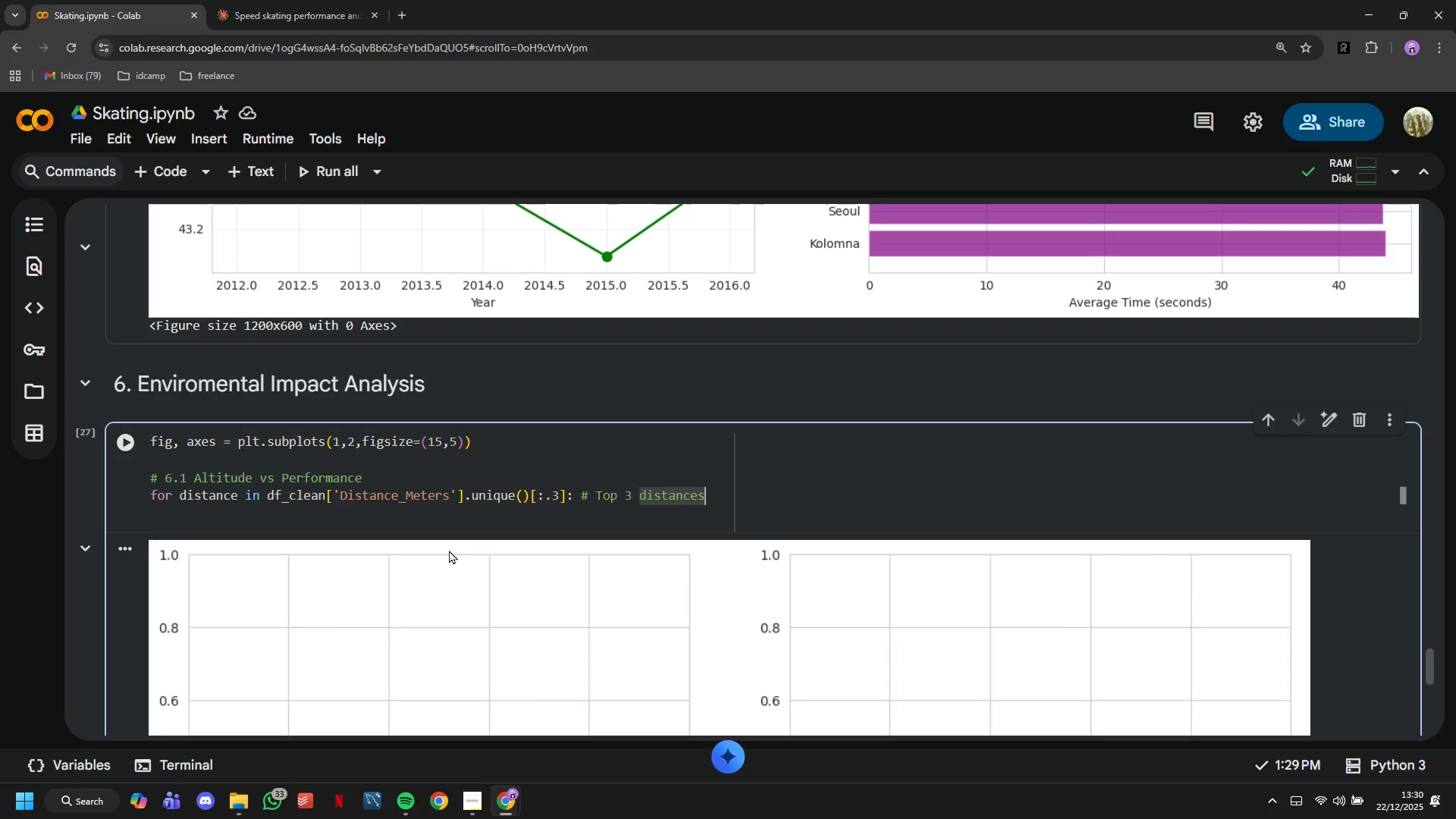 
key(Enter)
 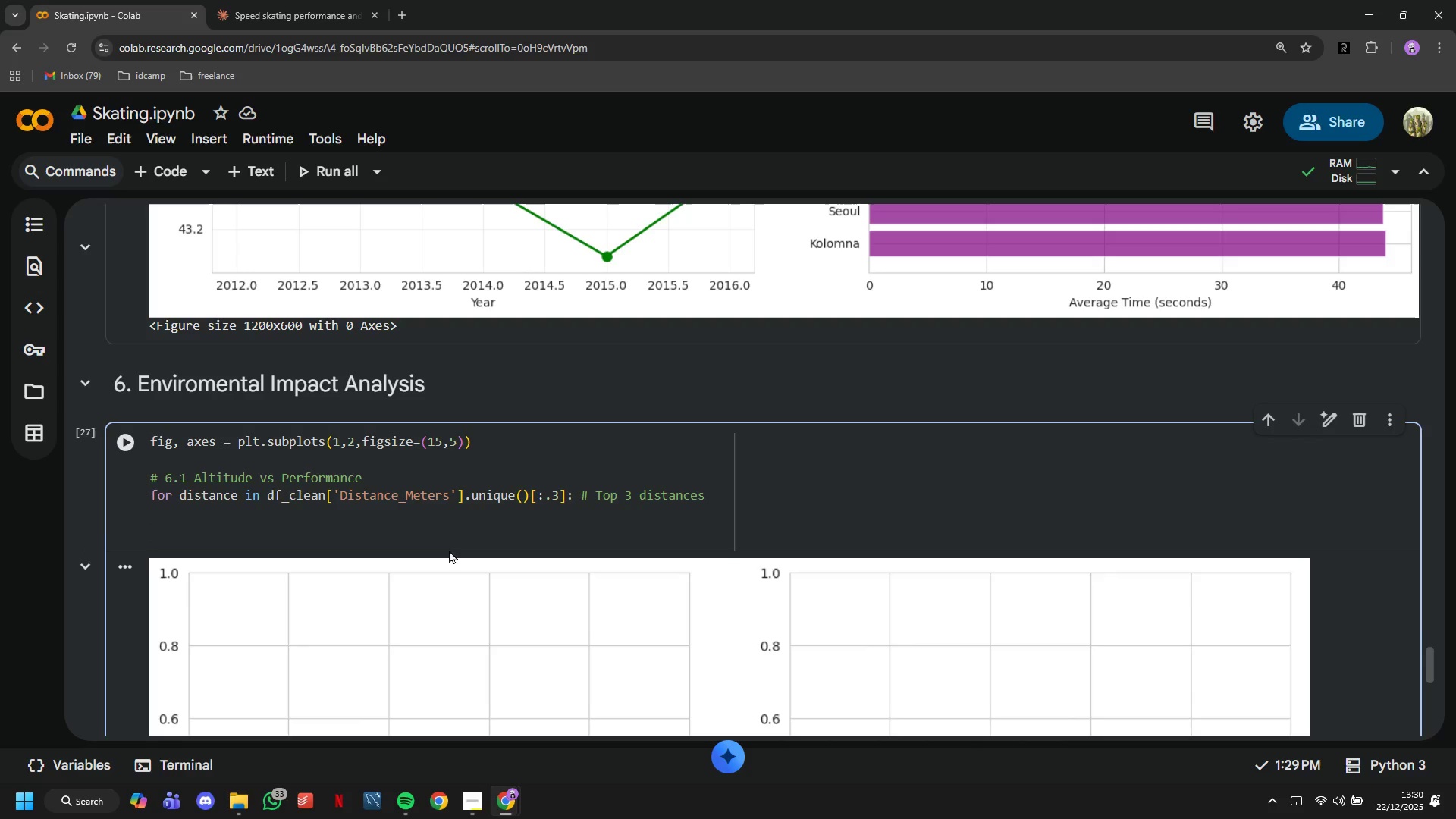 
key(Backspace)
 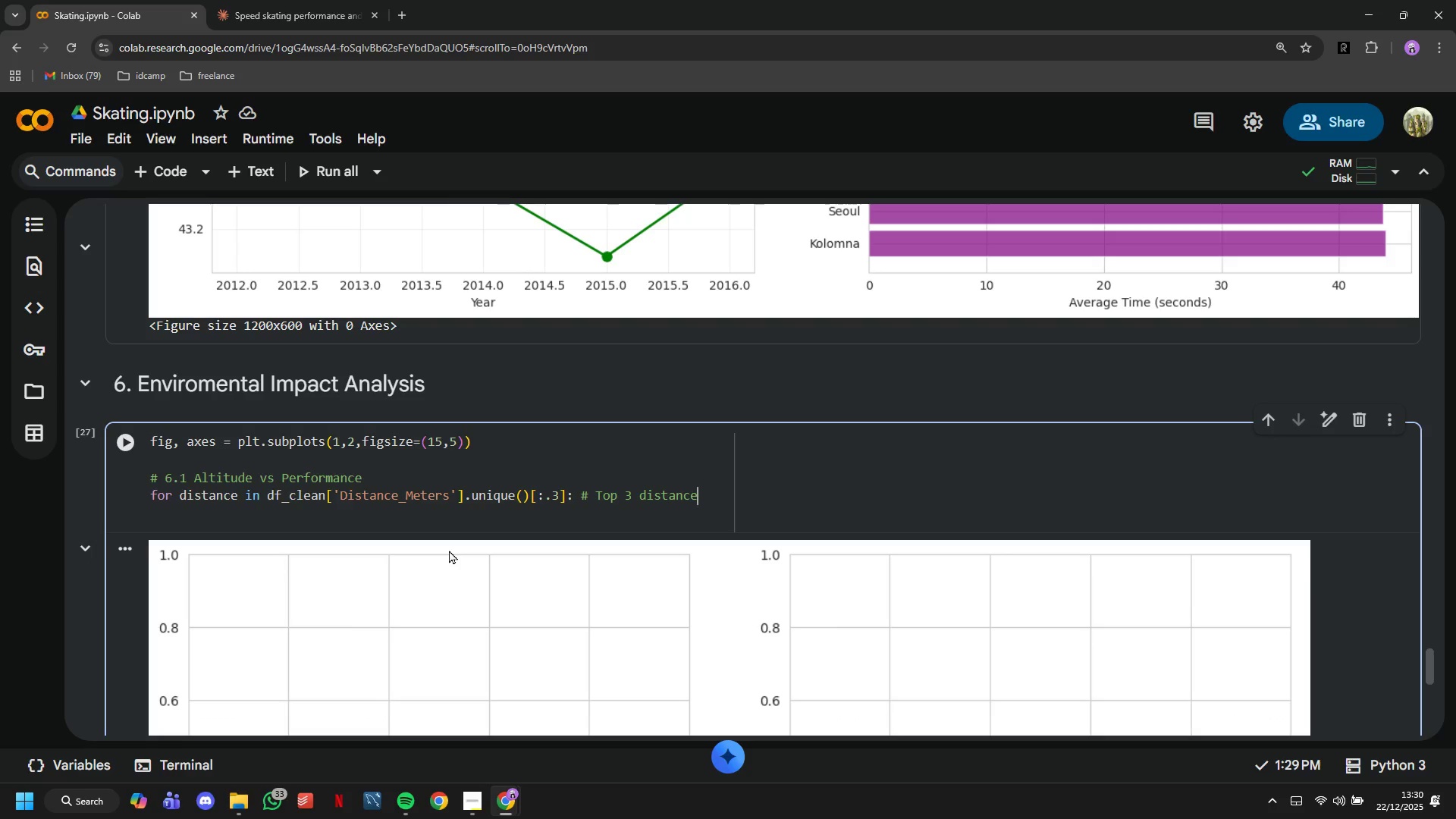 
hold_key(key=Backspace, duration=0.92)
 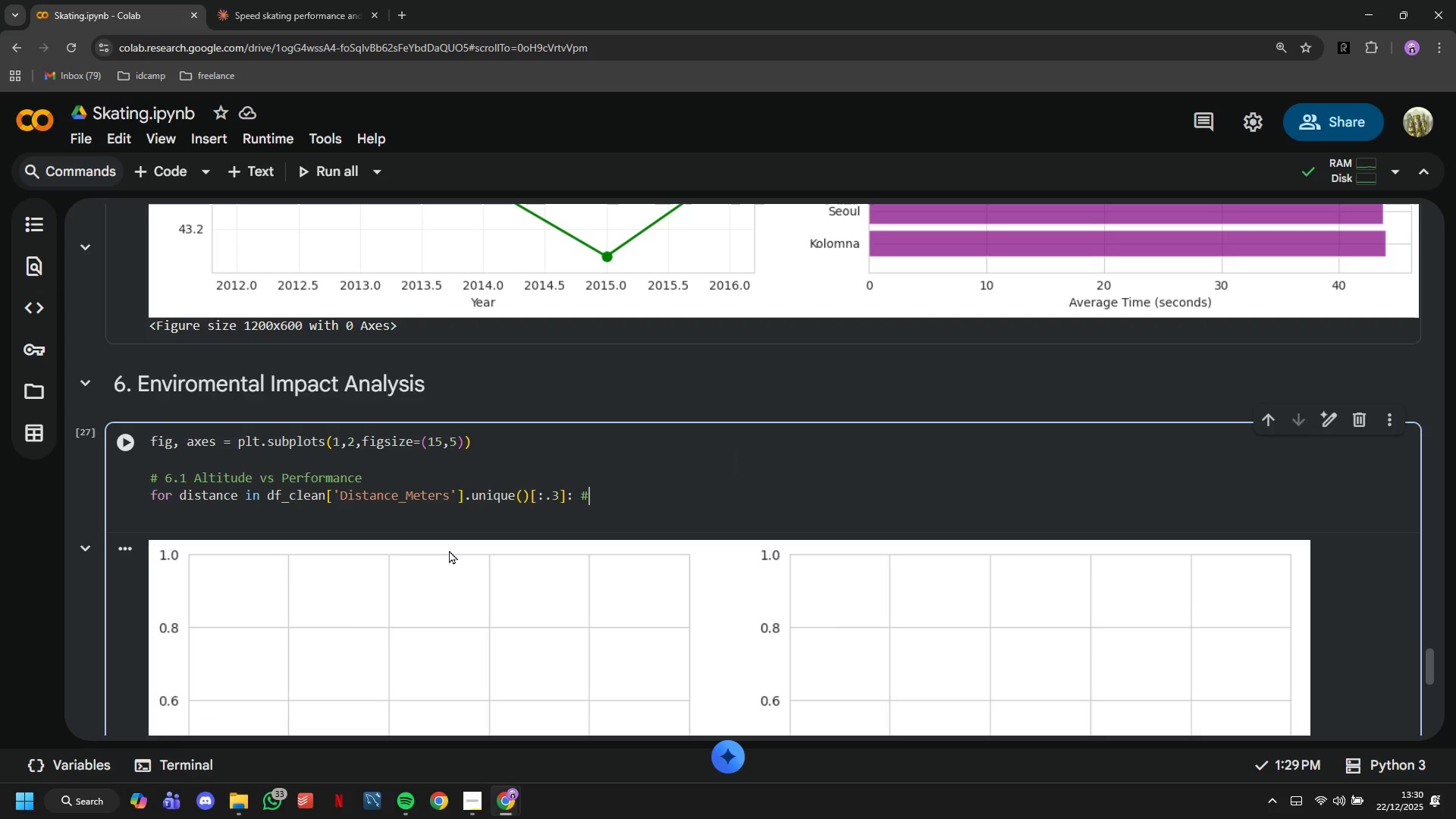 
key(Backspace)
 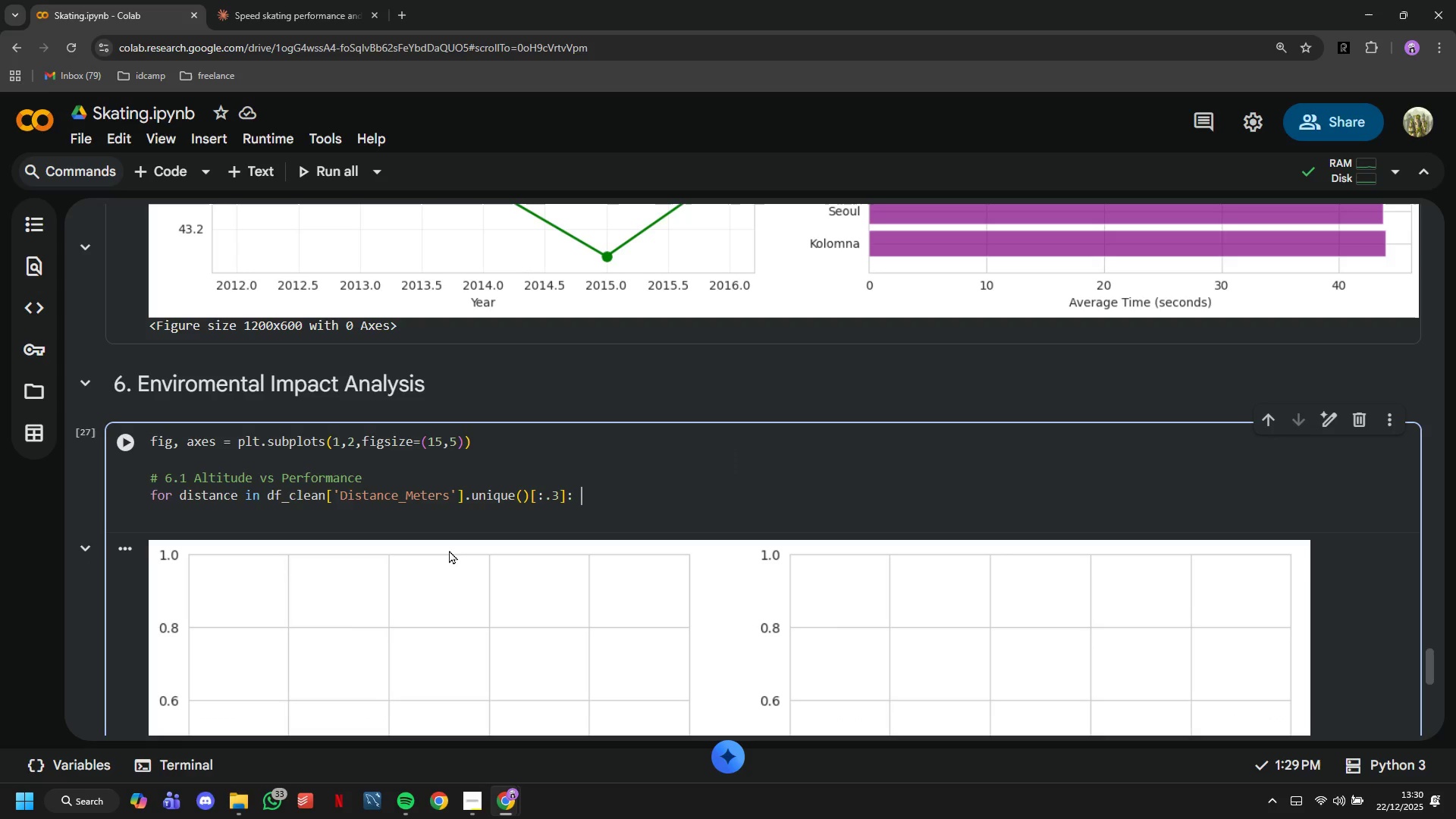 
key(Backspace)
 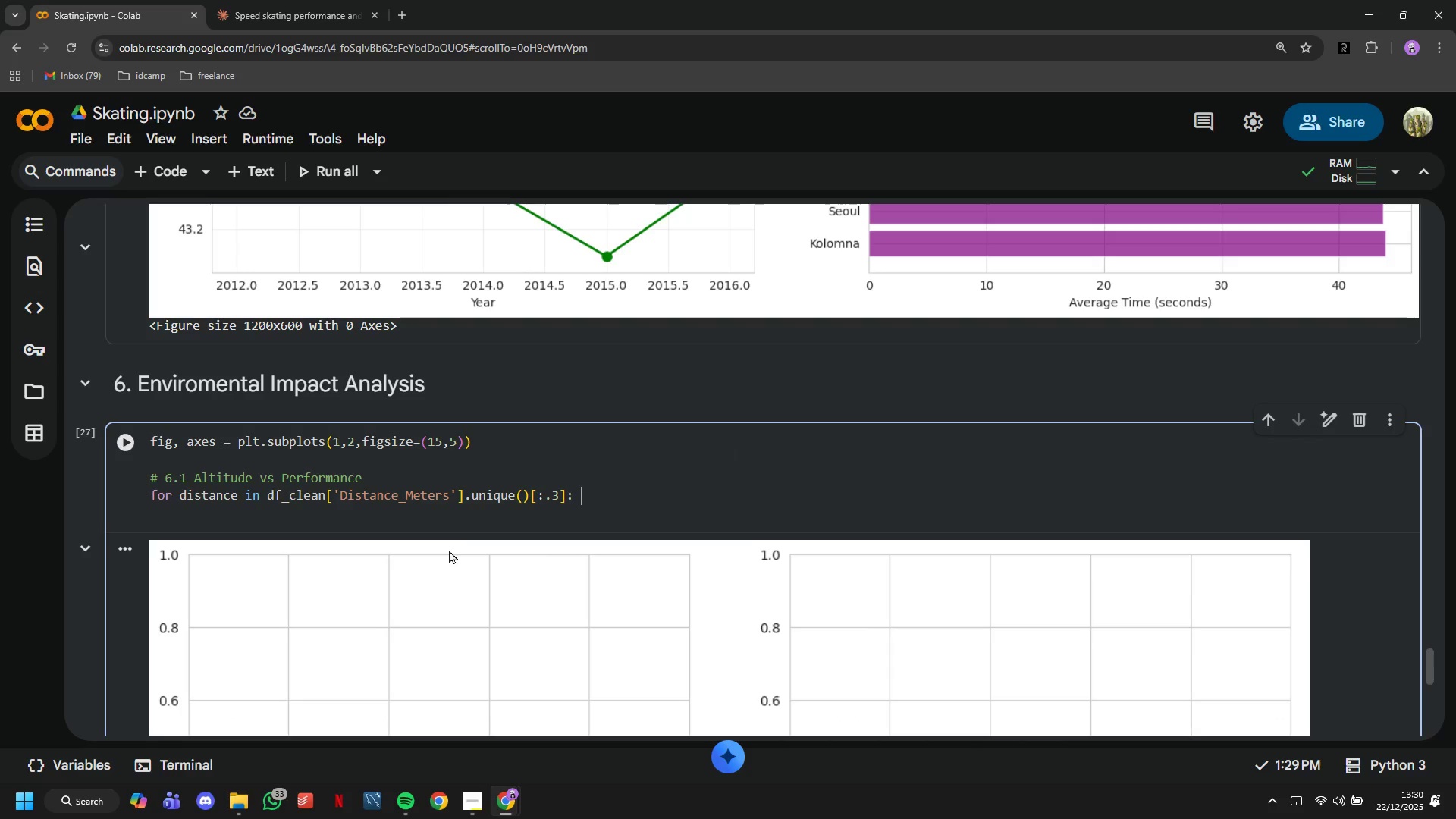 
key(Enter)
 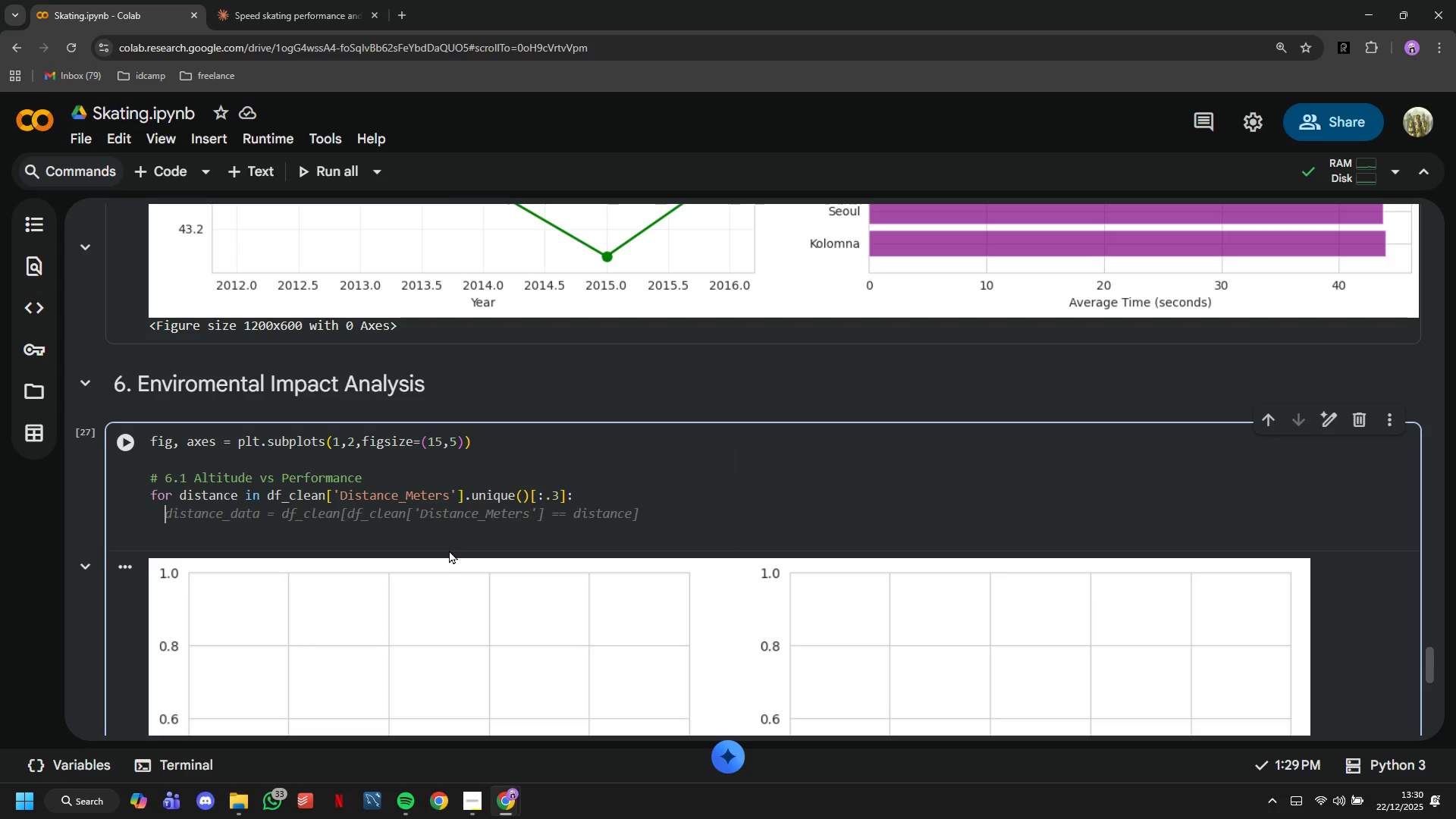 
type(subset =n)
key(Backspace)
type( df_clean[df-clean)
key(Backspace)
key(Backspace)
key(Backspace)
key(Backspace)
key(Backspace)
key(Backspace)
type(_clean['Distanx)
key(Backspace)
type(x)
key(Backspace)
type(ce)
 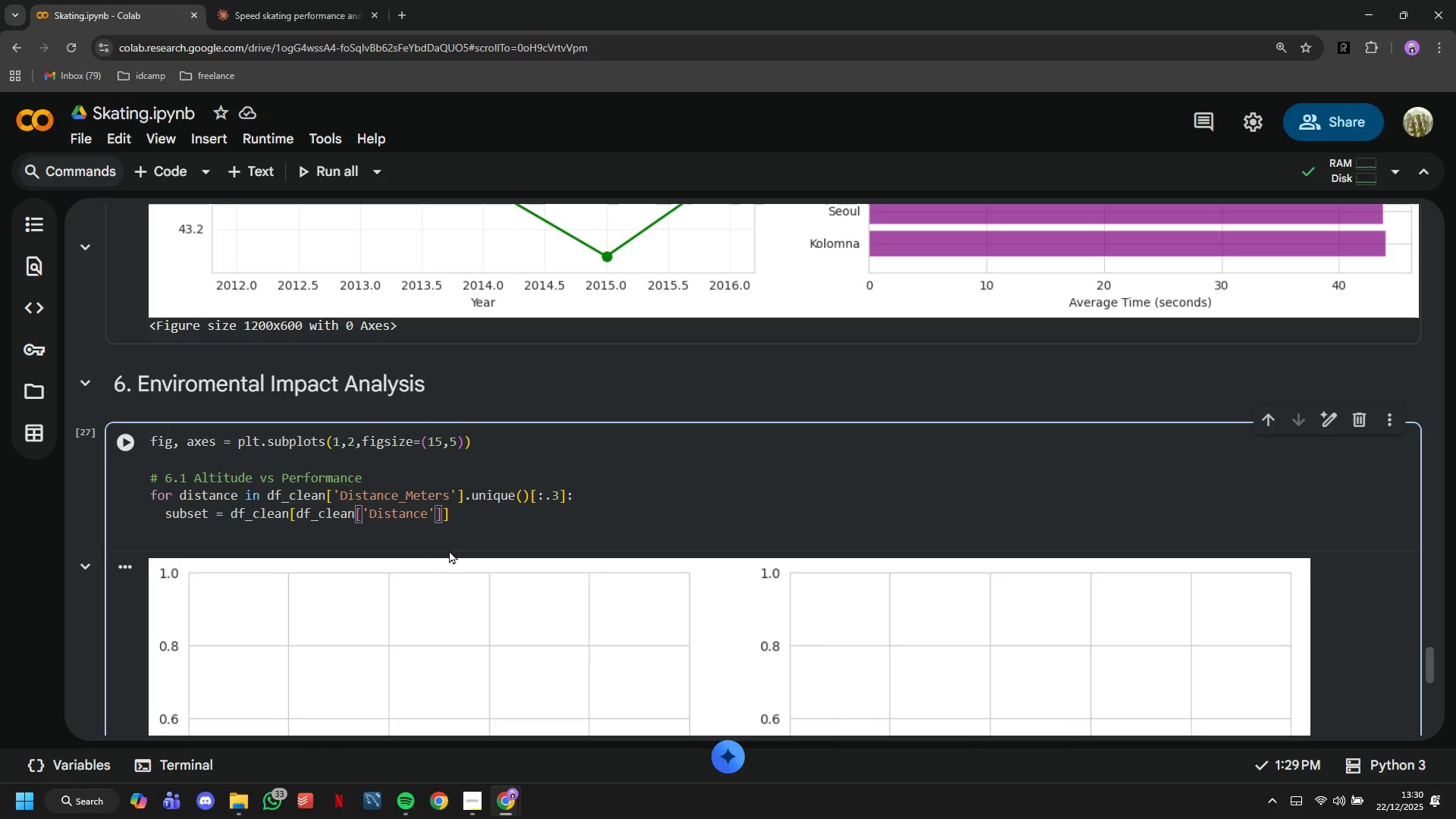 
type(_Metre)
key(Backspace)
key(Backspace)
type(e5s)
key(Backspace)
key(Backspace)
type(rs)
 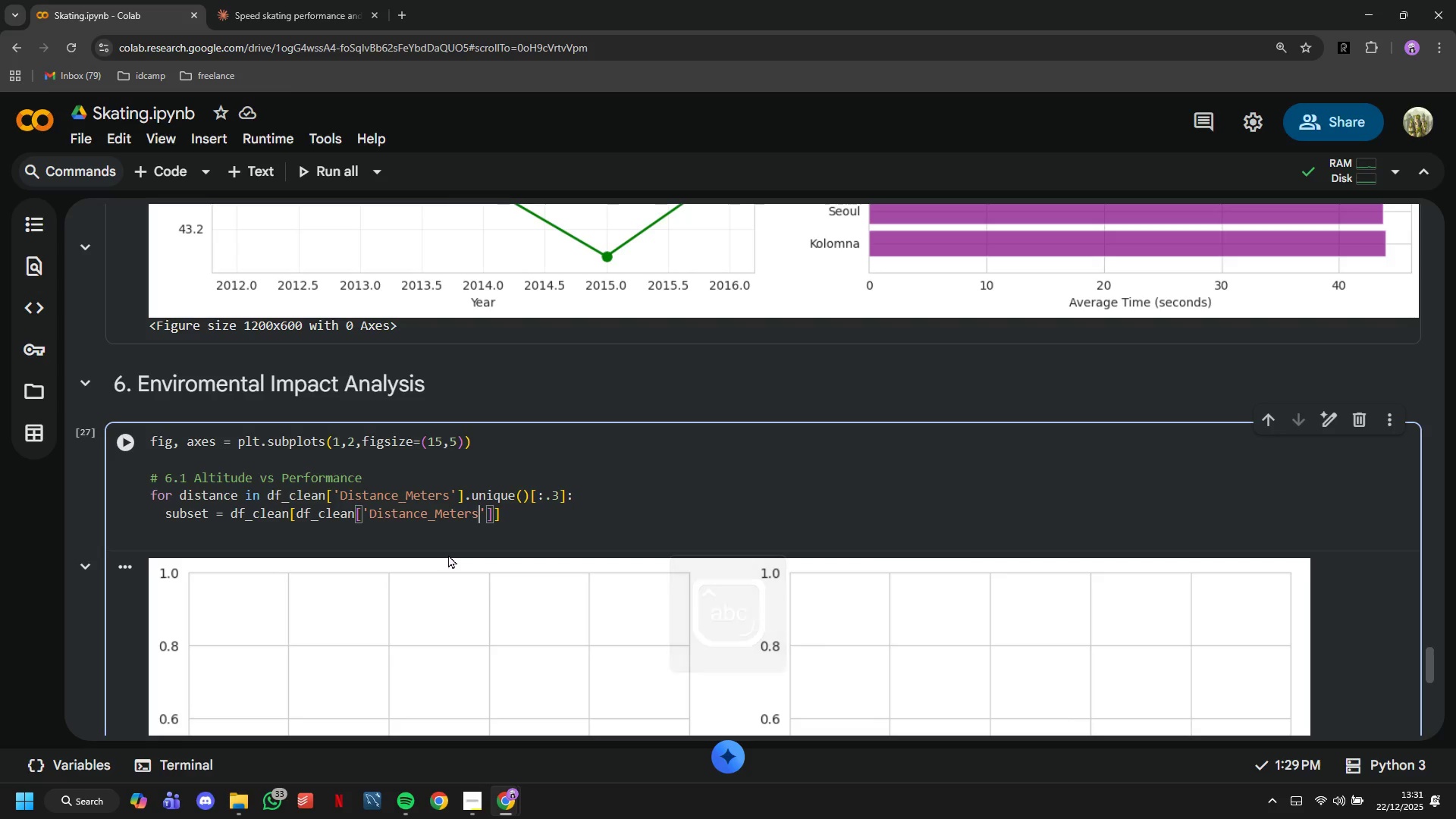 
key(ArrowRight)
 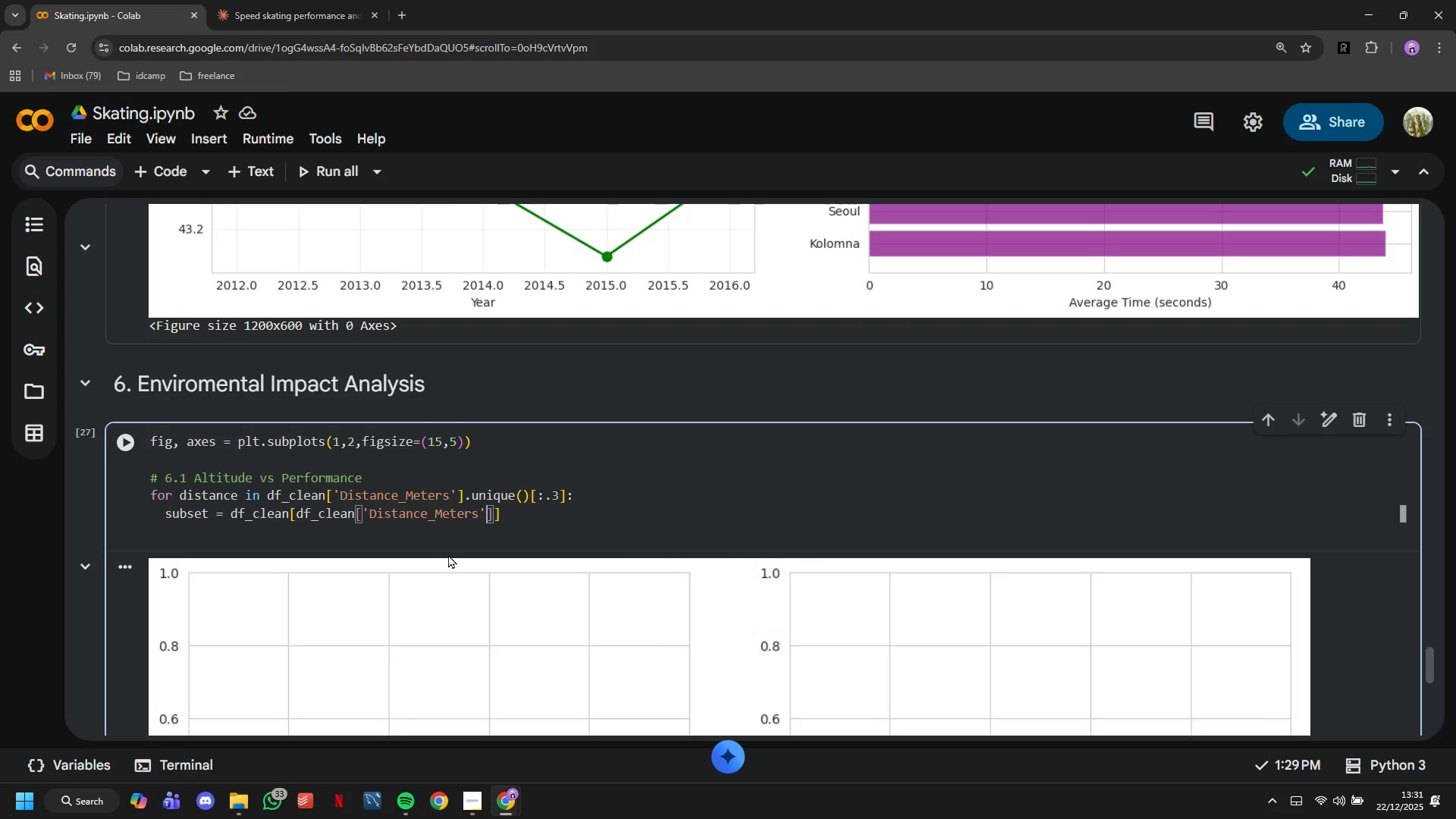 
key(ArrowRight)
 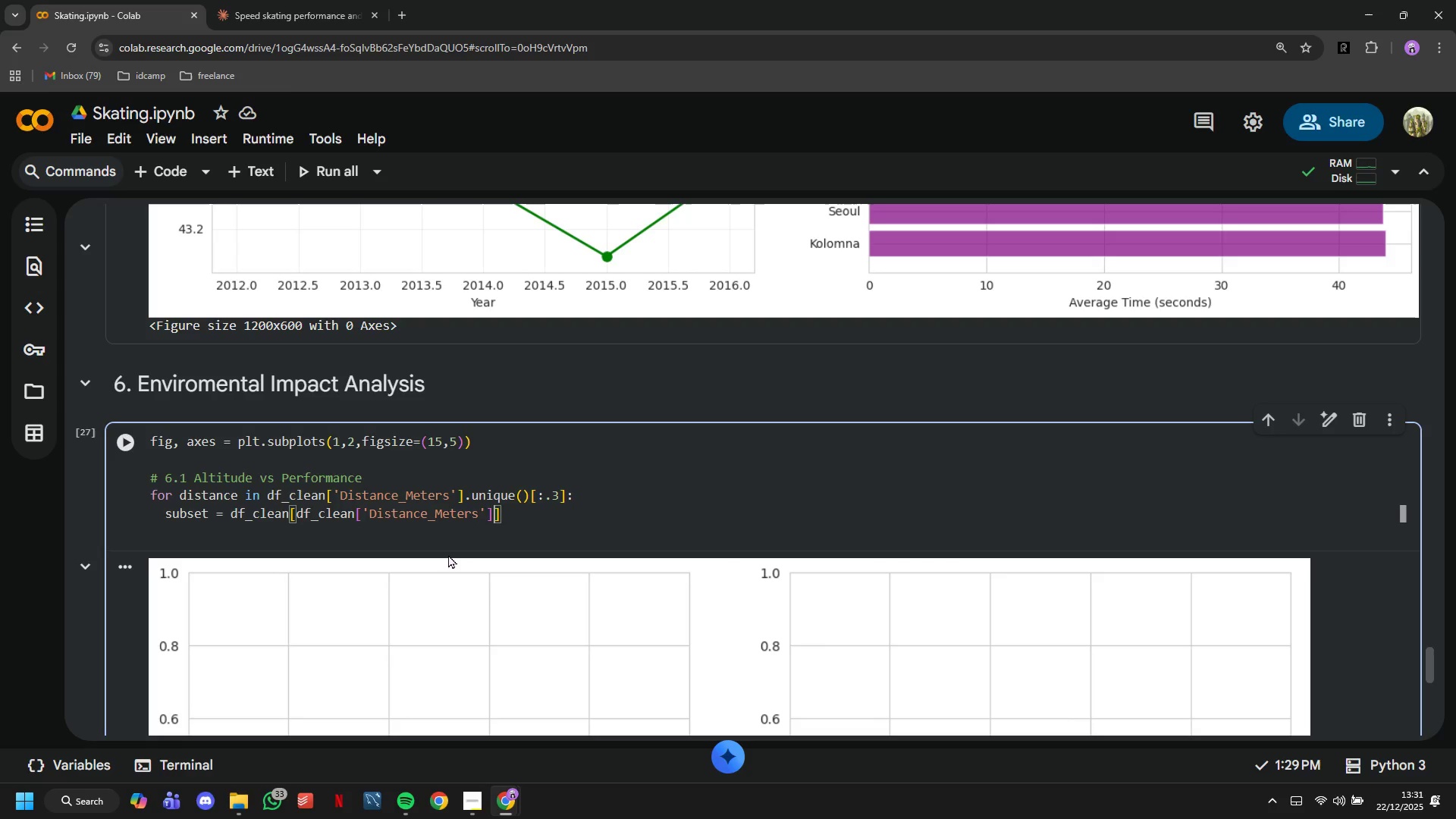 
type(==distance)
 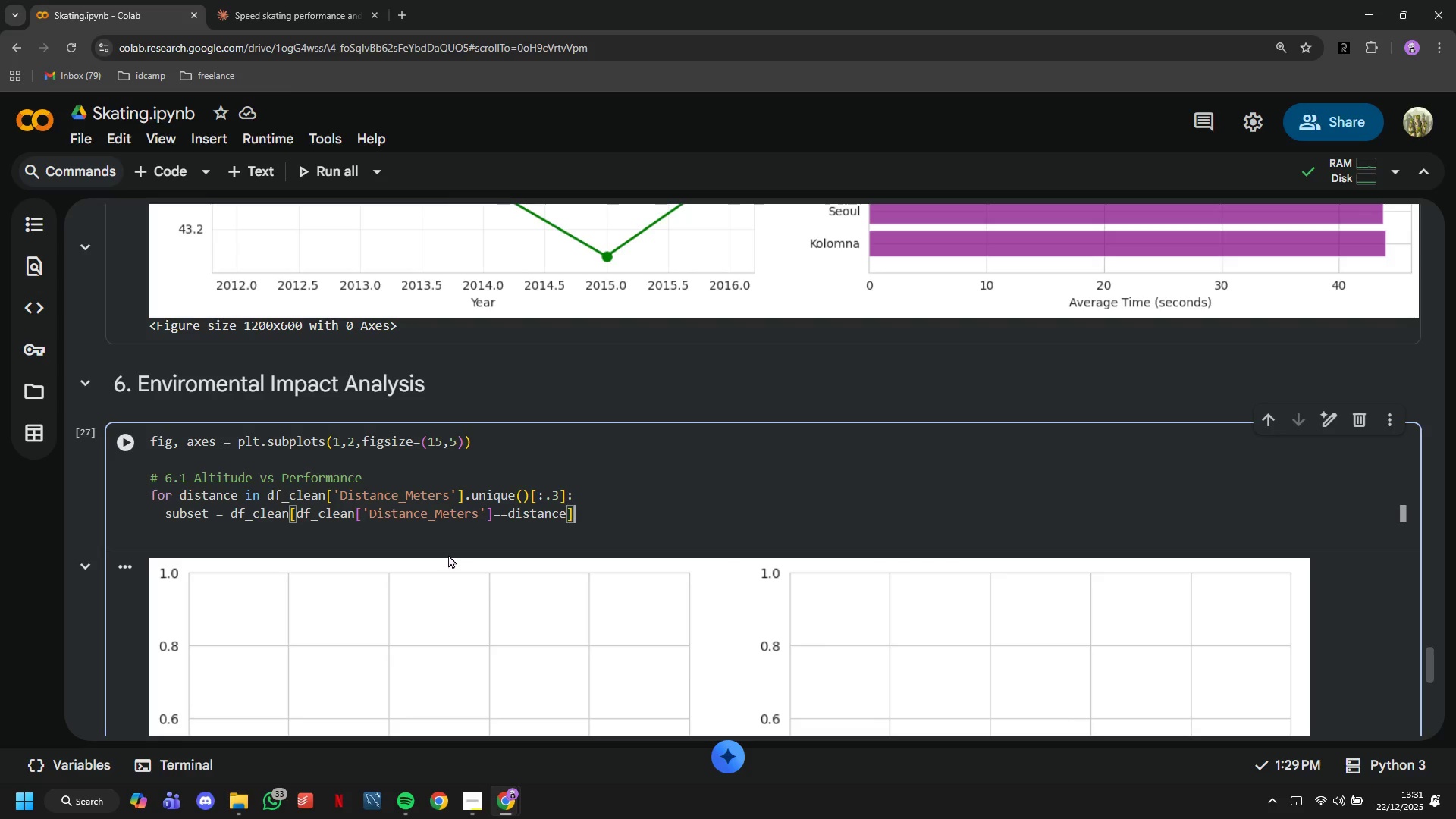 
key(ArrowRight)
 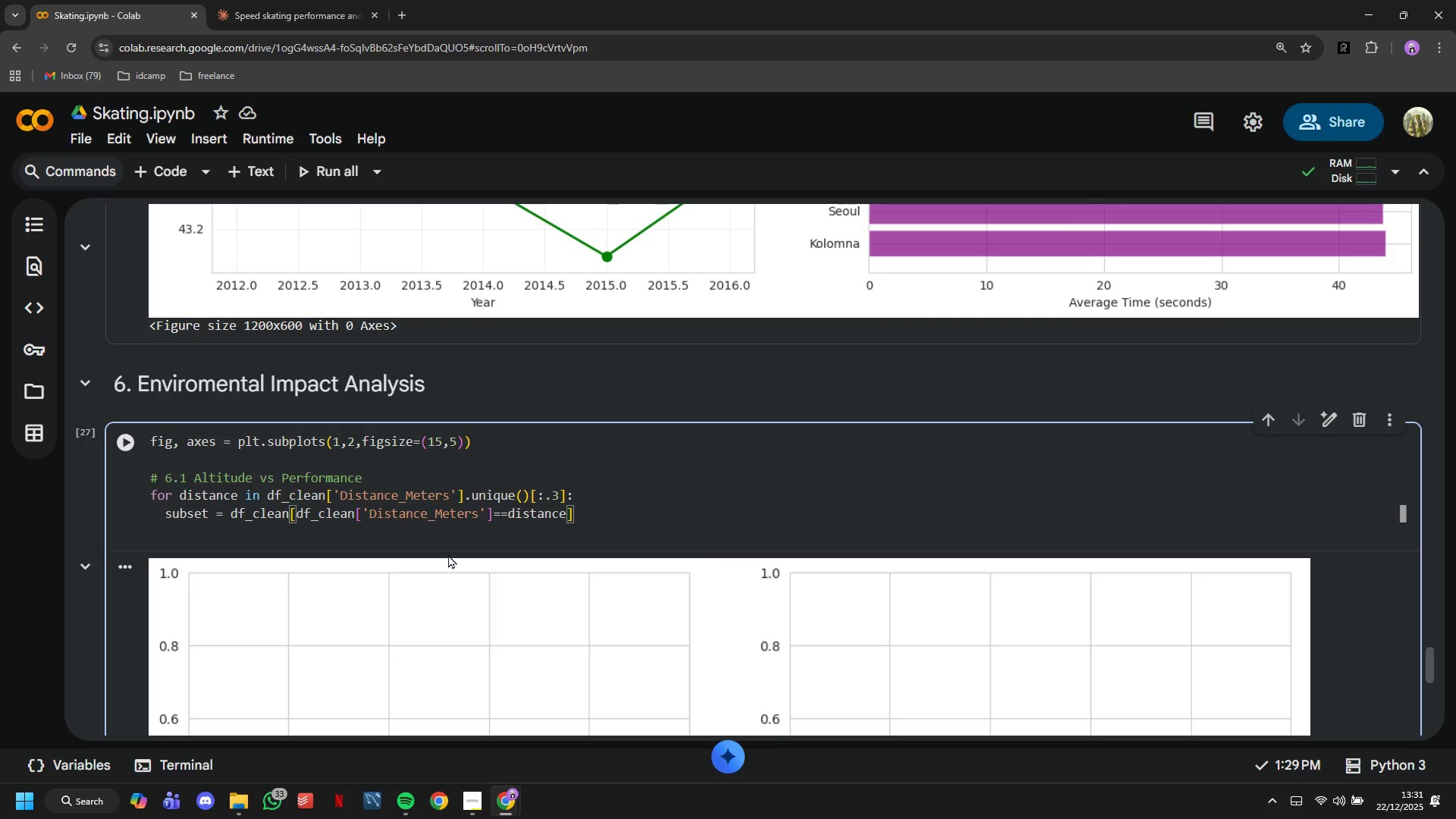 
key(Enter)
 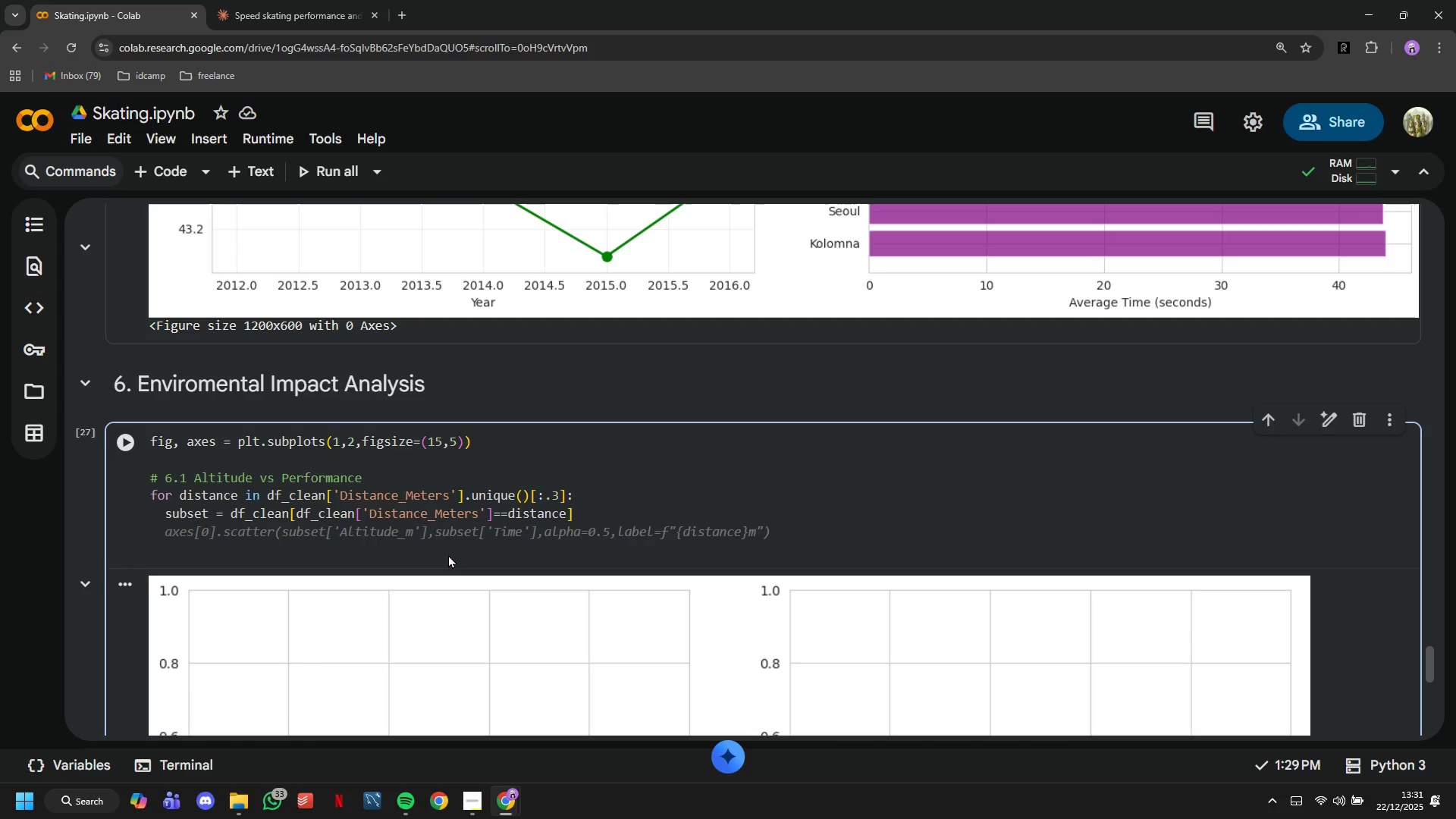 
type(axes[0)
 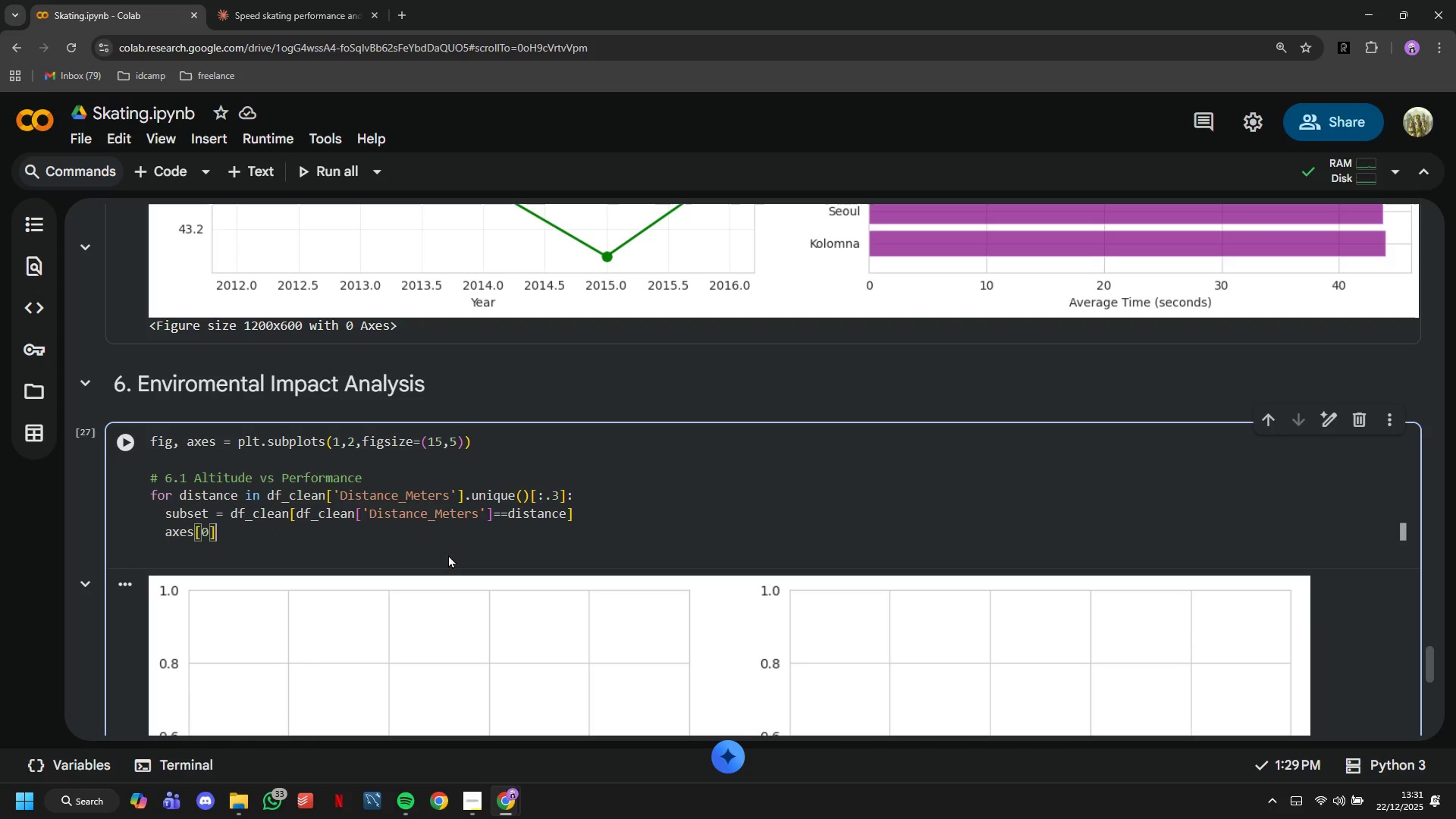 
key(ArrowRight)
 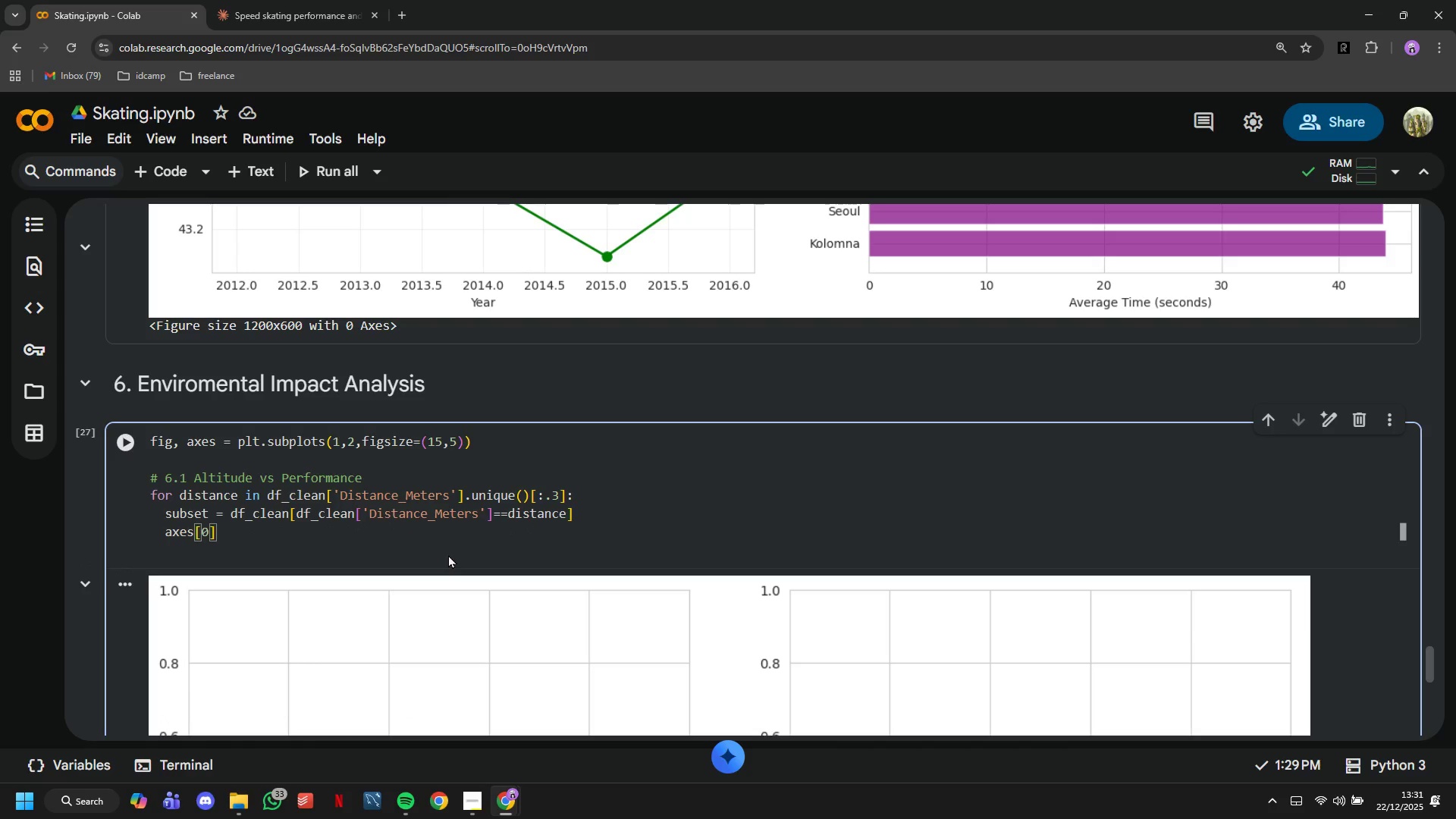 
type(.scatter(subset['A)
key(Tab)
 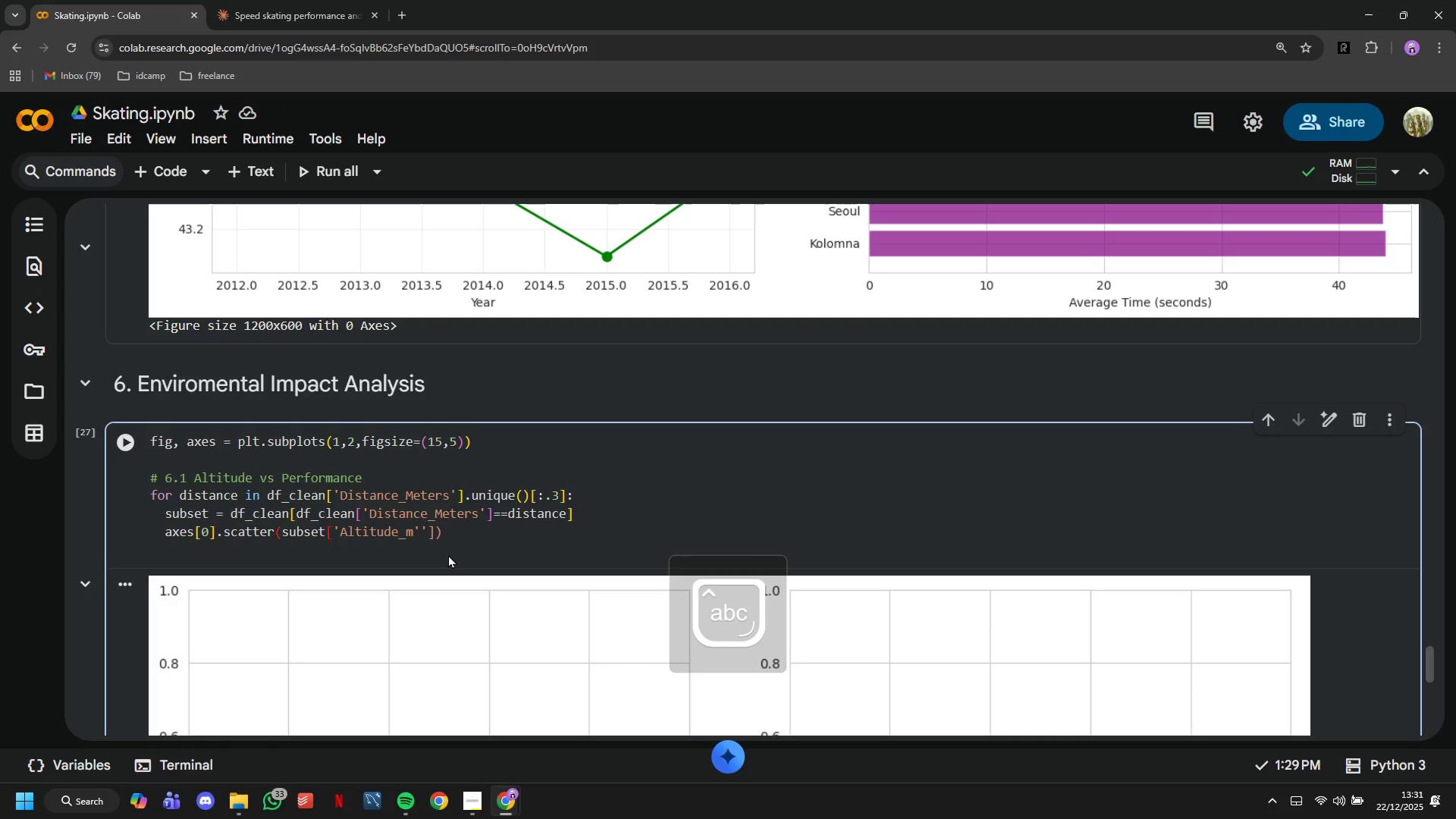 
key(ArrowRight)
 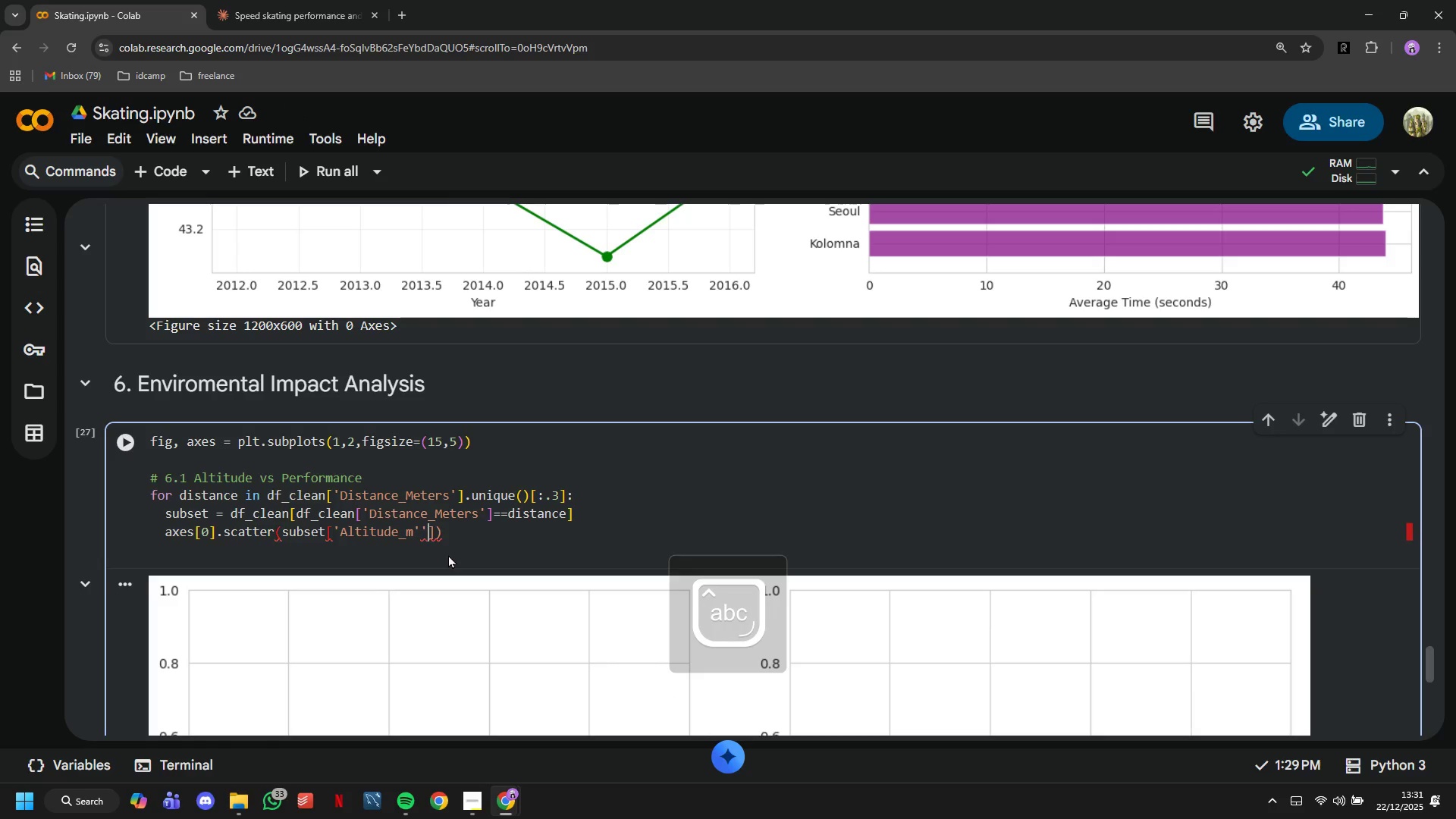 
key(Backspace)
 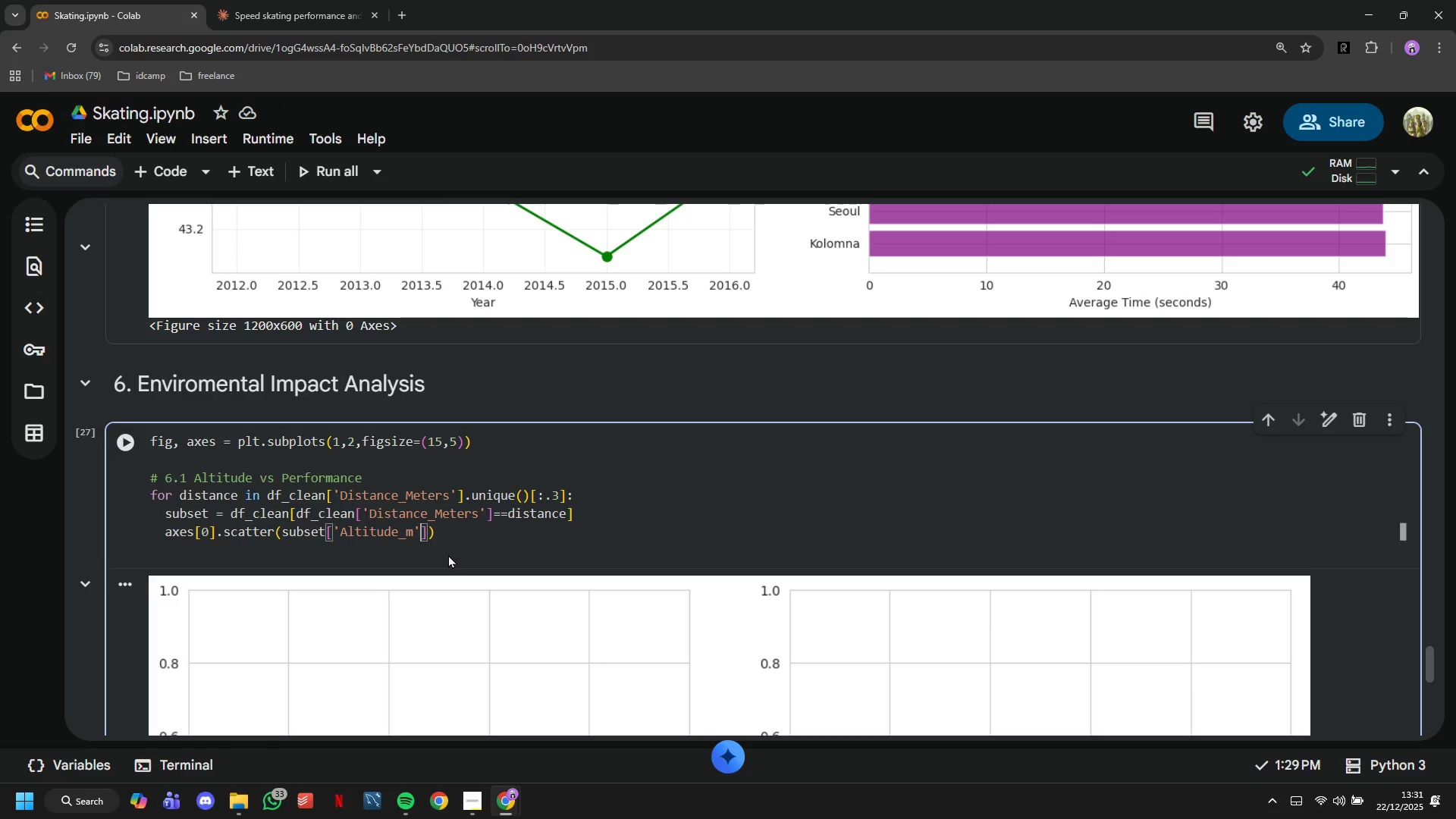 
key(ArrowRight)
 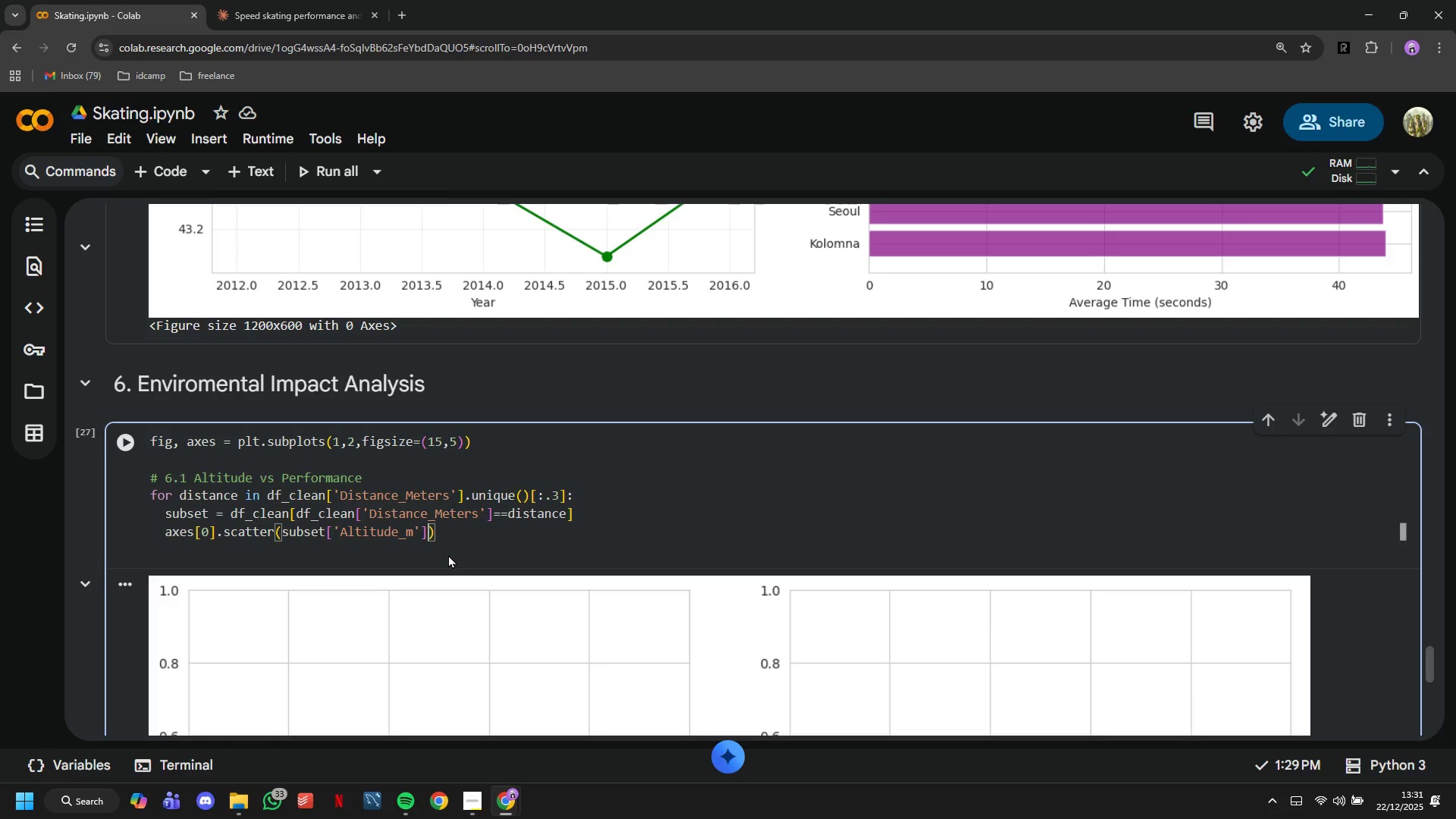 
type(,subset['Time)
 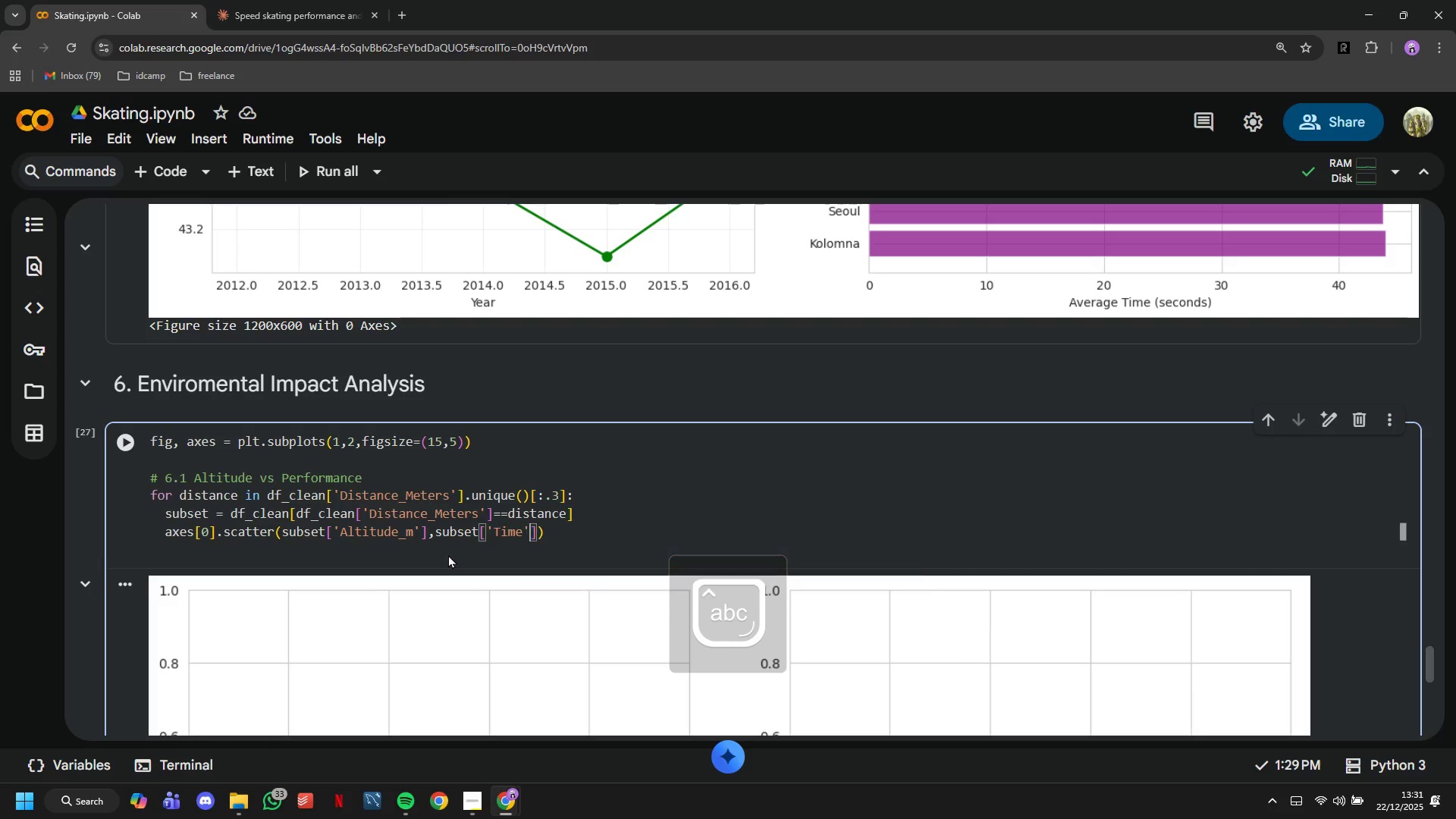 
key(ArrowRight)
 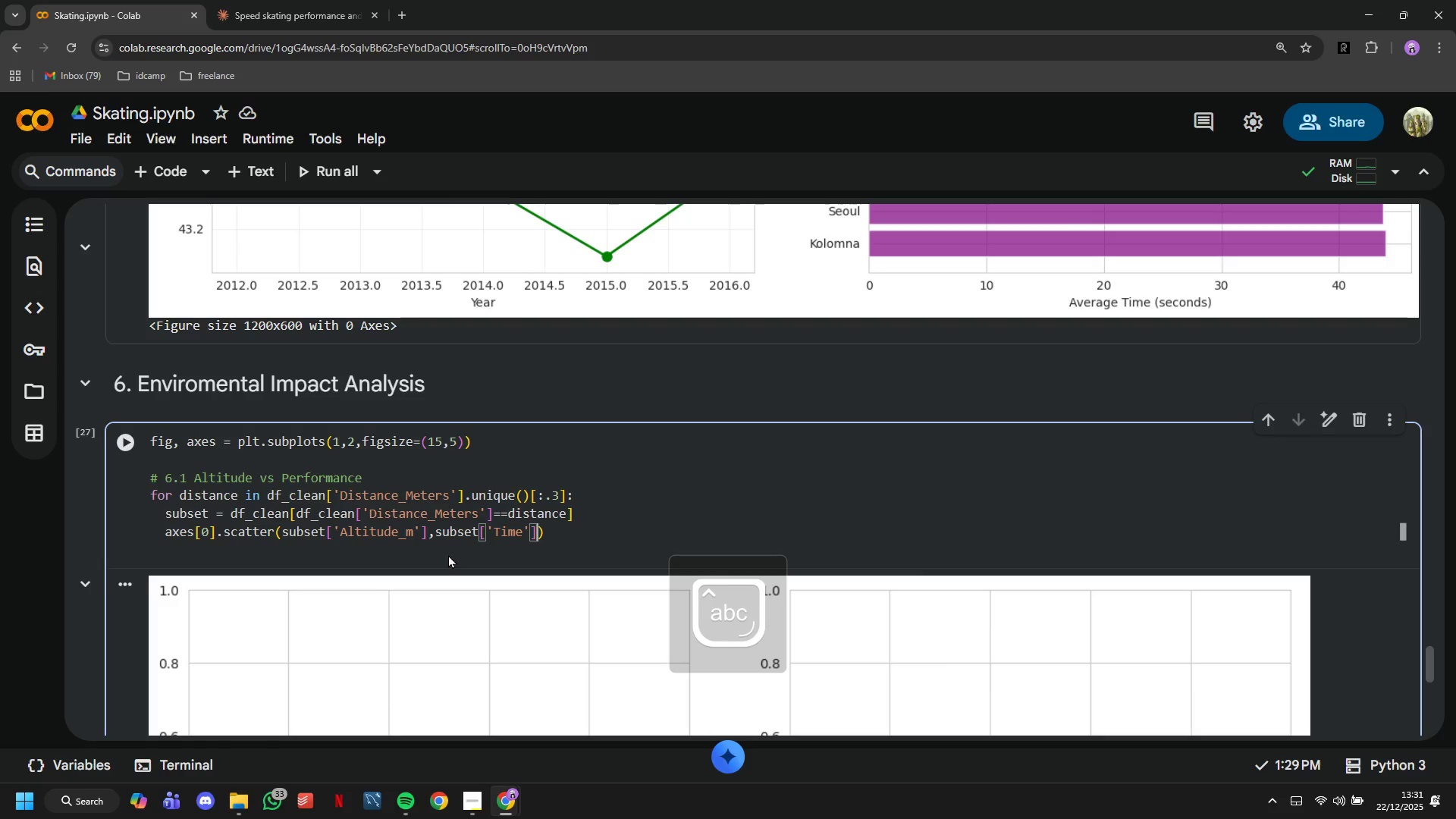 
key(ArrowRight)
 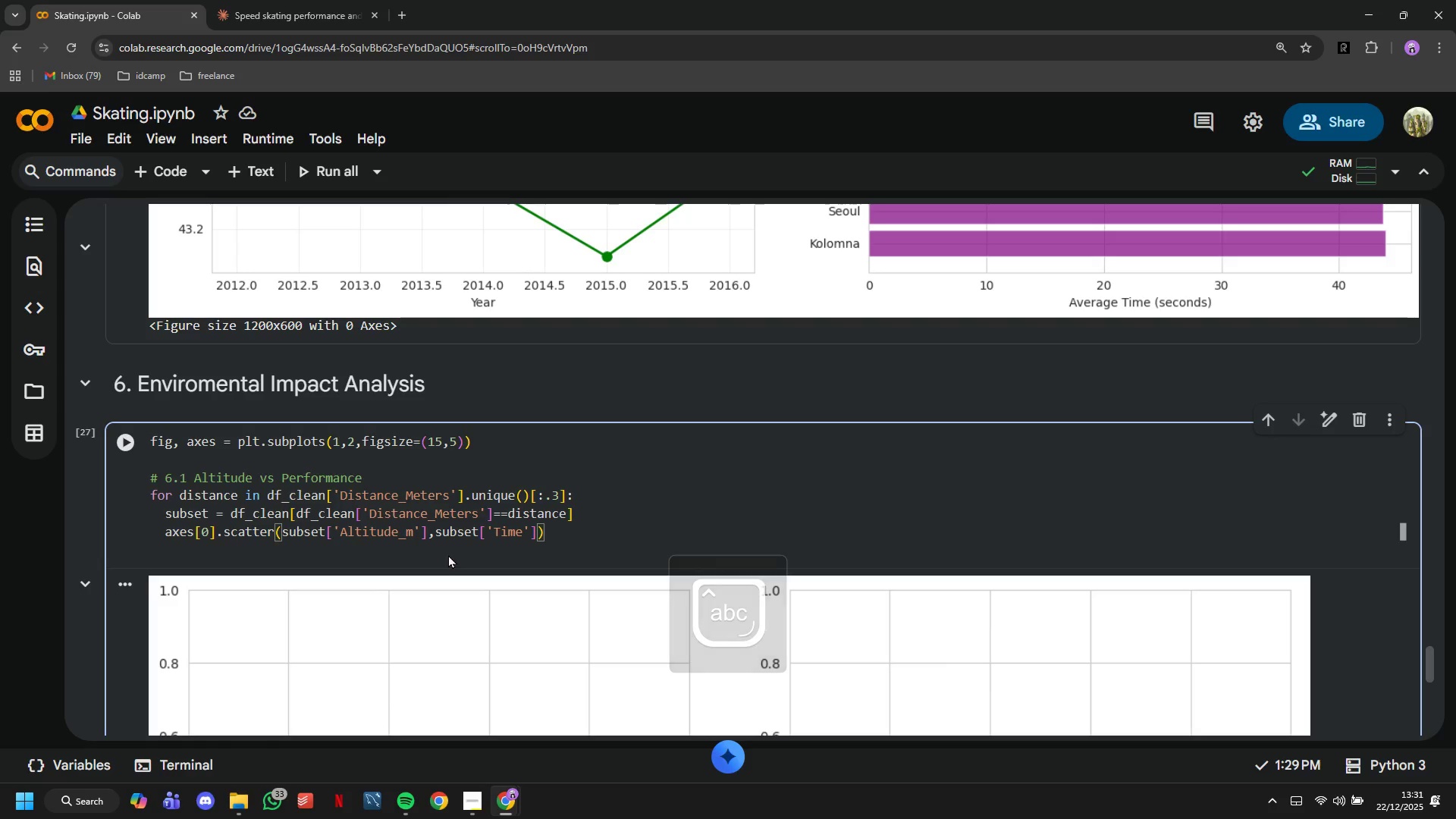 
type(,alpha=0.3,label=f"")
 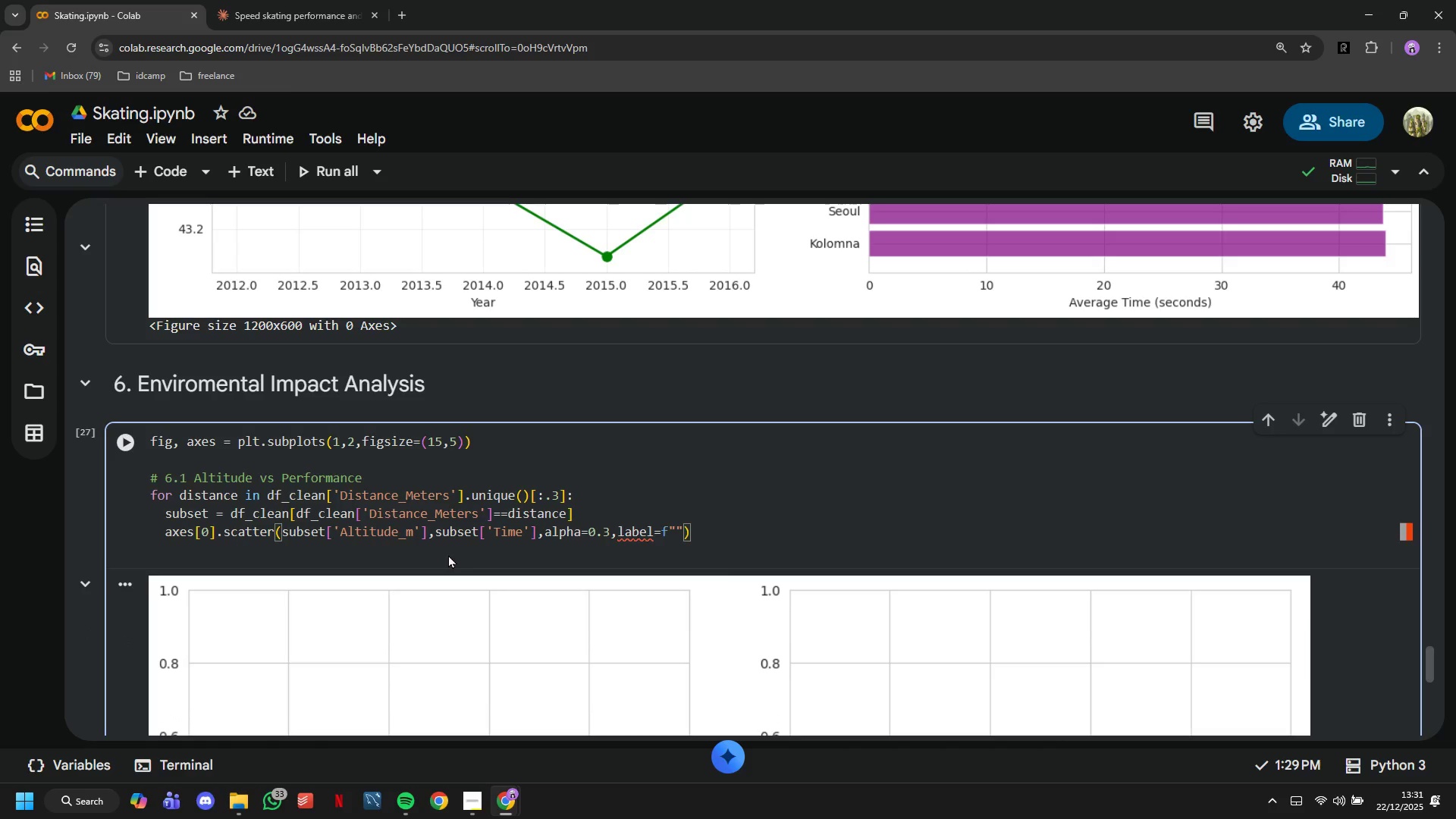 
key(ArrowLeft)
 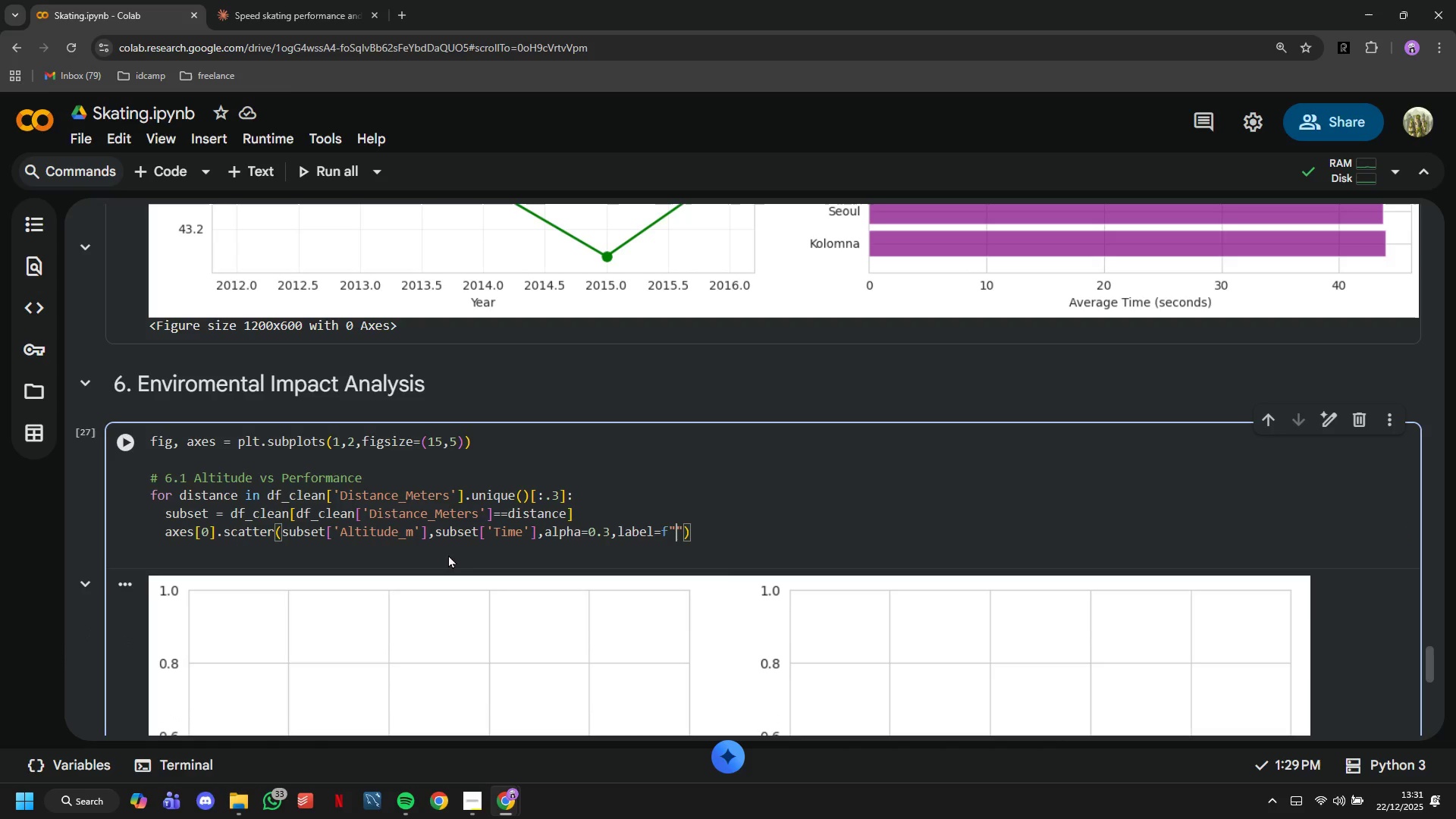 
type({int(distab)
key(Backspace)
type(nce)
 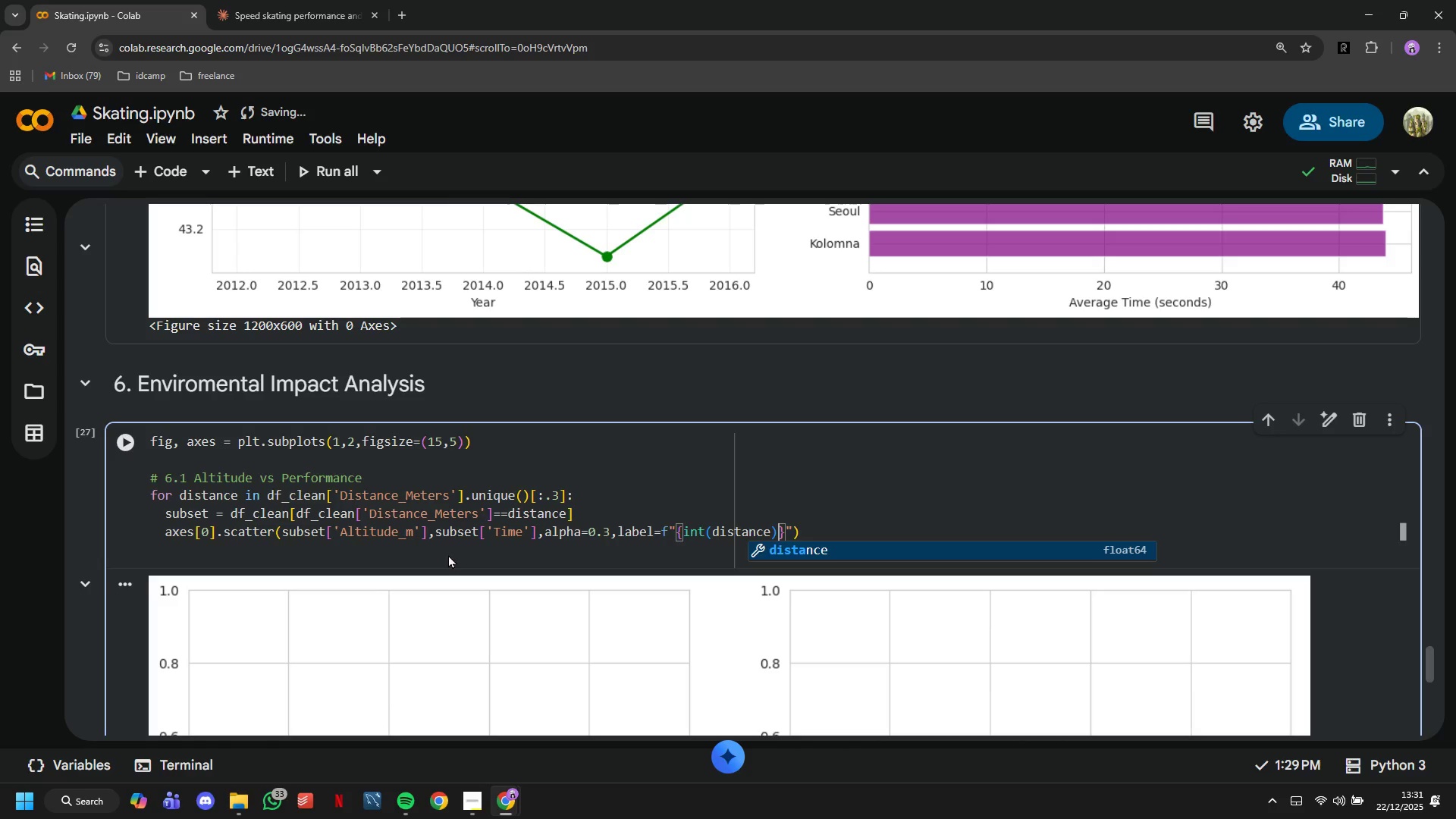 
 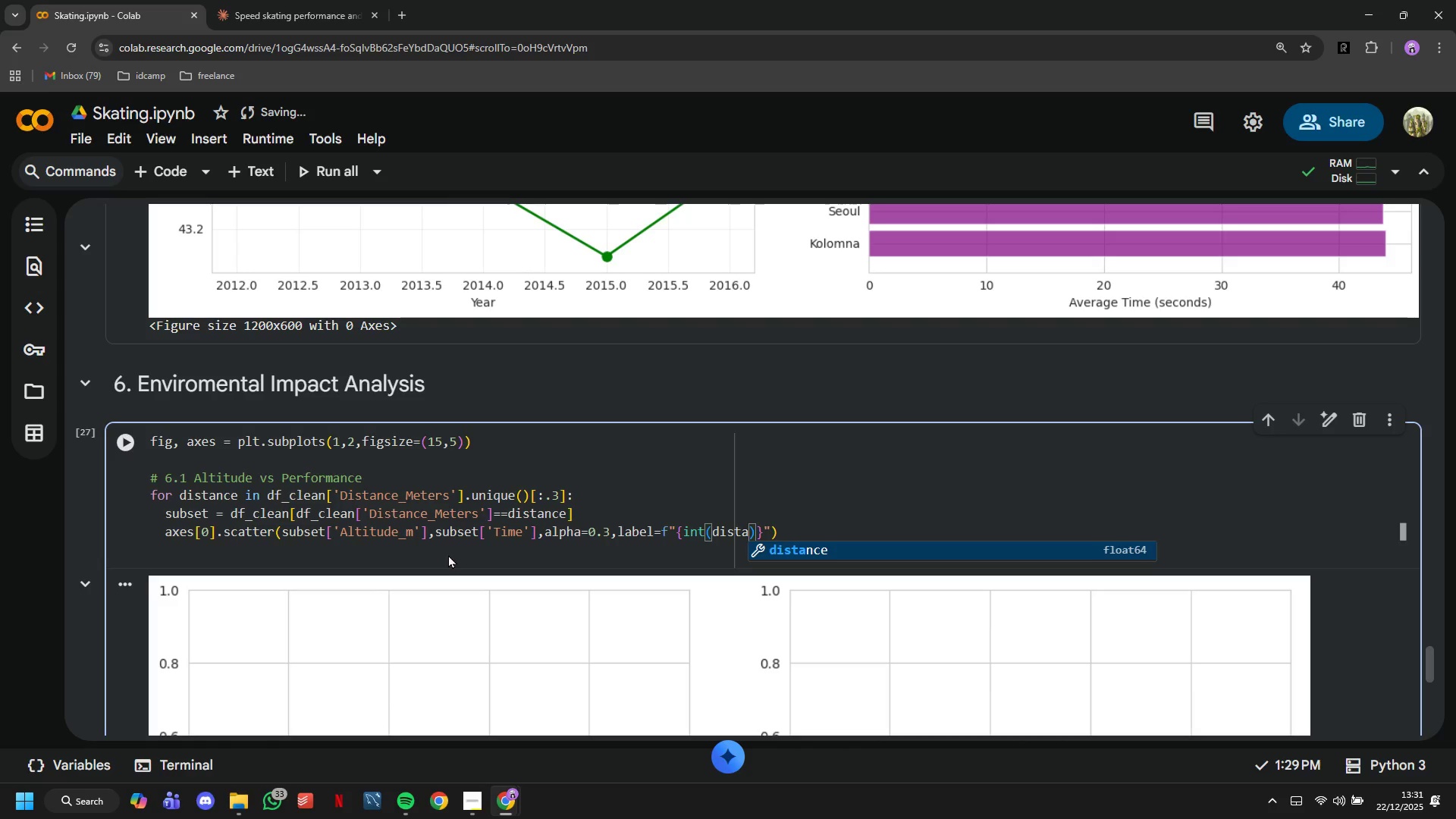 
key(ArrowRight)
 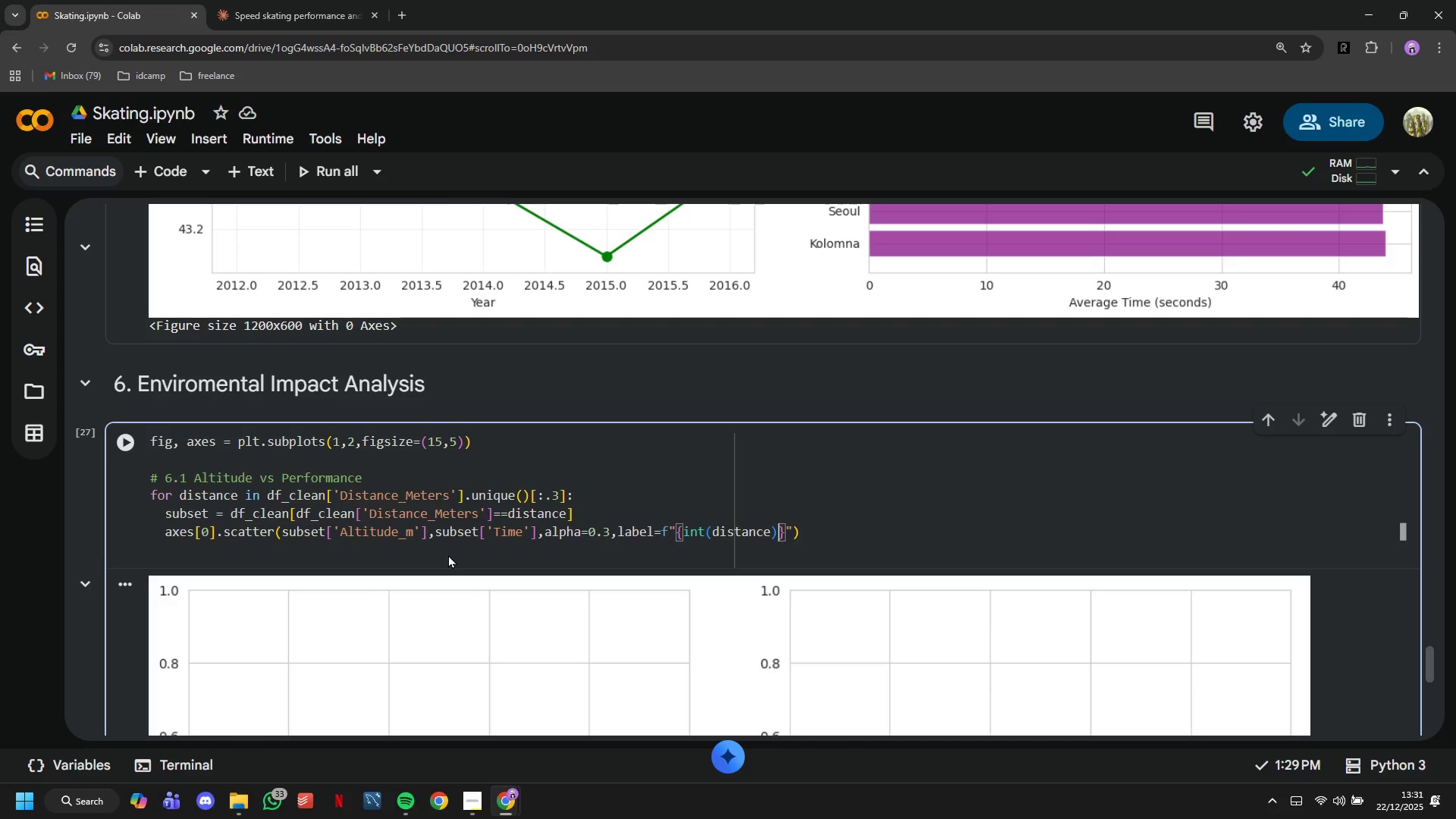 
key(ArrowRight)
 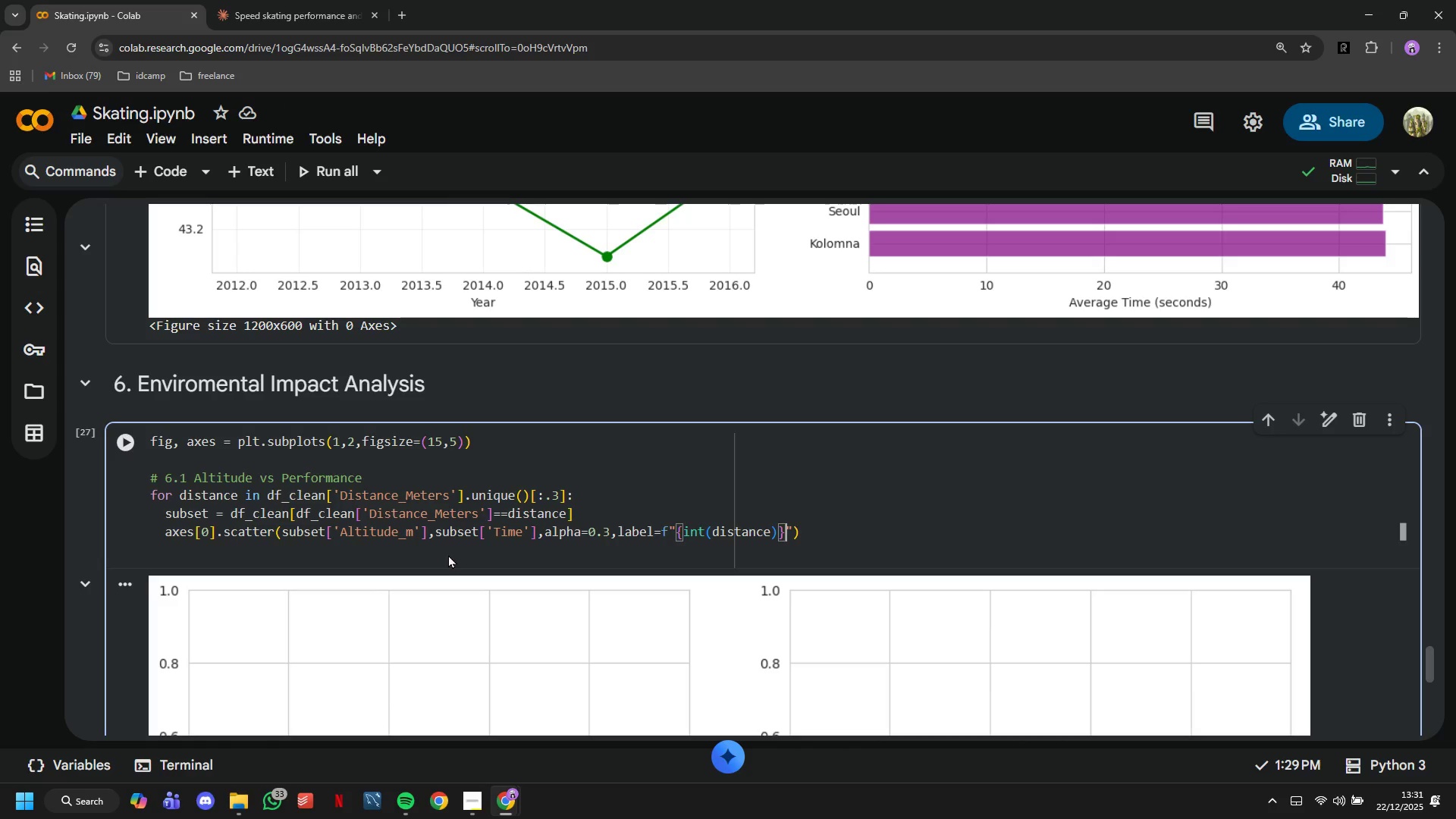 
type(m,s=20)
 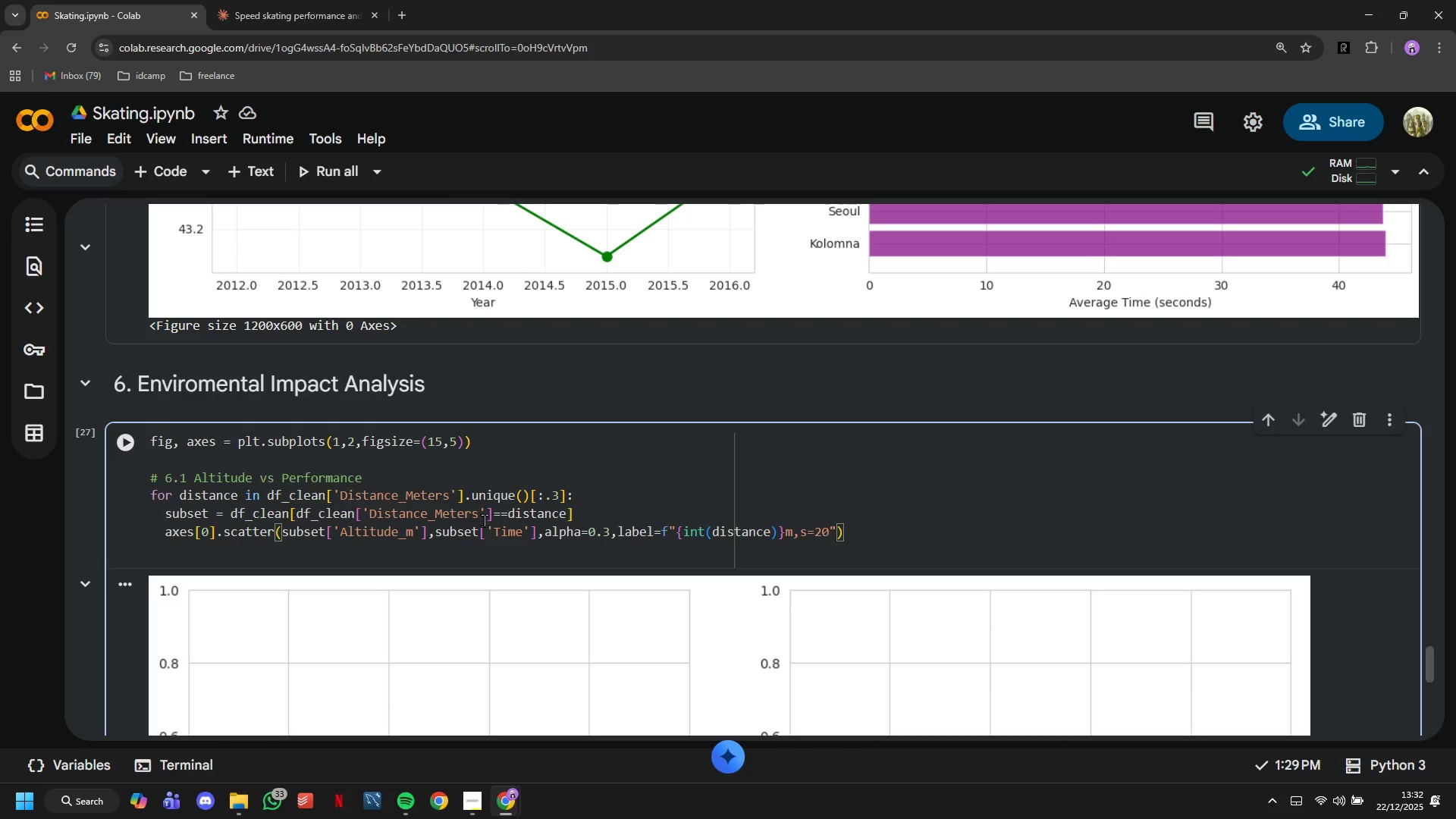 
left_click_drag(start_coordinate=[384, 174], to_coordinate=[225, 17])
 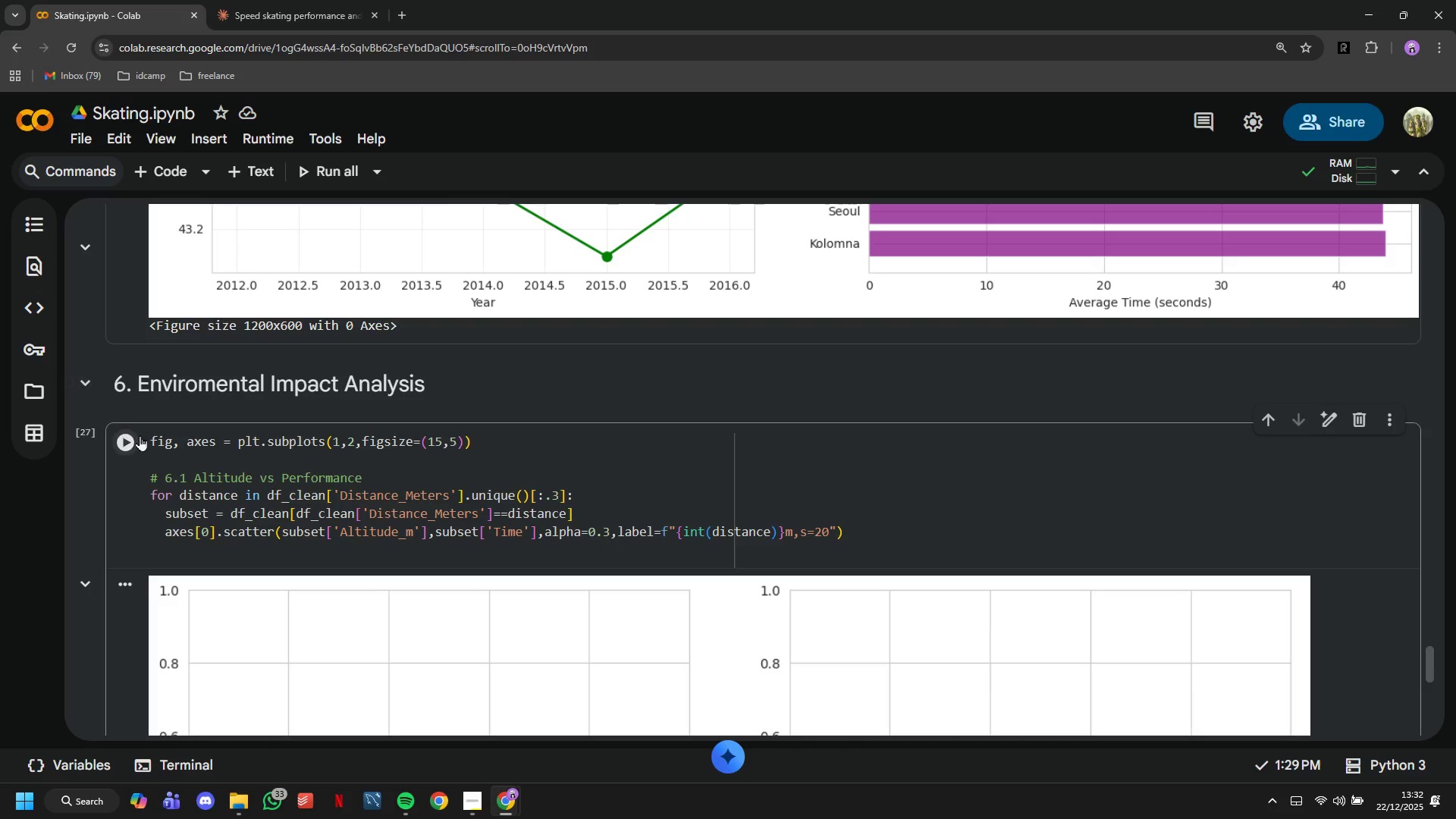 
left_click([127, 444])
 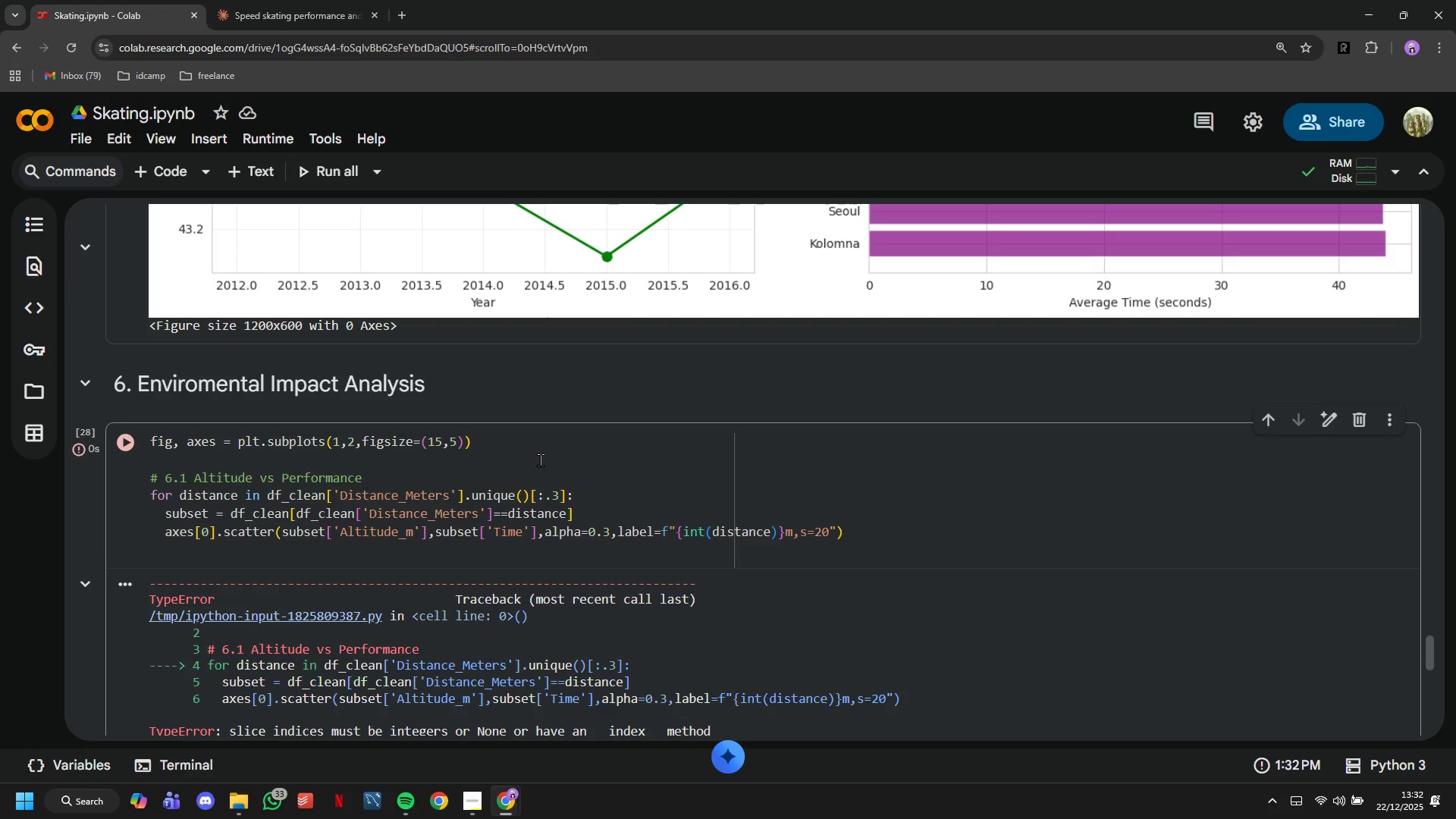 
scroll: coordinate [541, 459], scroll_direction: down, amount: 3.0
 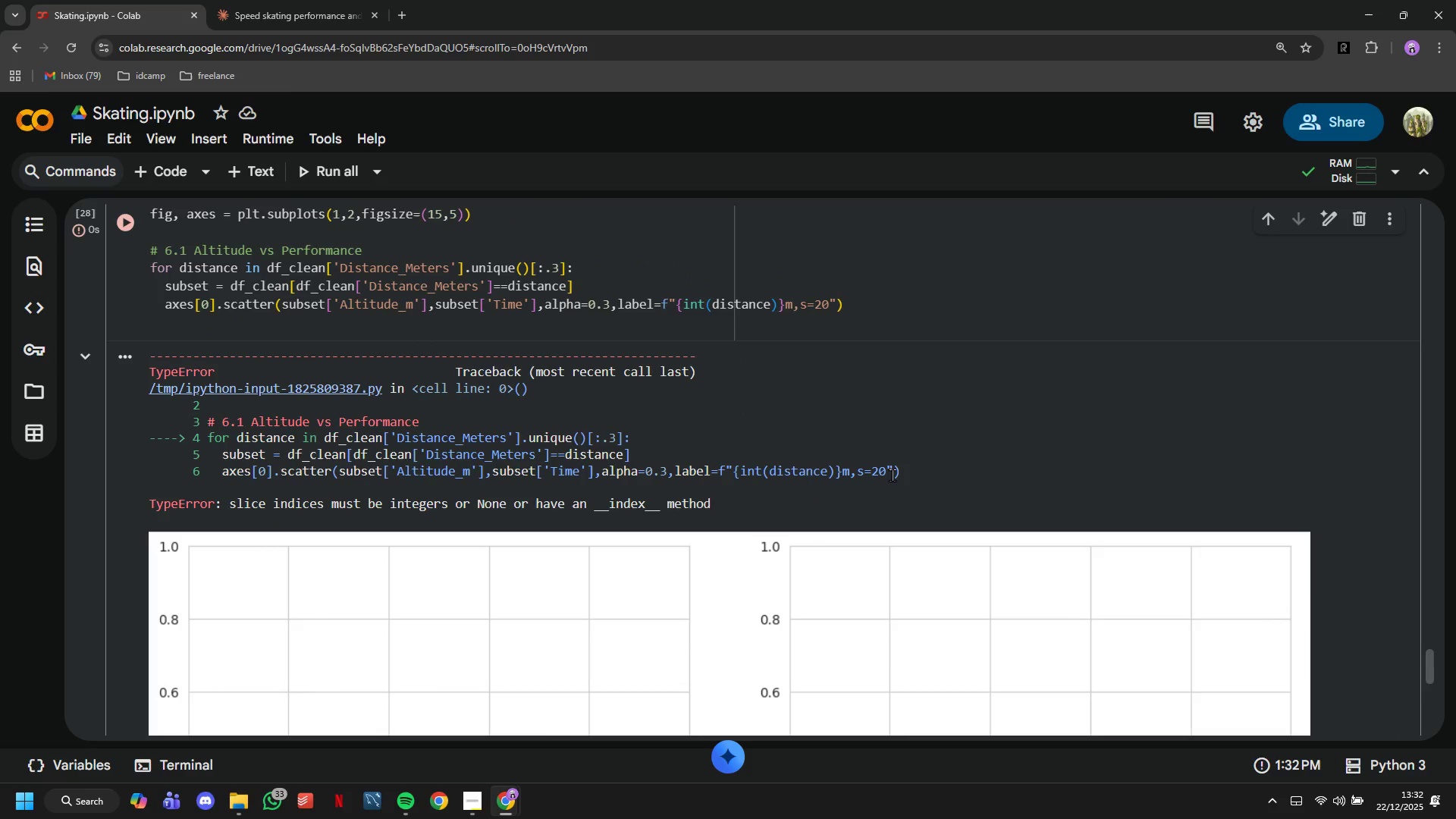 
scroll: coordinate [892, 475], scroll_direction: up, amount: 1.0
 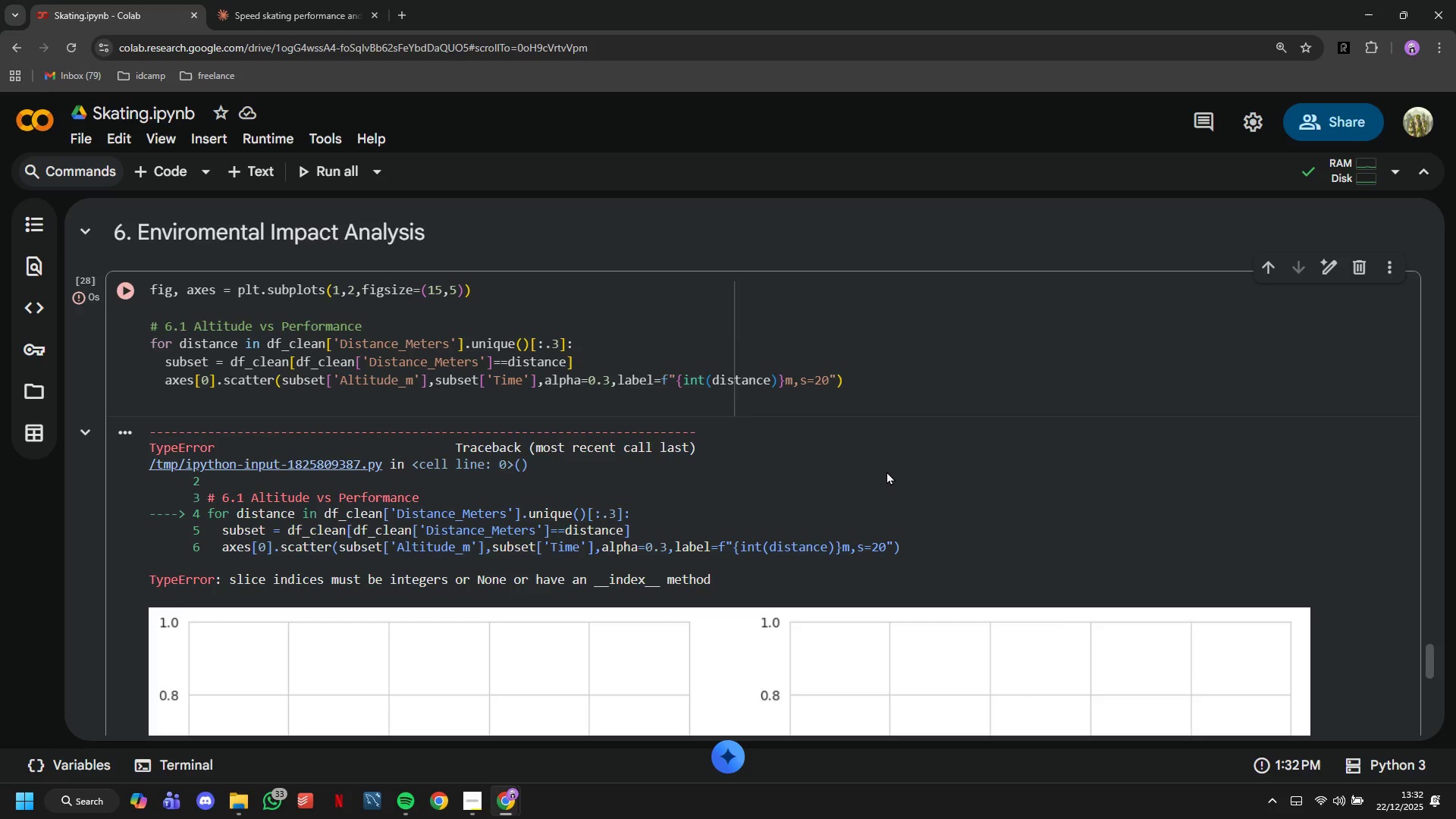 
left_click([881, 385])
 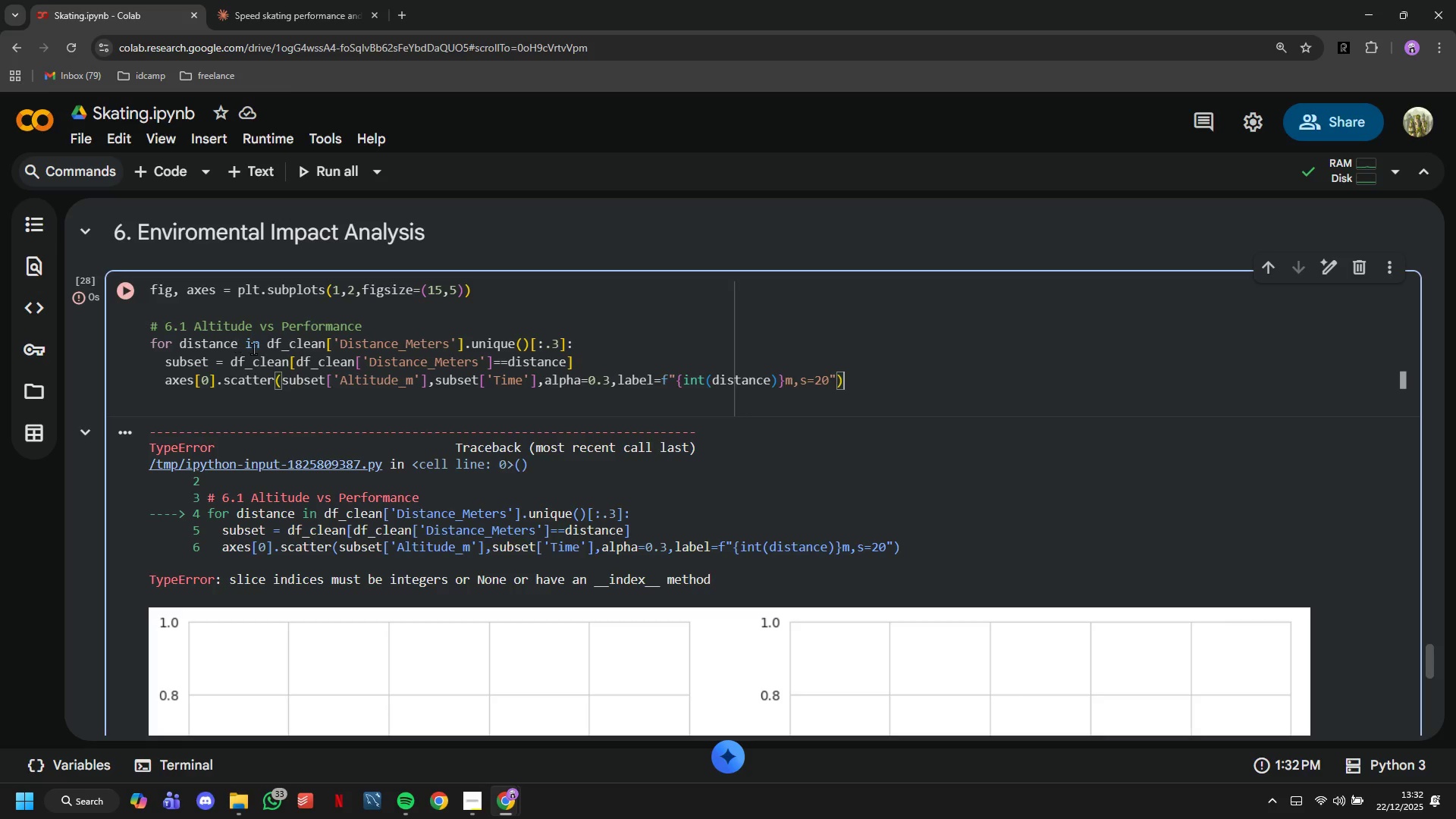 
wait(25.23)
 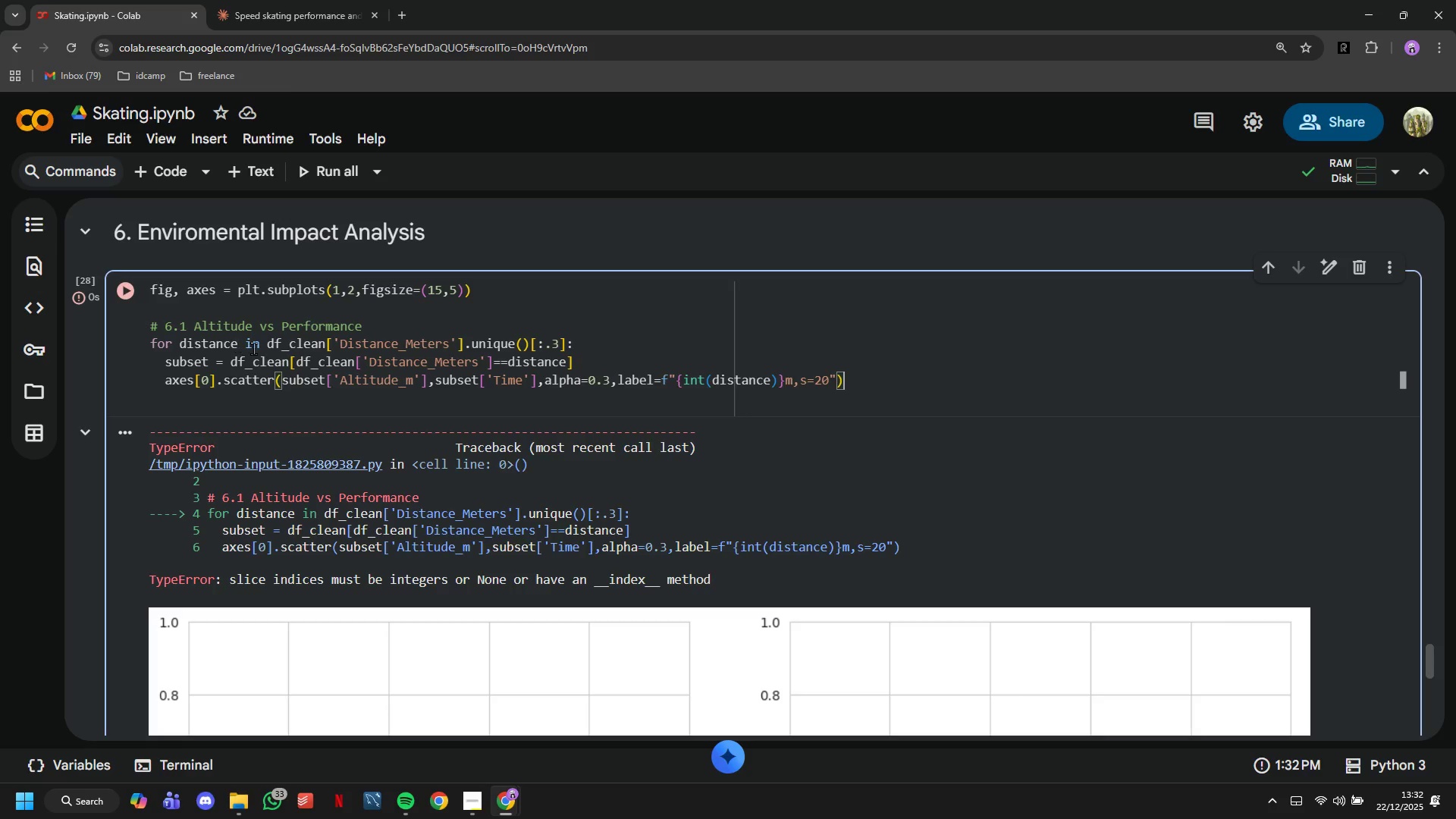 
left_click([552, 344])
 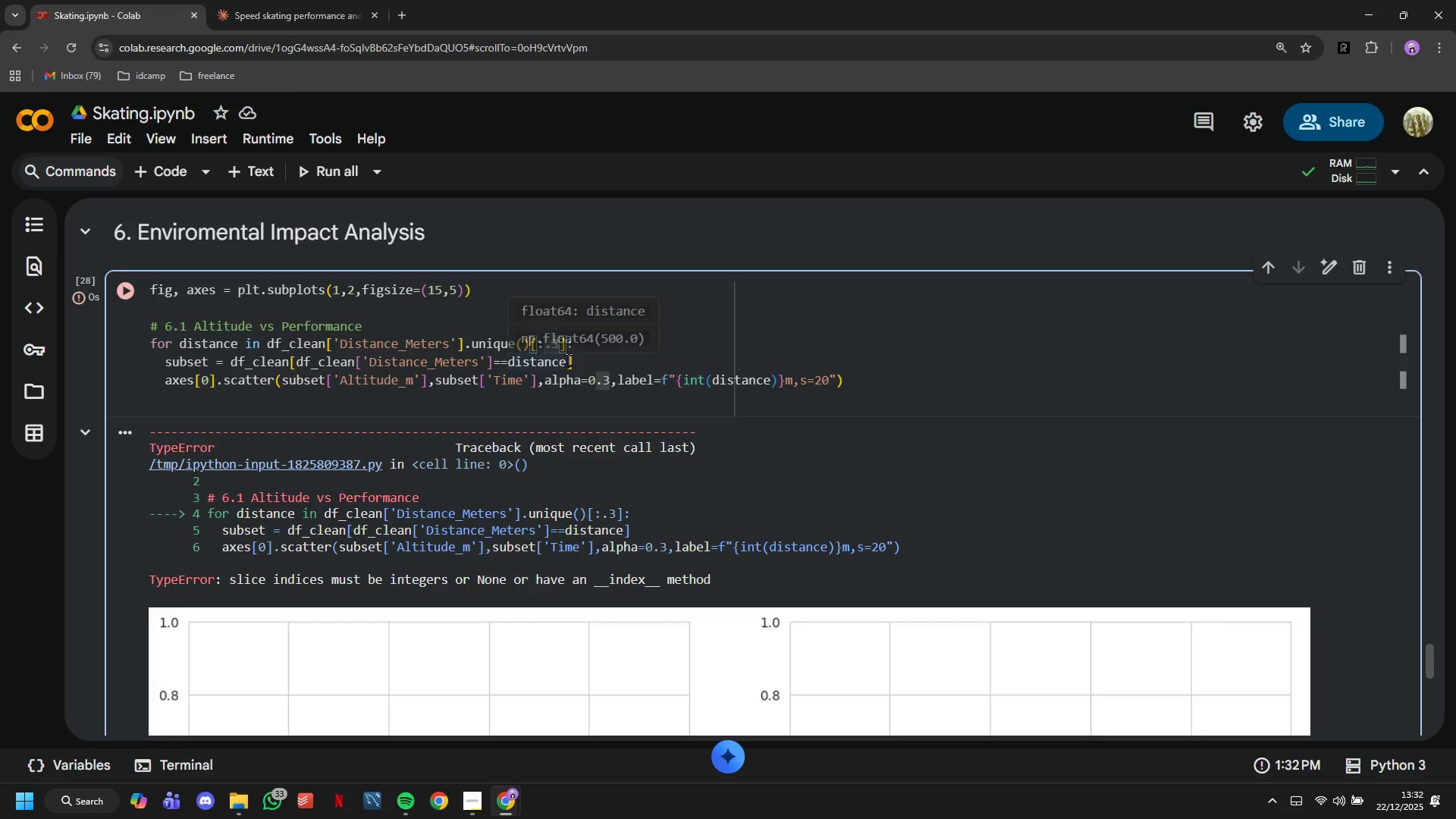 
key(Backspace)
 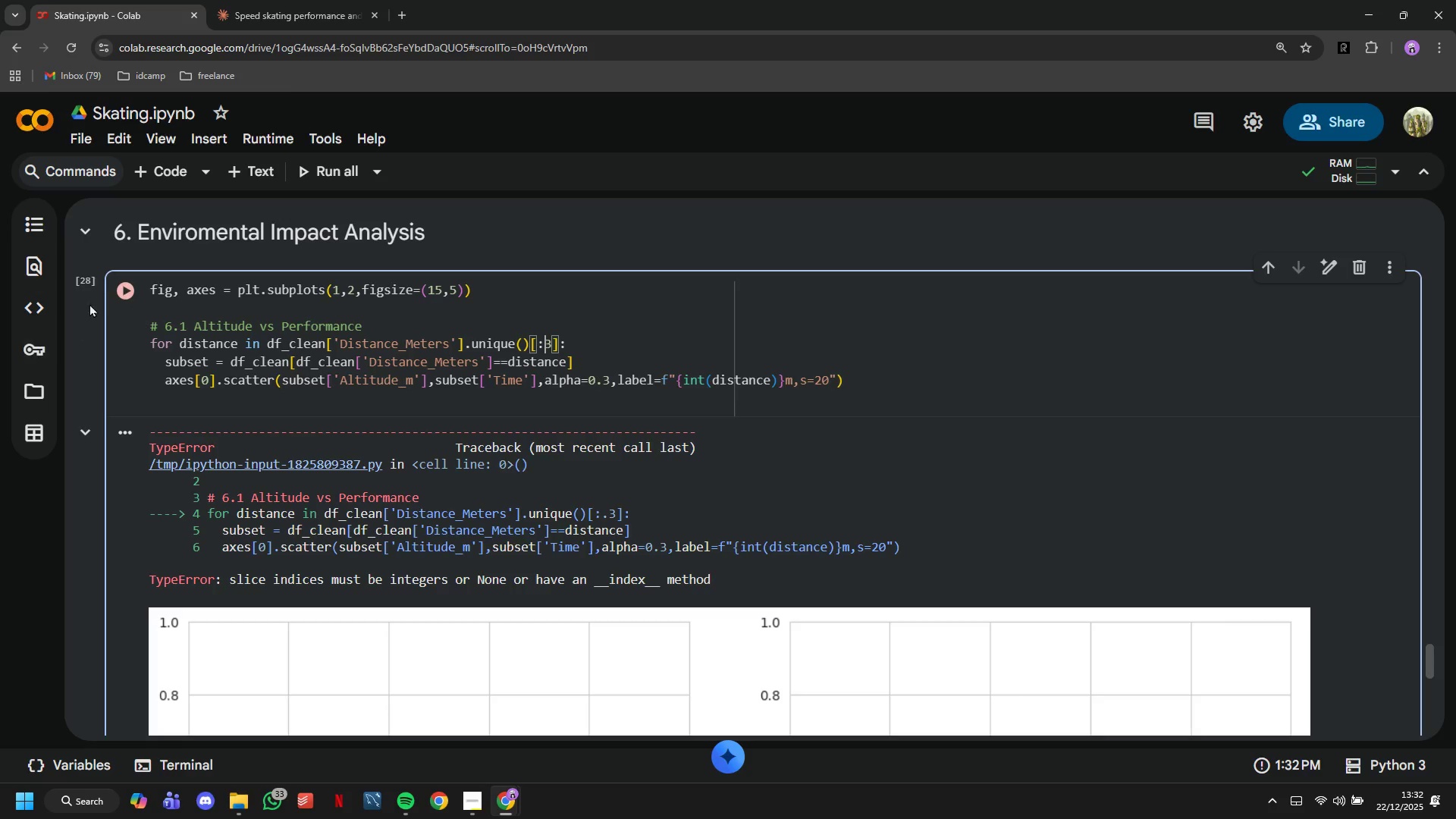 
left_click([127, 290])
 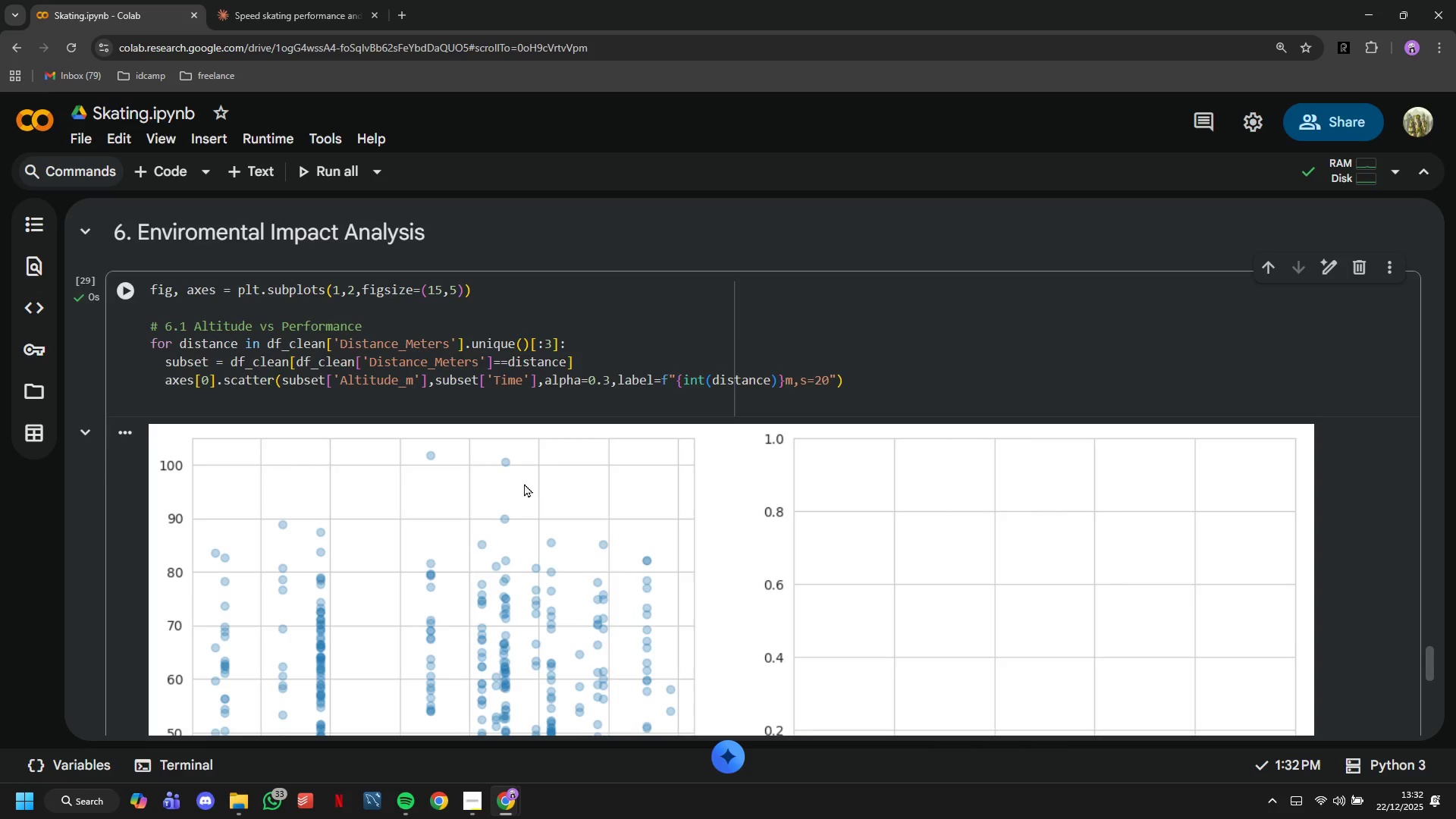 
scroll: coordinate [560, 359], scroll_direction: down, amount: 4.0
 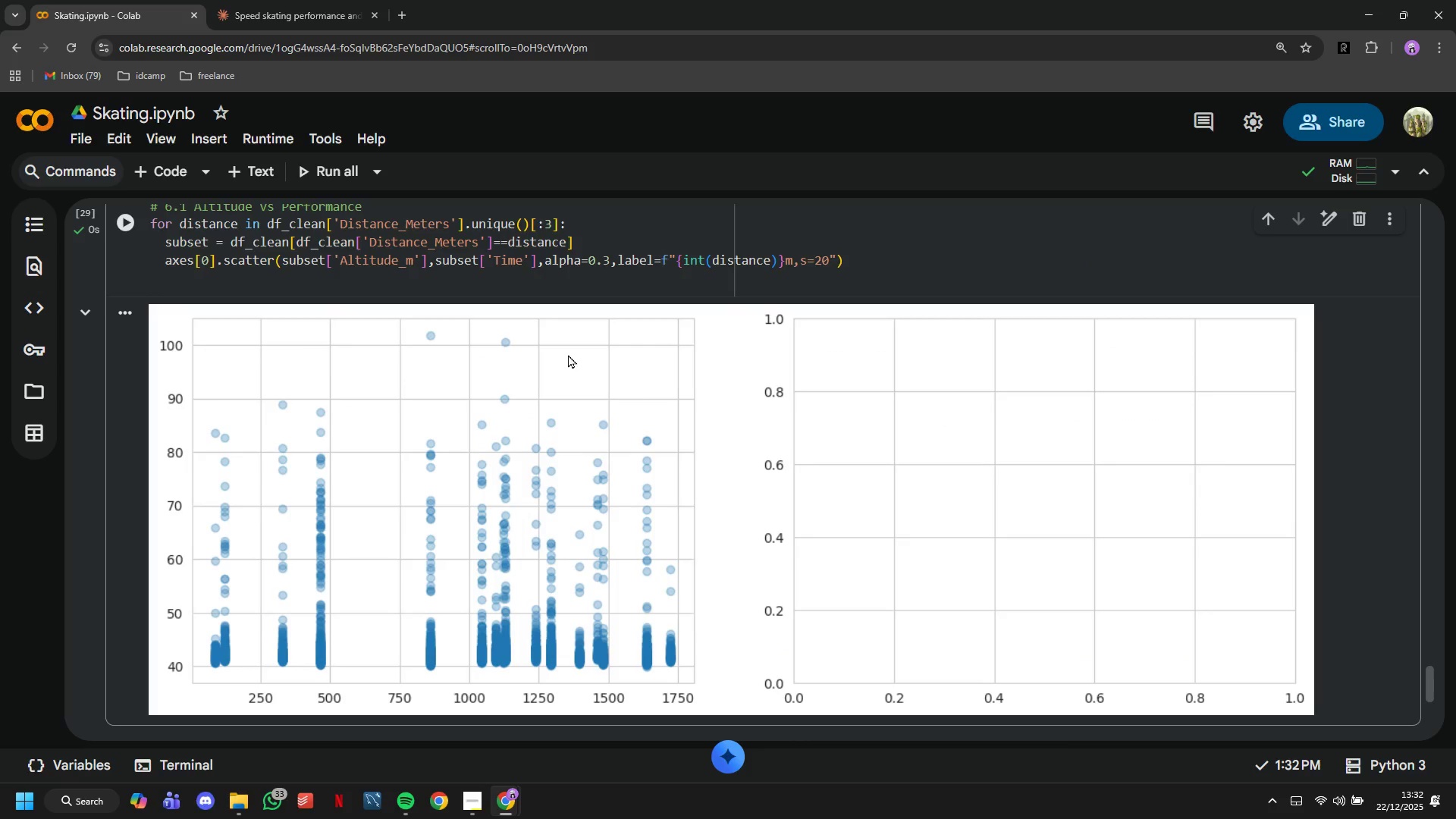 
scroll: coordinate [568, 354], scroll_direction: up, amount: 1.0
 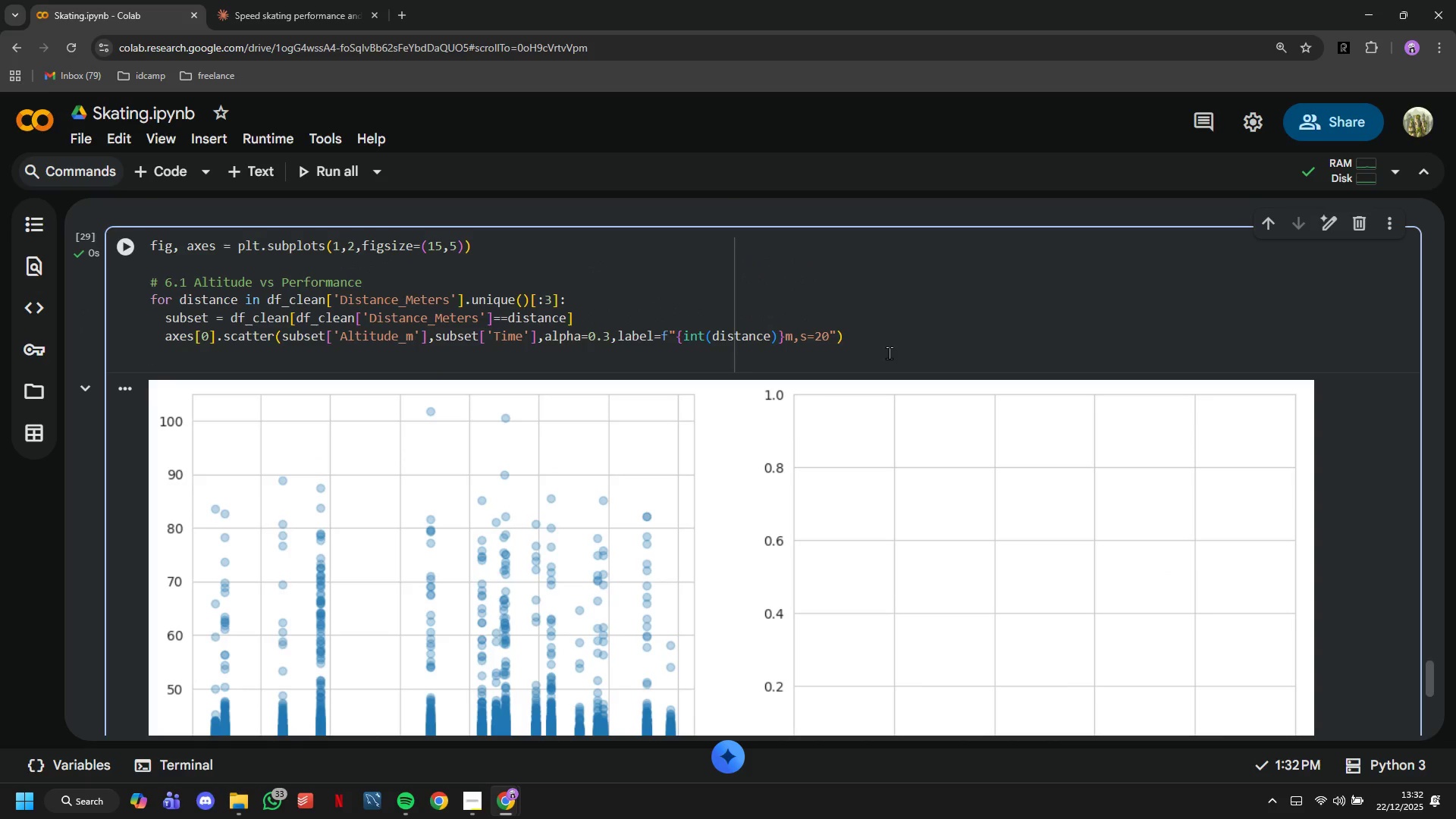 
key(Enter)
 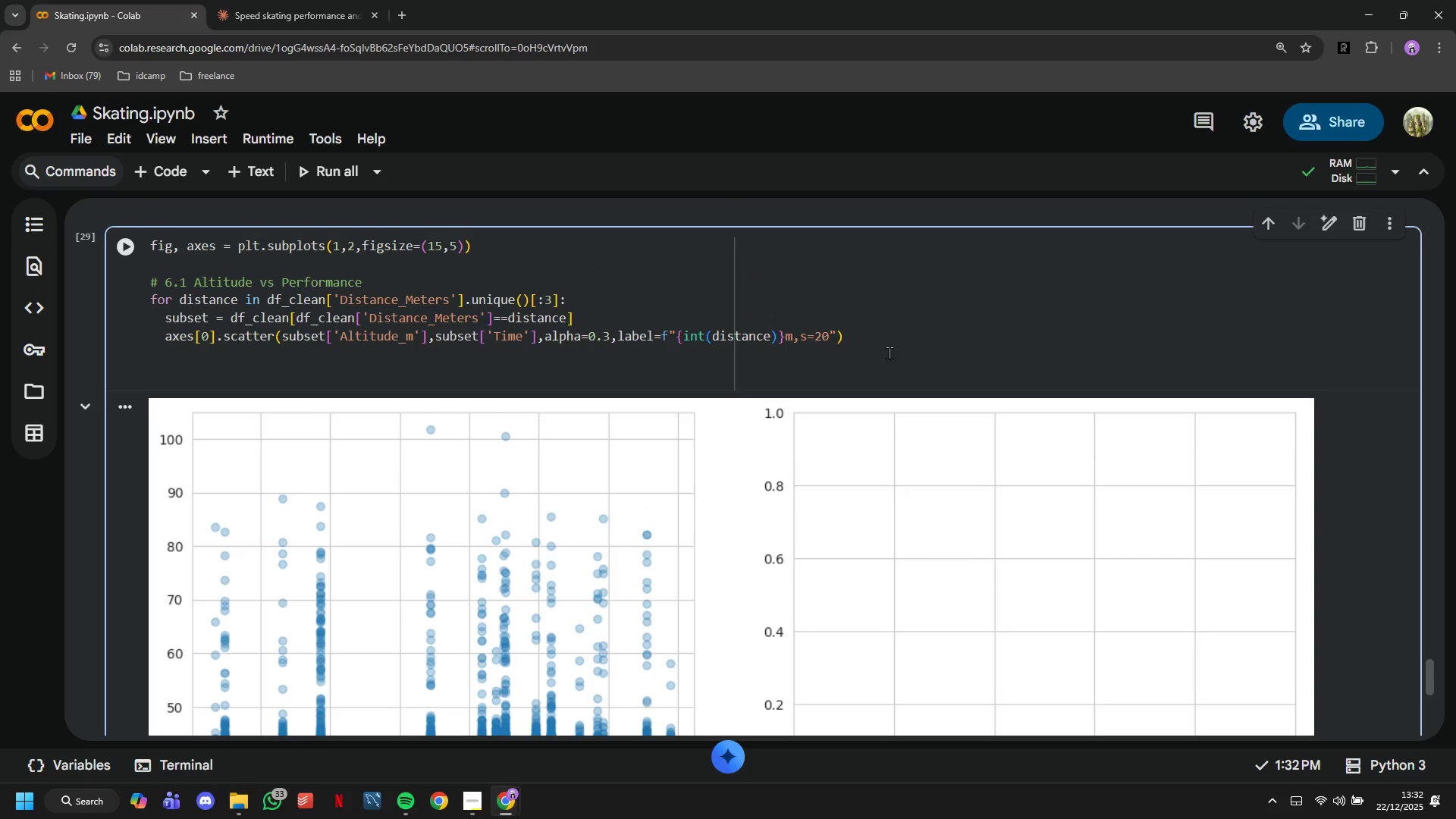 
type(axes[0)
 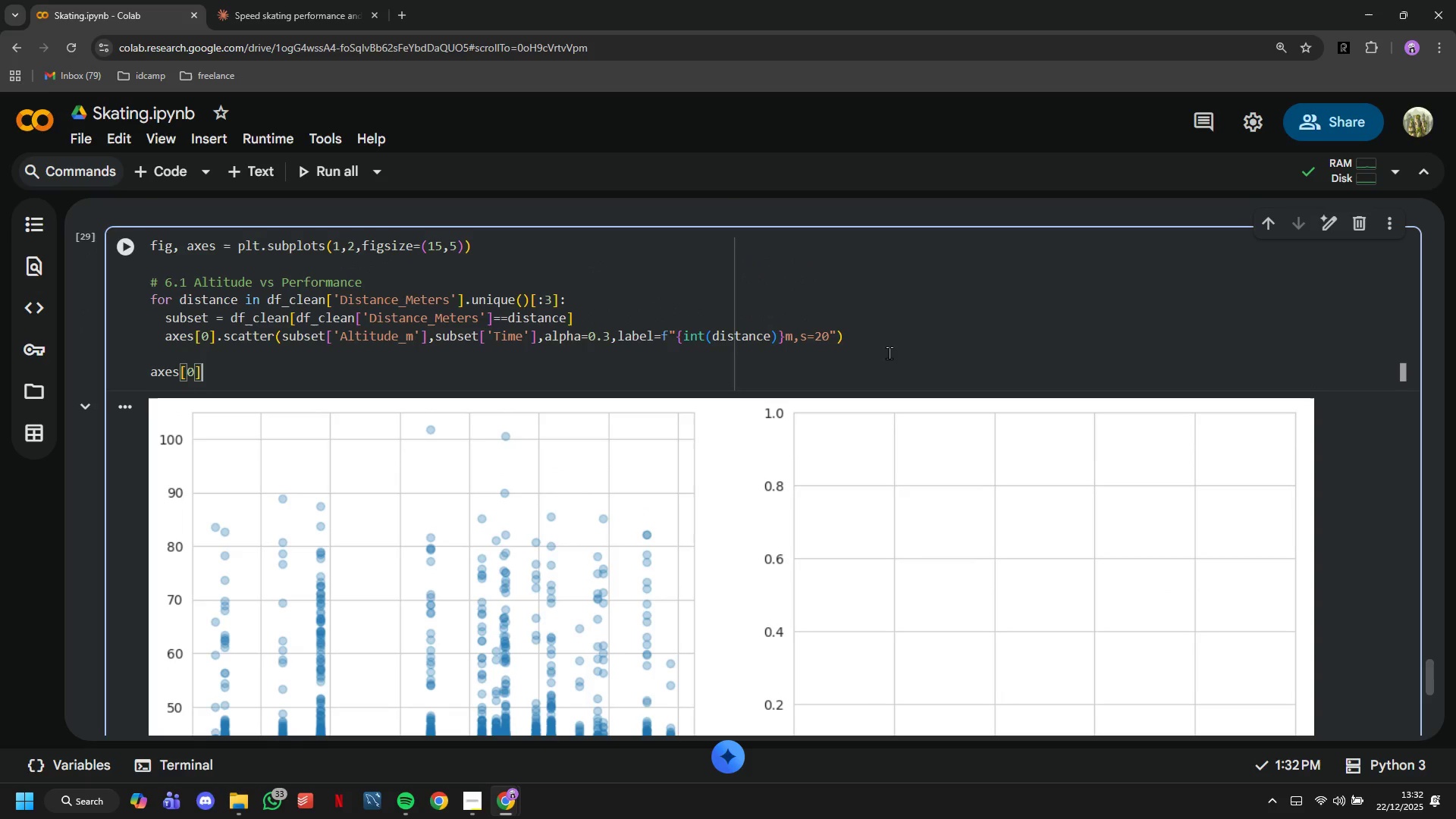 
key(ArrowRight)
 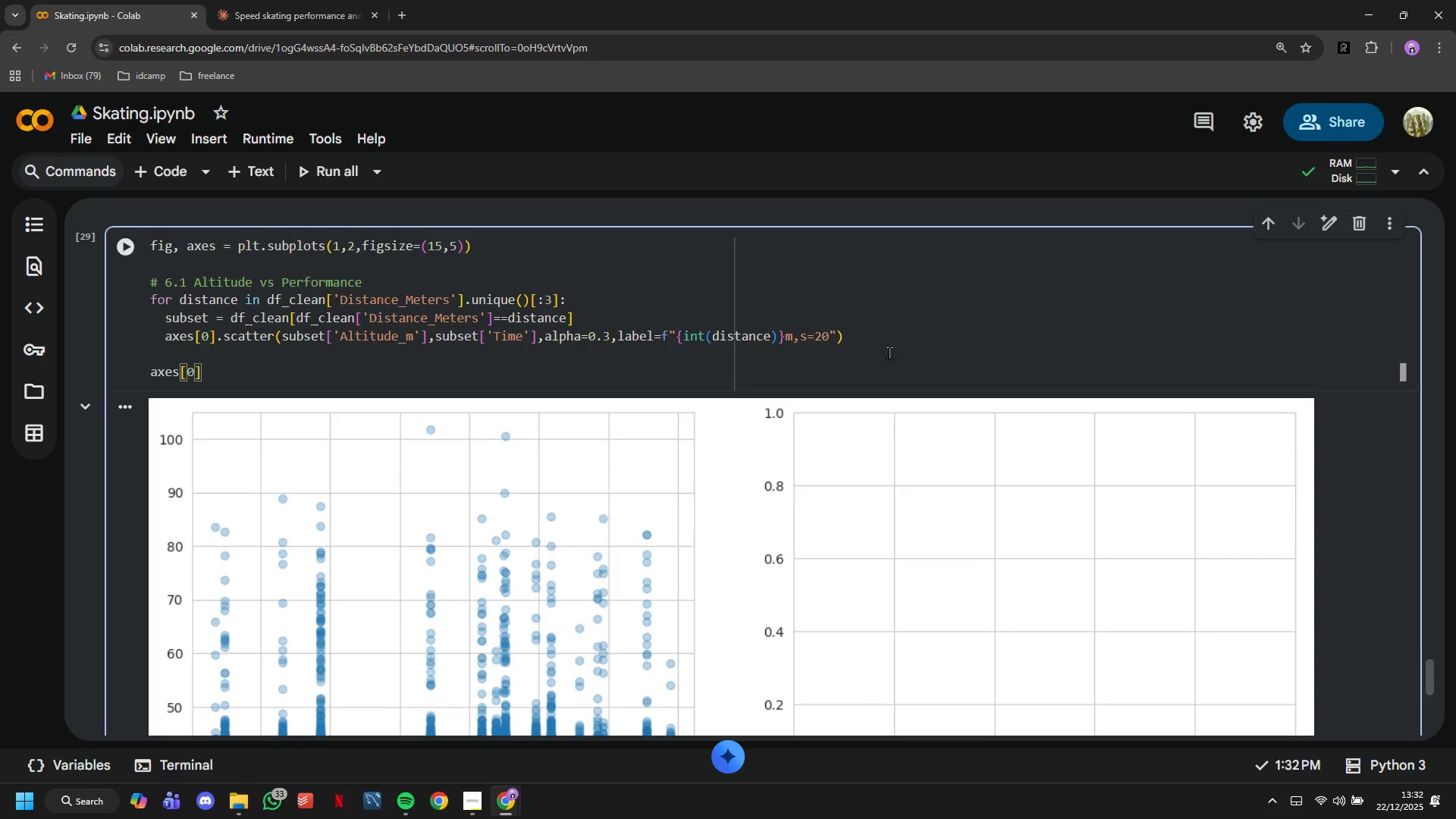 
type(.set_title("Altitudevs)
key(Backspace)
key(Backspace)
type( vs Race Time by Distance)
 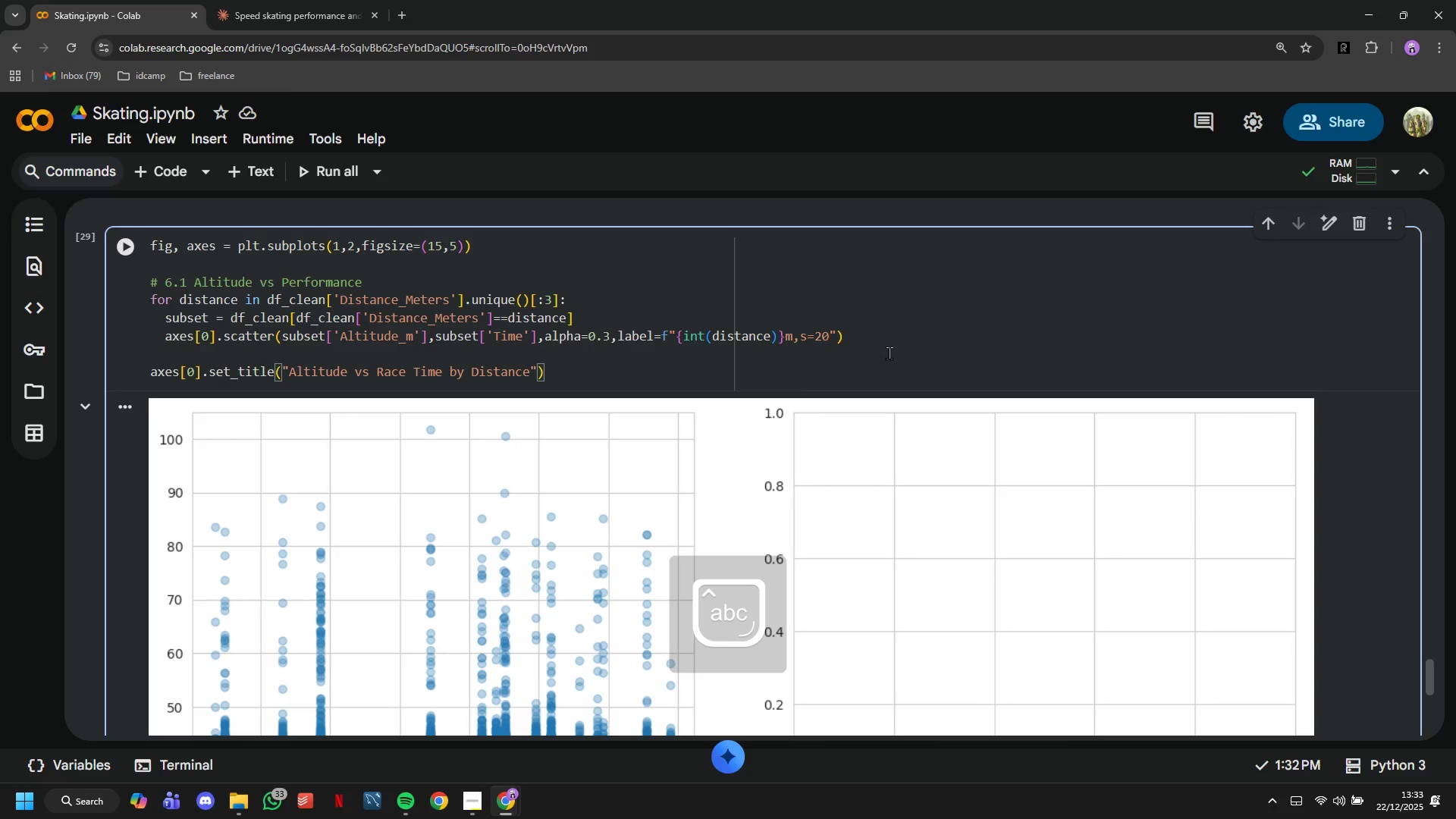 
key(ArrowRight)
 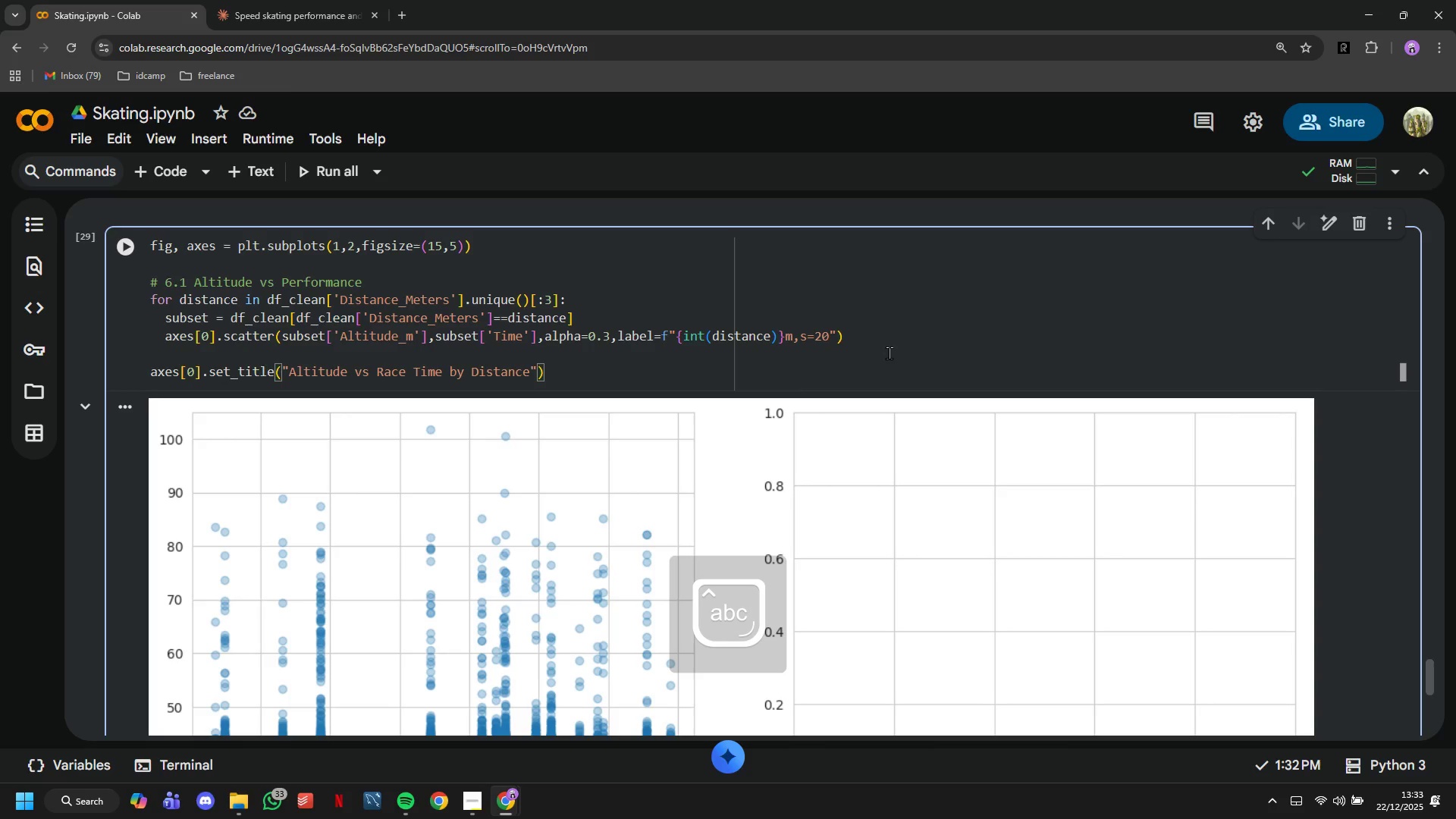 
type(,fontweight='bold)
 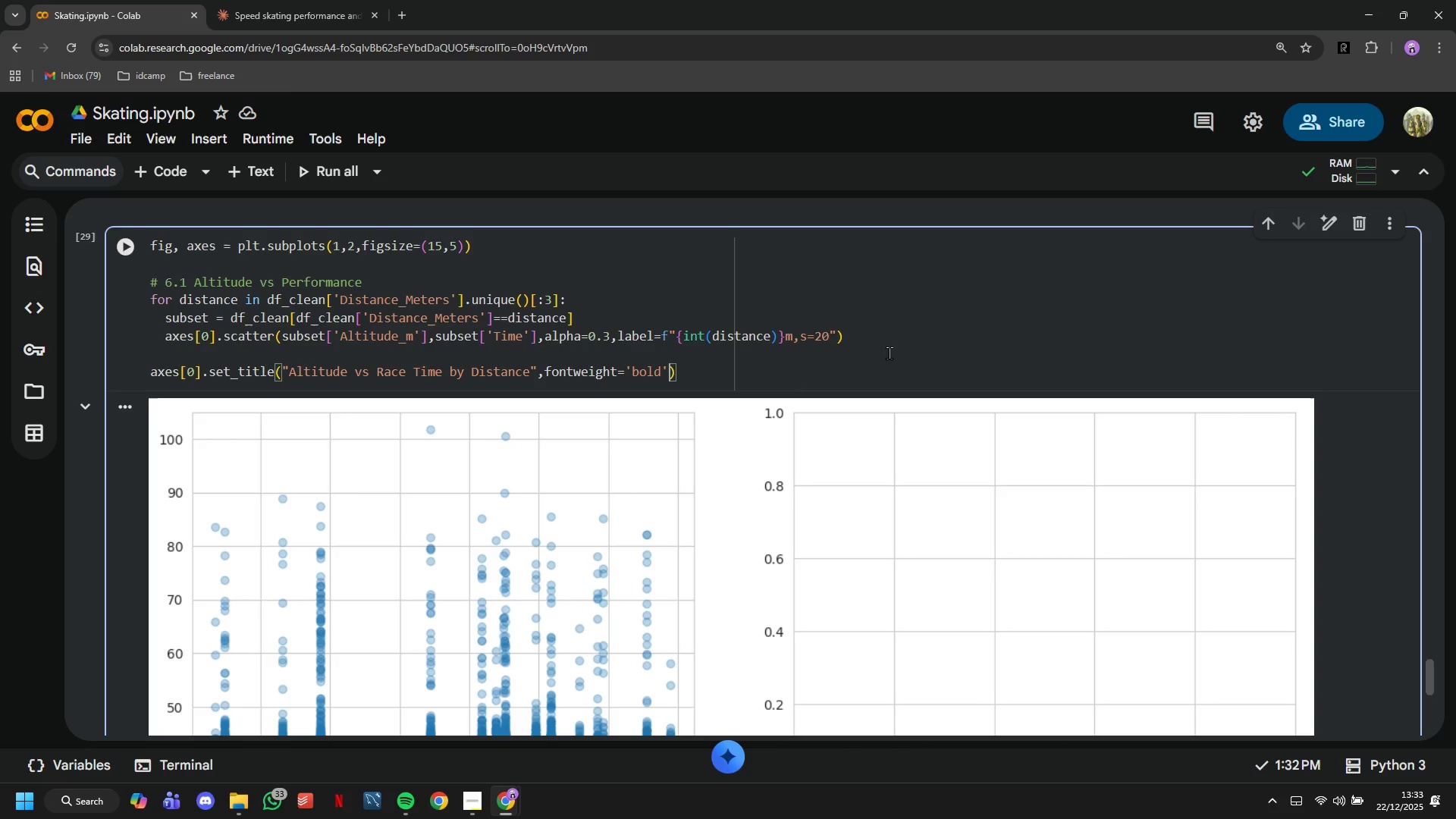 
key(ArrowRight)
 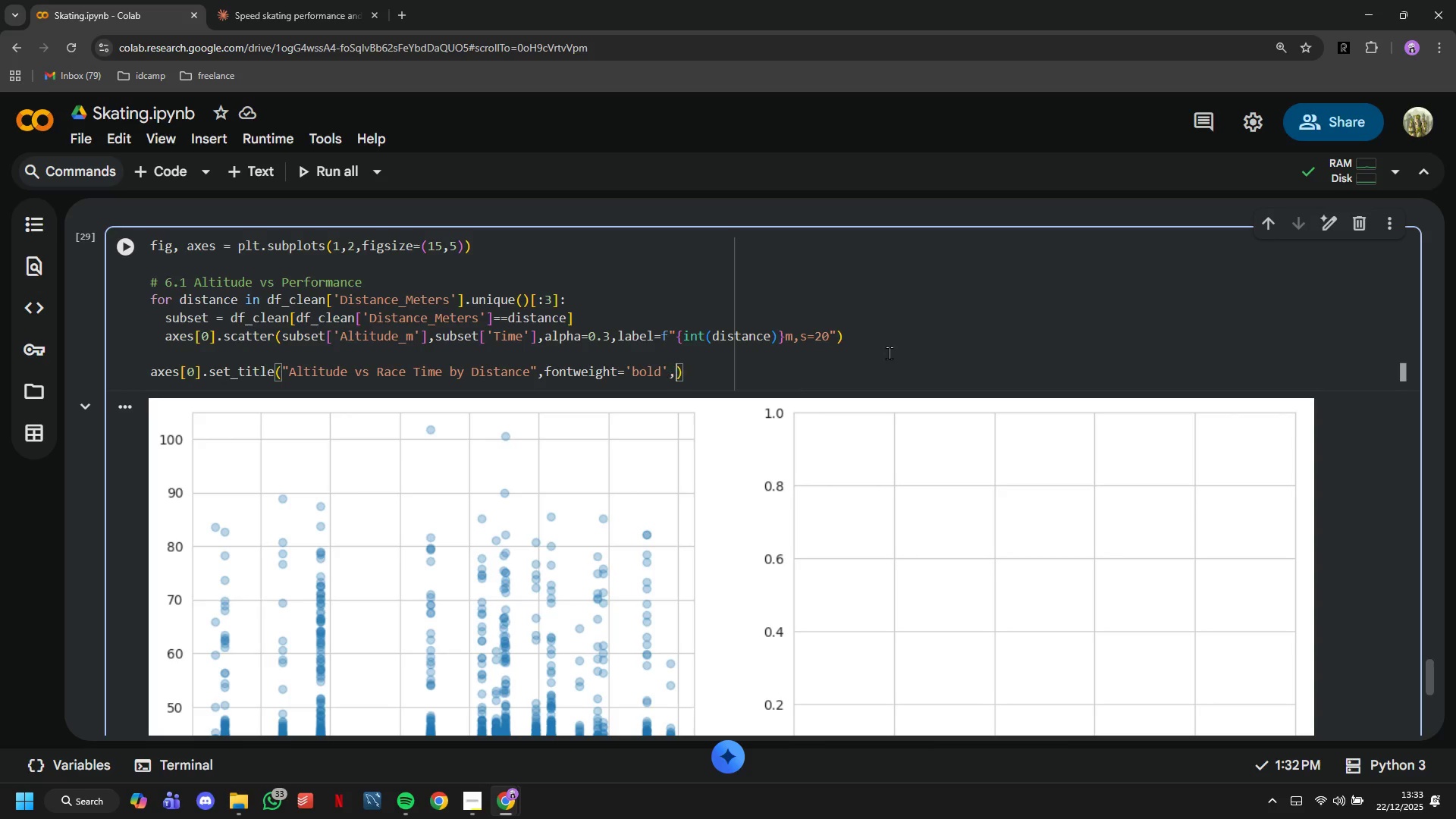 
type(,fontsize=12)
 